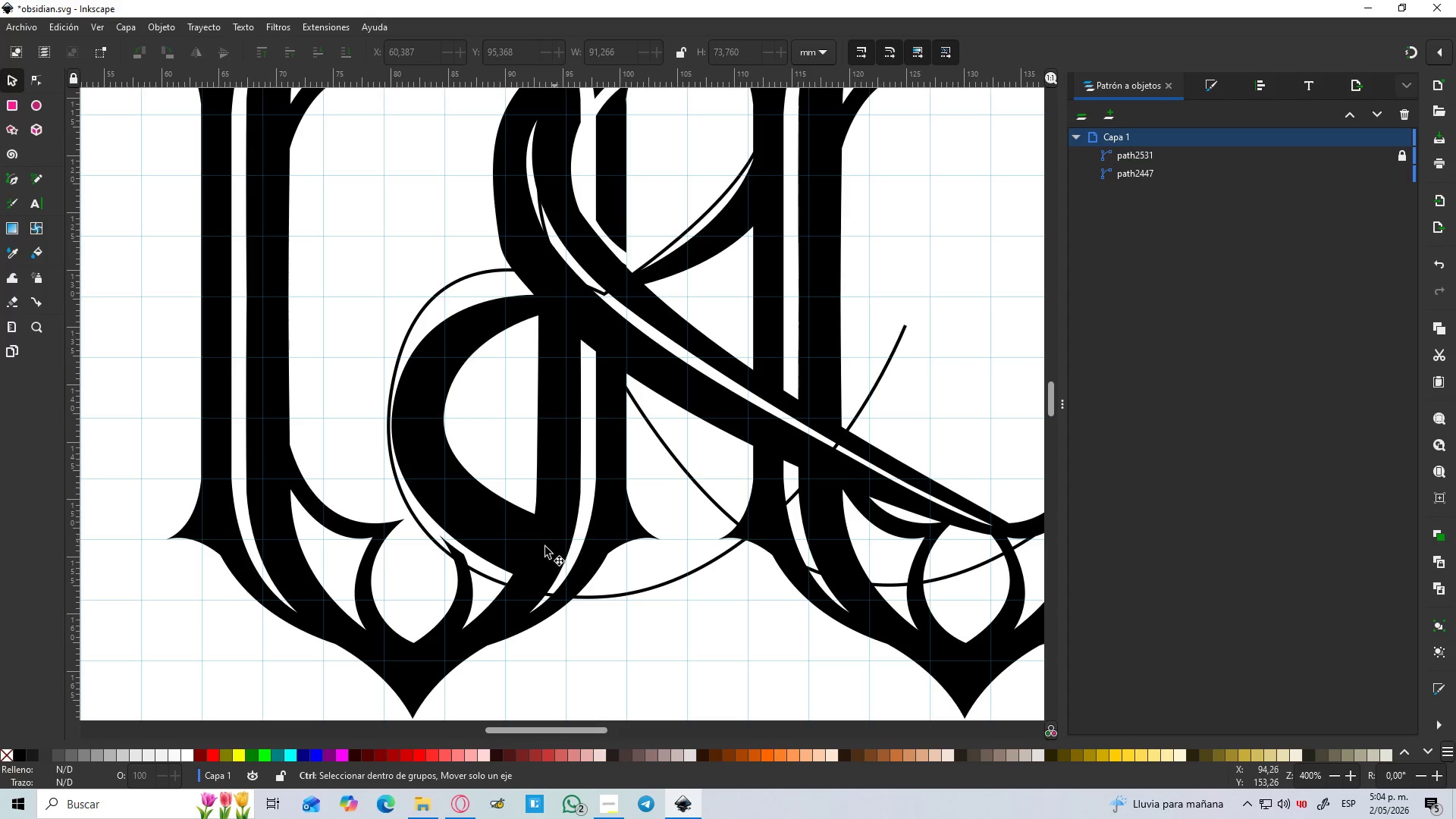 
key(Control+ControlLeft)
 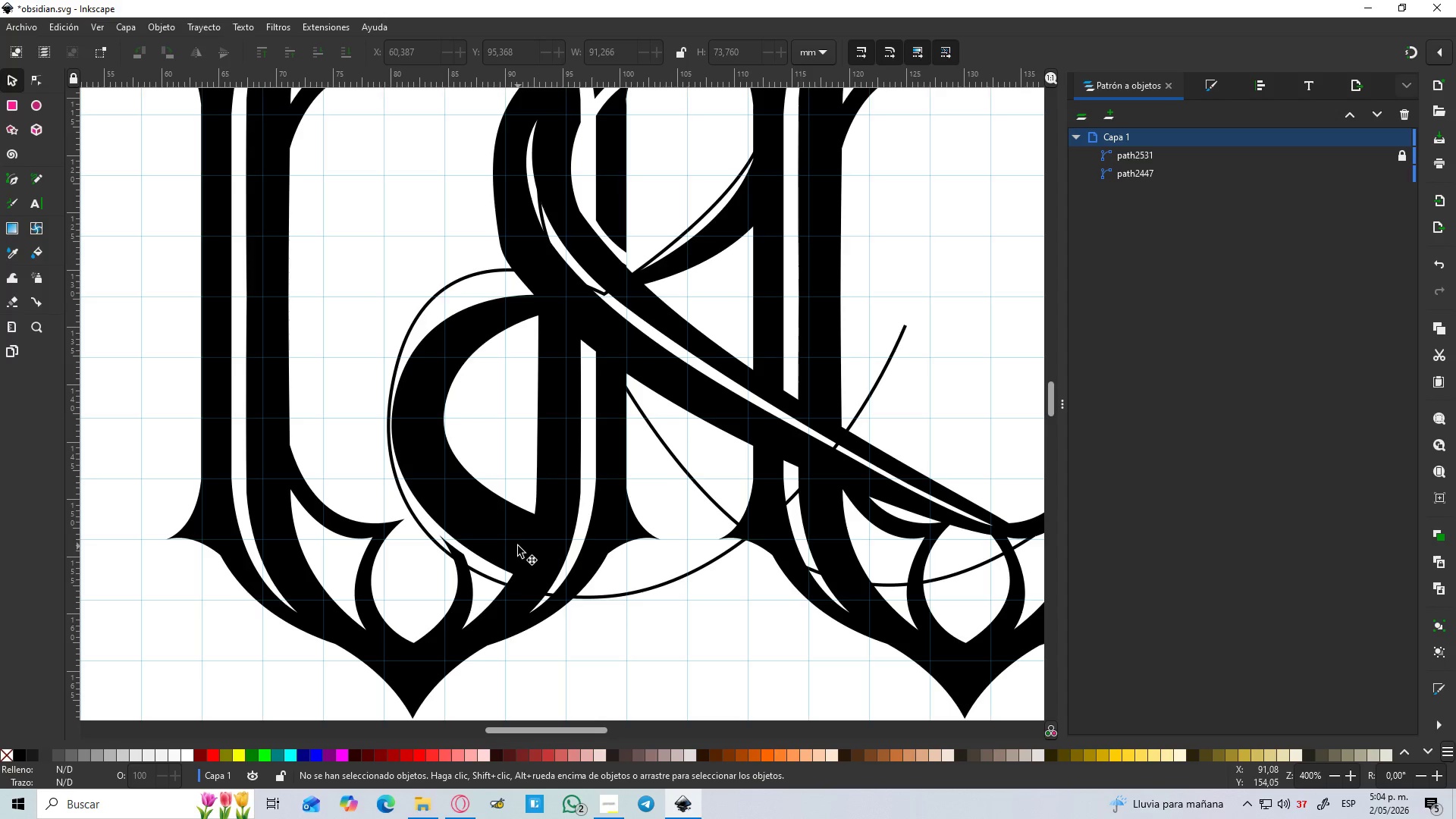 
hold_key(key=ControlLeft, duration=0.48)
scroll: coordinate [518, 543], scroll_direction: up, amount: 1.0
 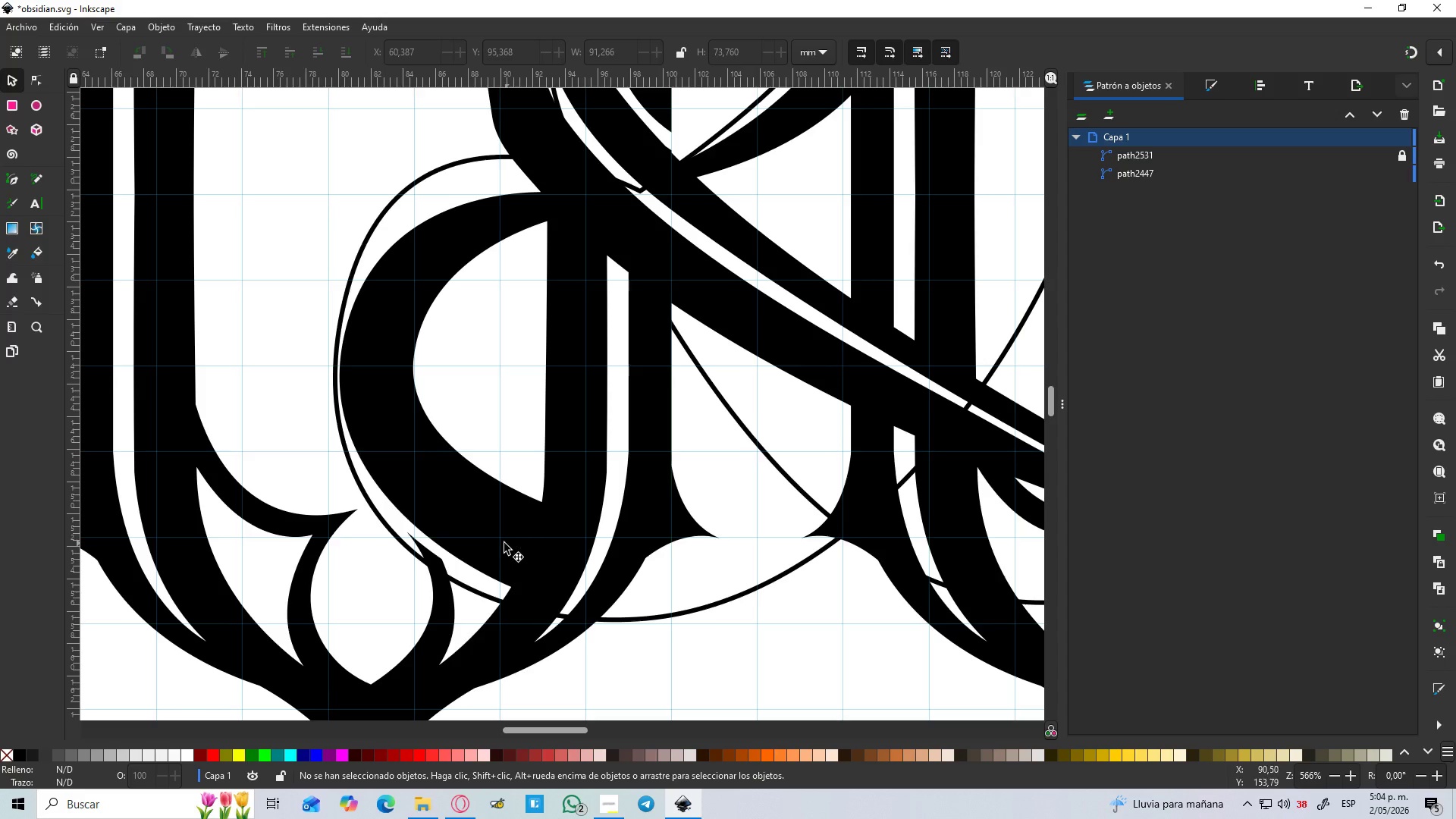 
key(B)
 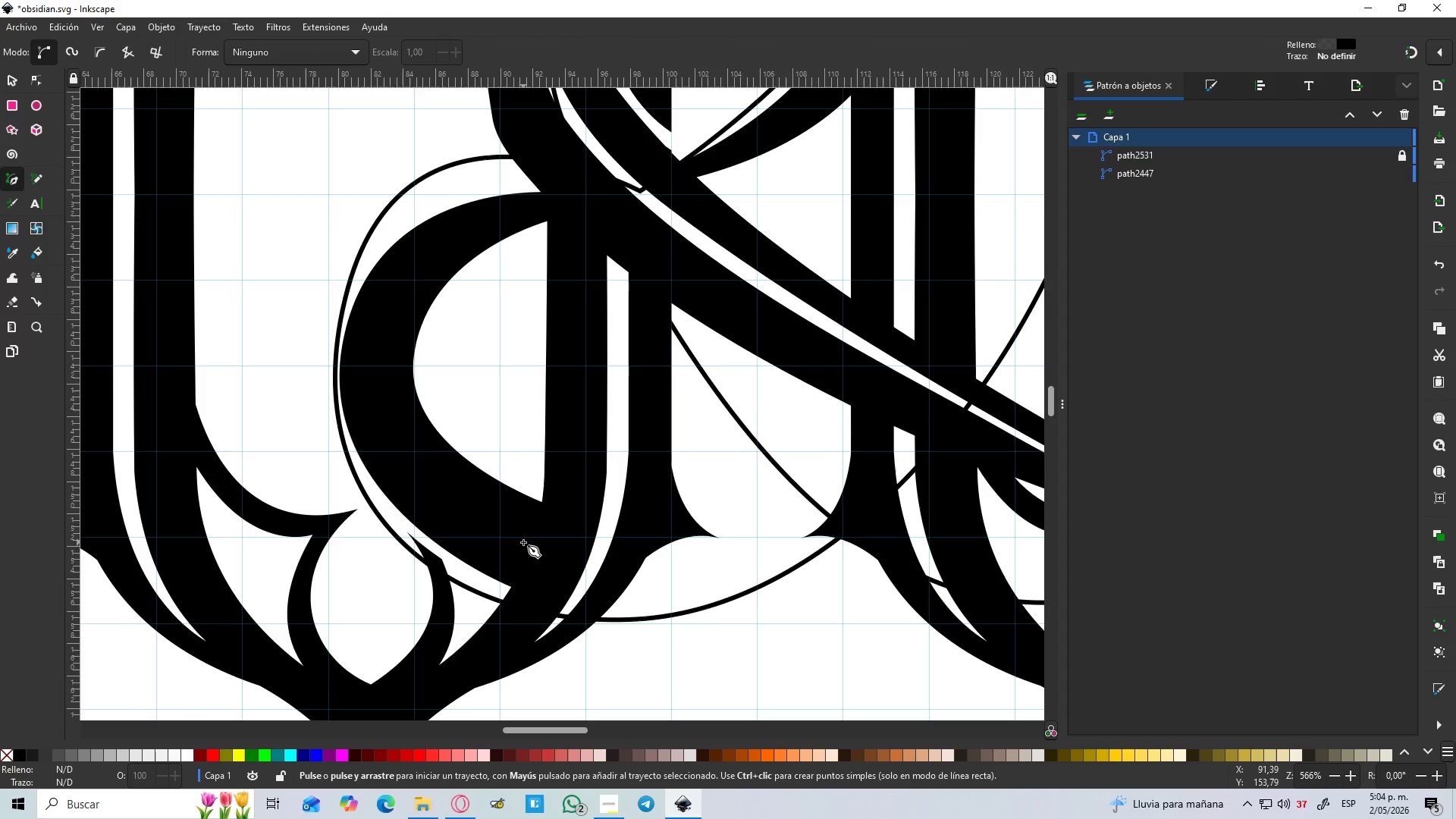 
left_click_drag(start_coordinate=[524, 542], to_coordinate=[519, 539])
 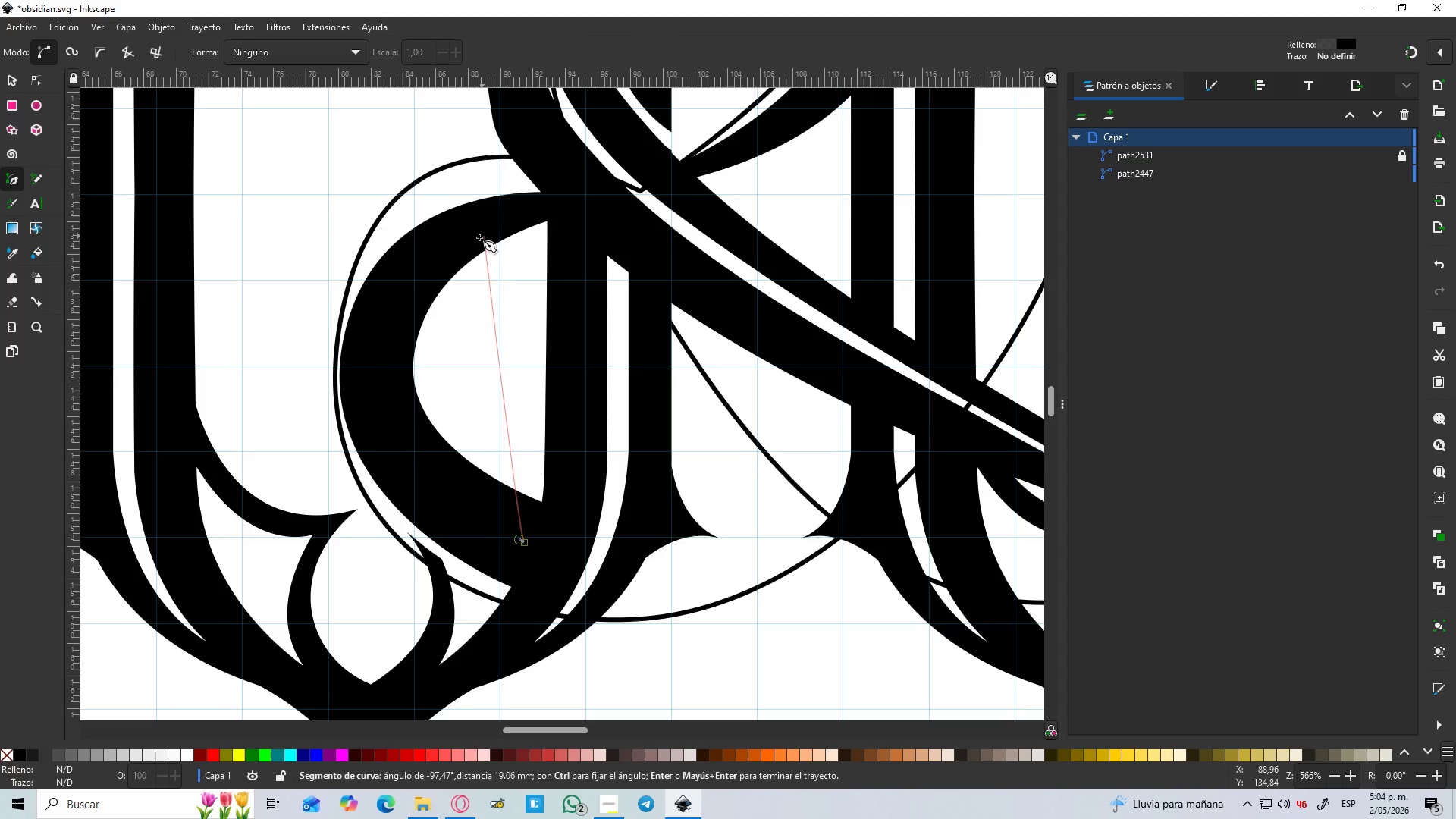 
left_click_drag(start_coordinate=[477, 237], to_coordinate=[689, 83])
 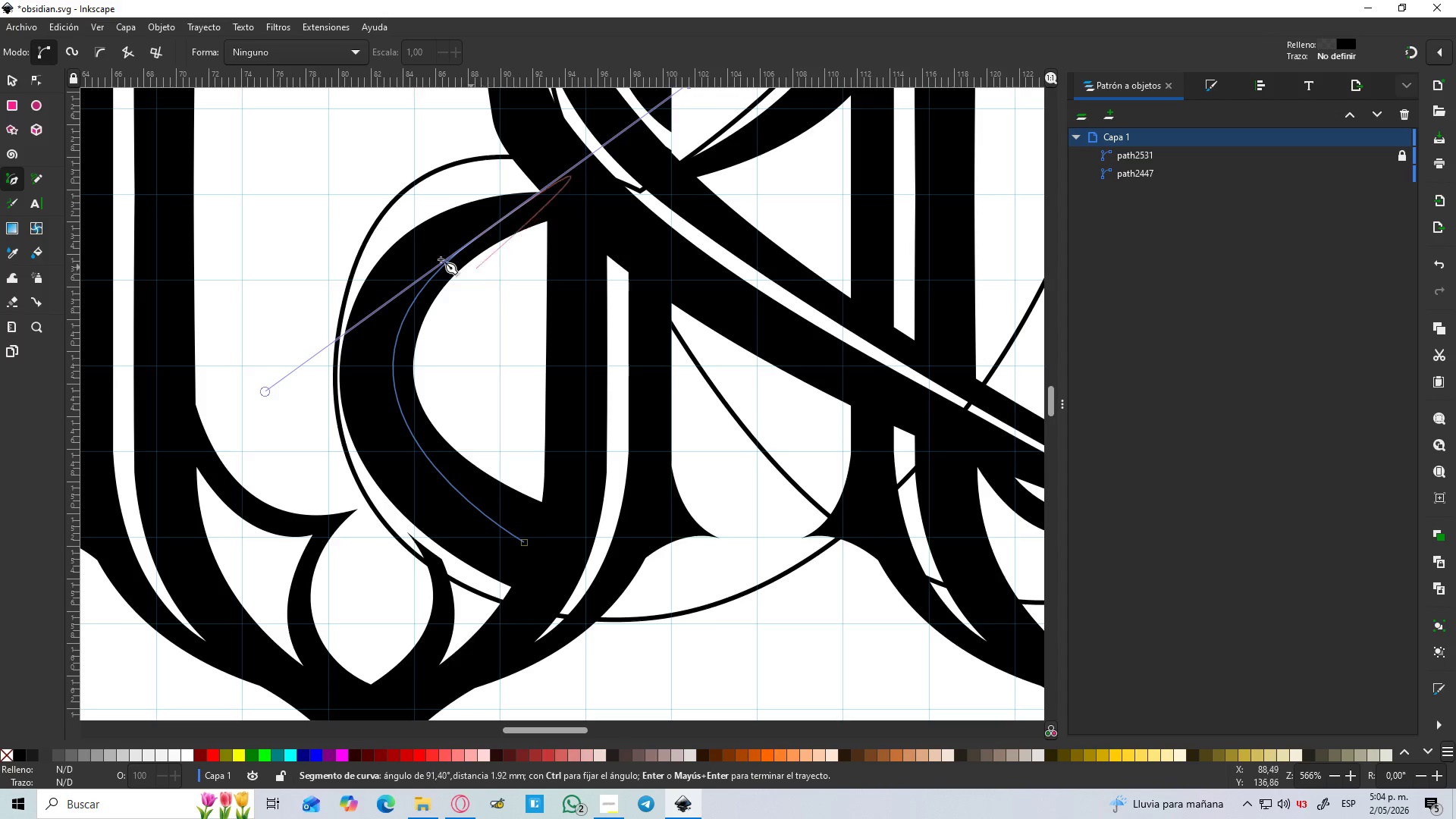 
key(Shift+L)
 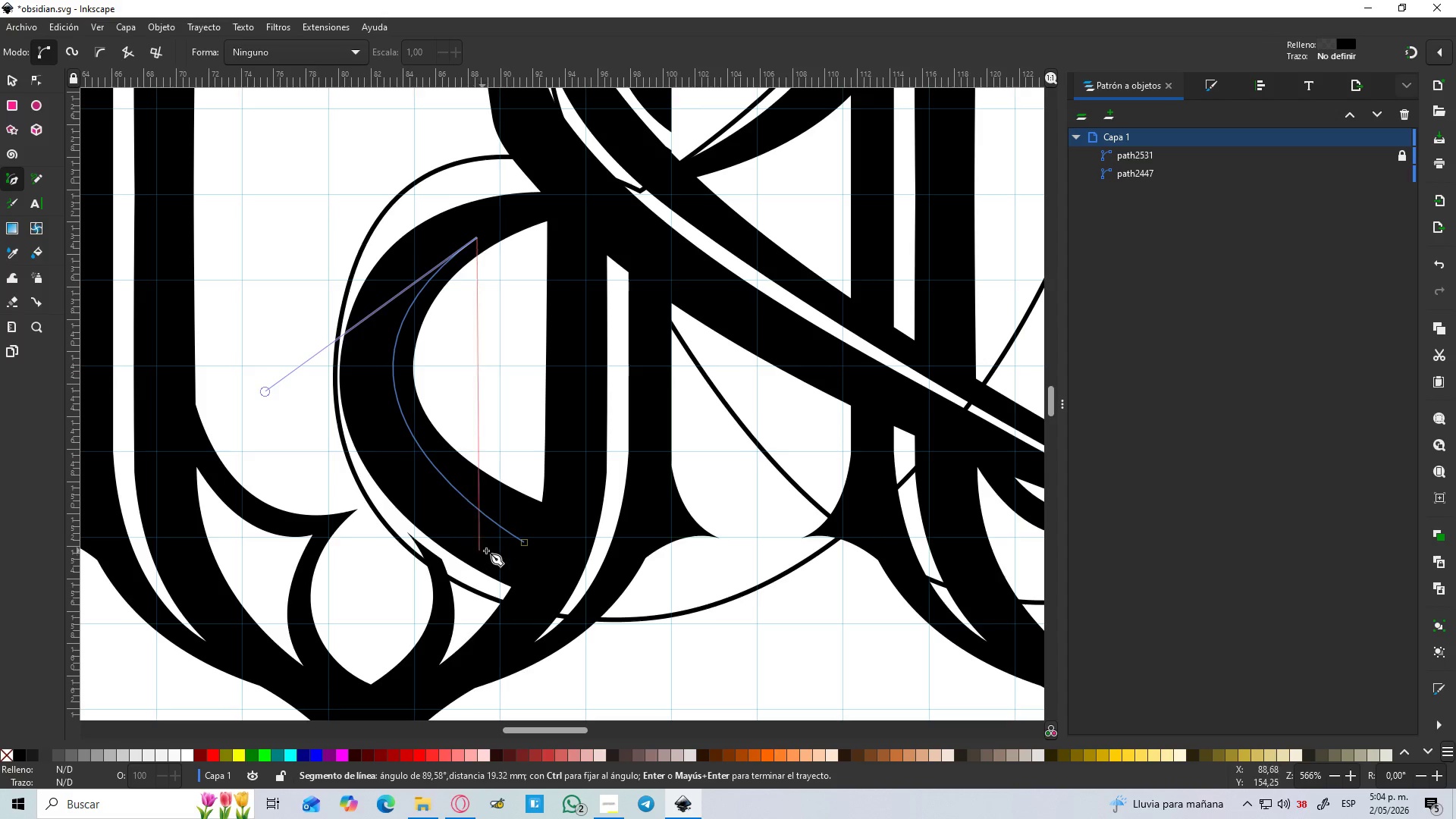 
left_click_drag(start_coordinate=[520, 546], to_coordinate=[834, 724])
 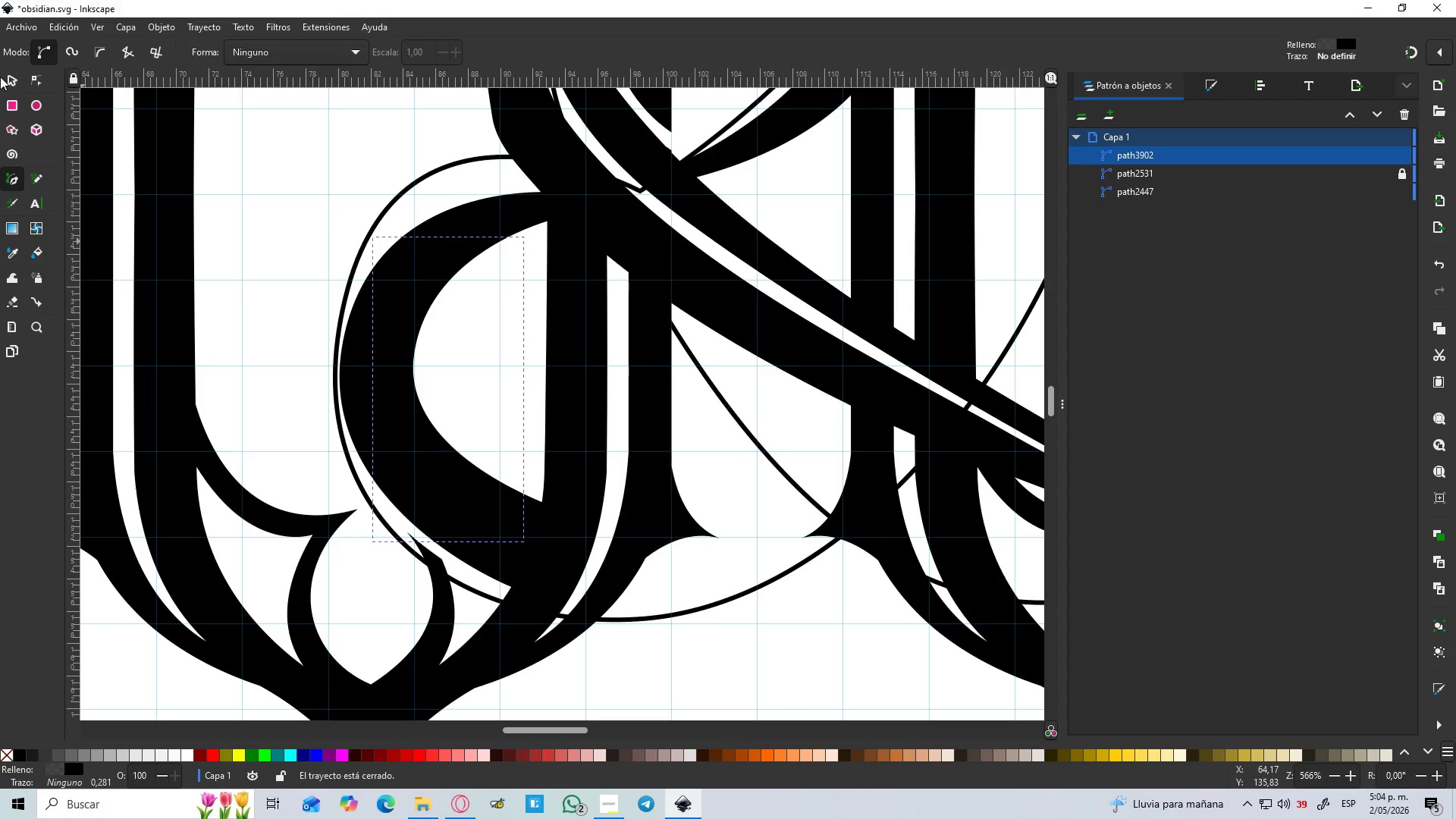 
left_click([11, 74])
 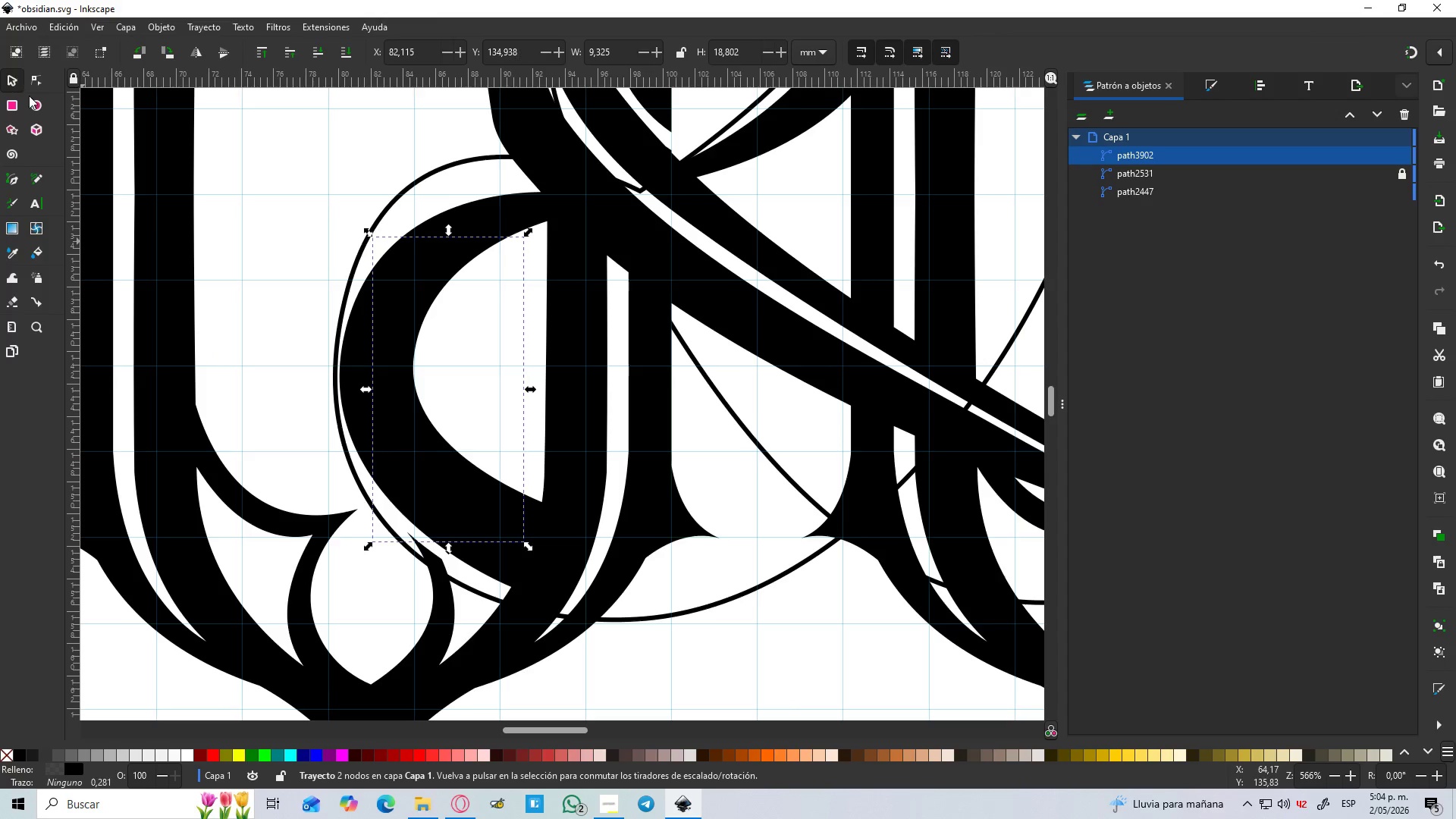 
hold_key(key=ShiftLeft, duration=1.5)
left_click([563, 514])
 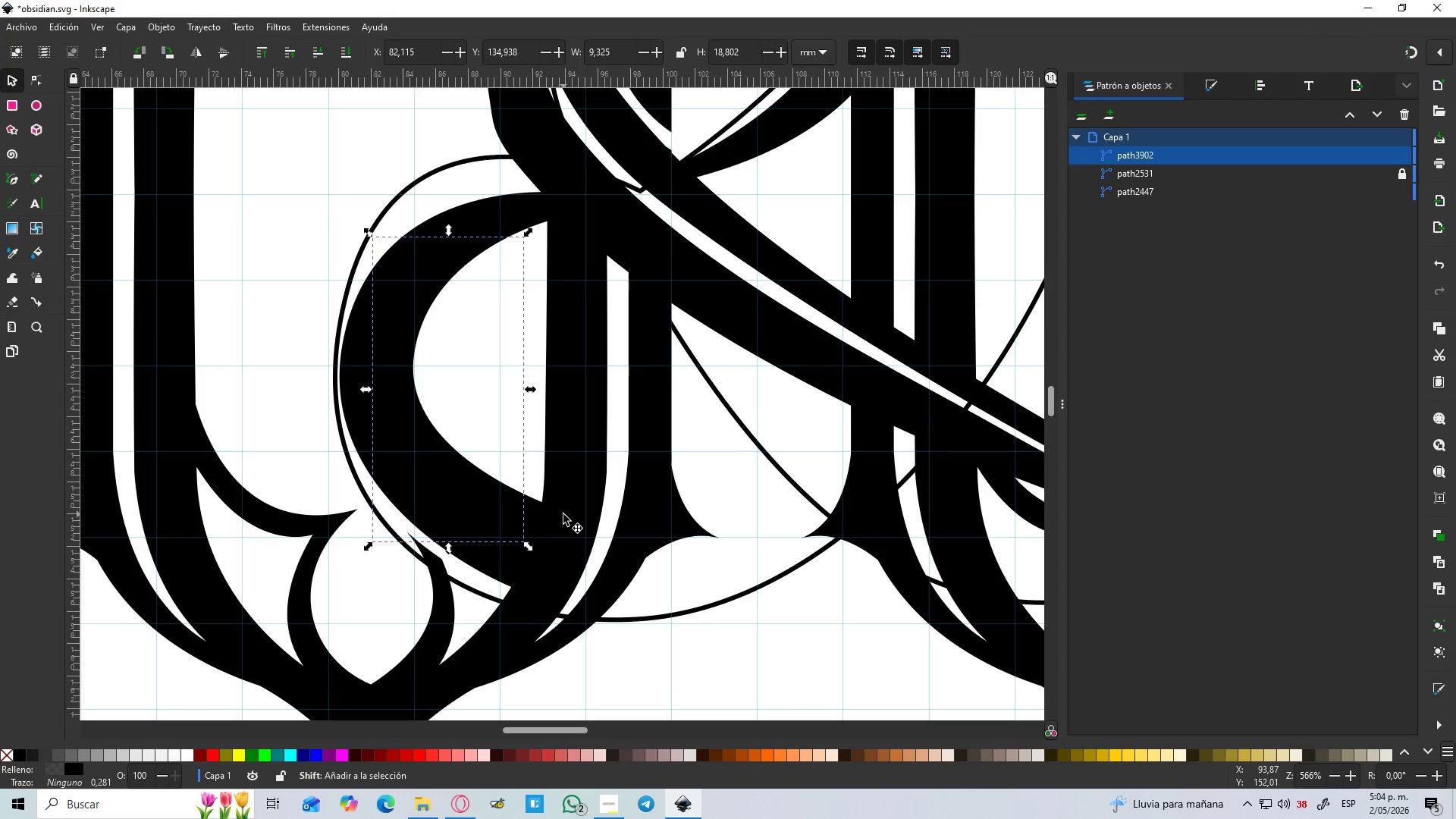 
key(Shift+ShiftLeft)
 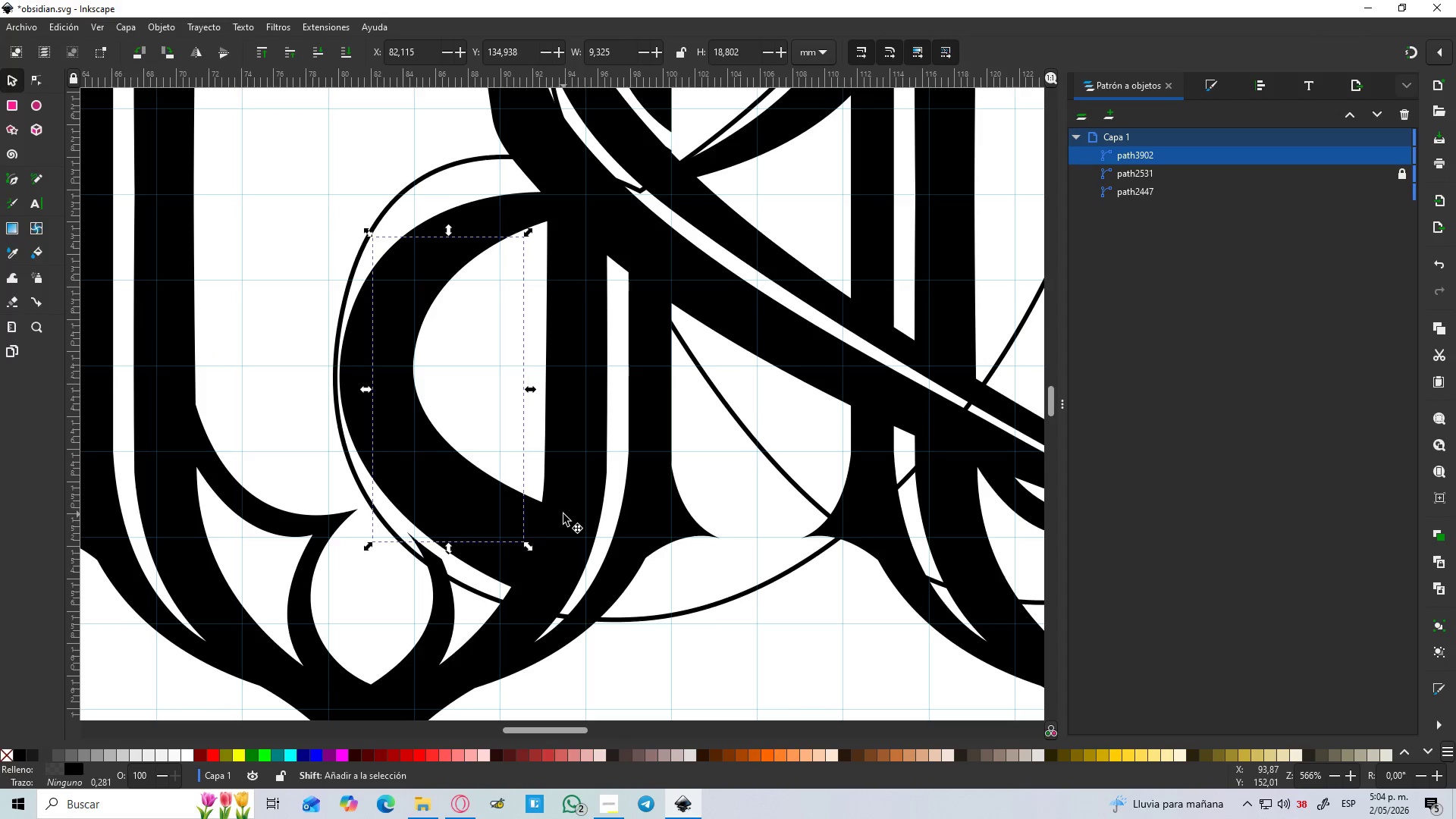 
key(Shift+ShiftLeft)
 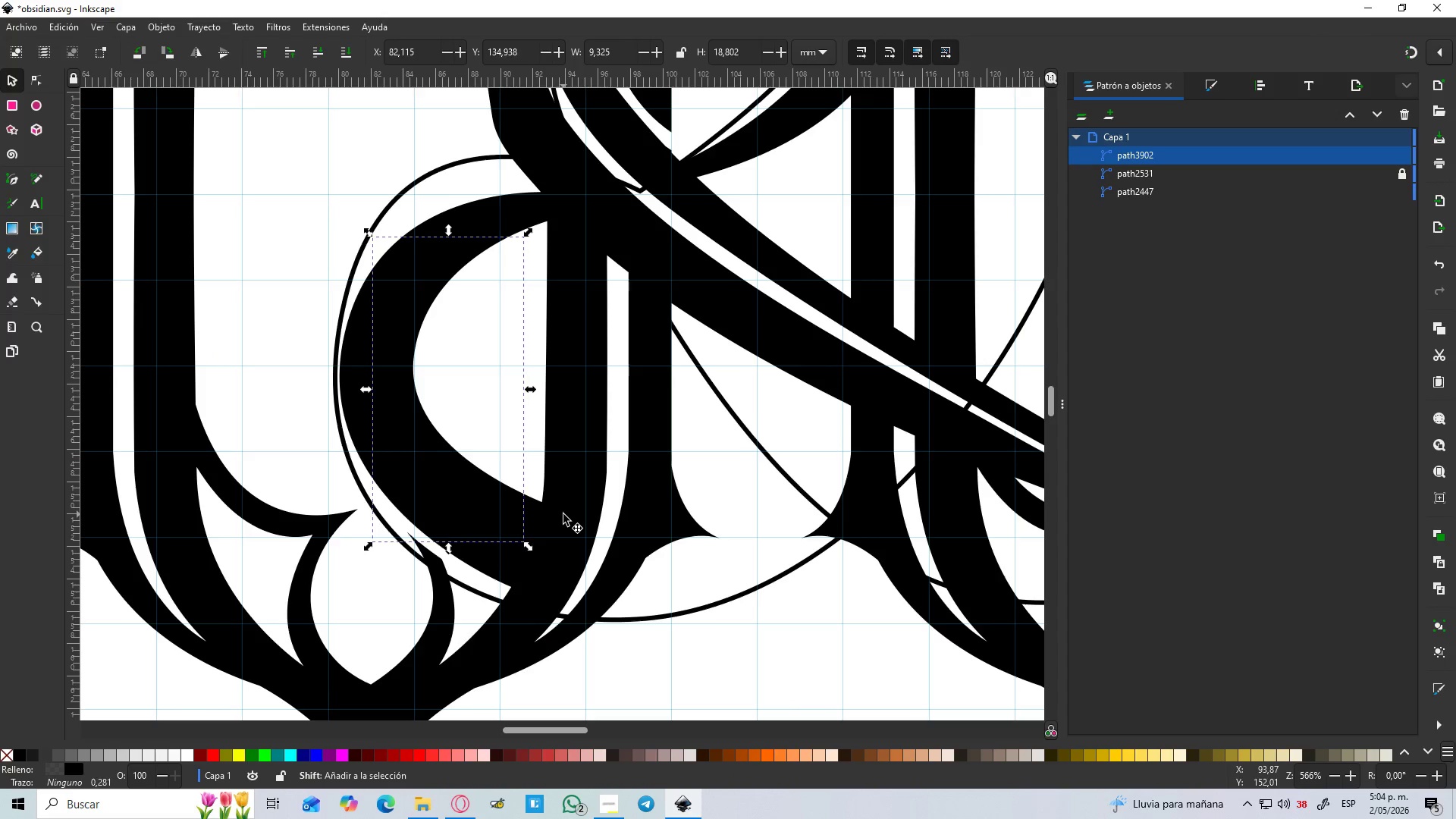 
key(Shift+ShiftLeft)
 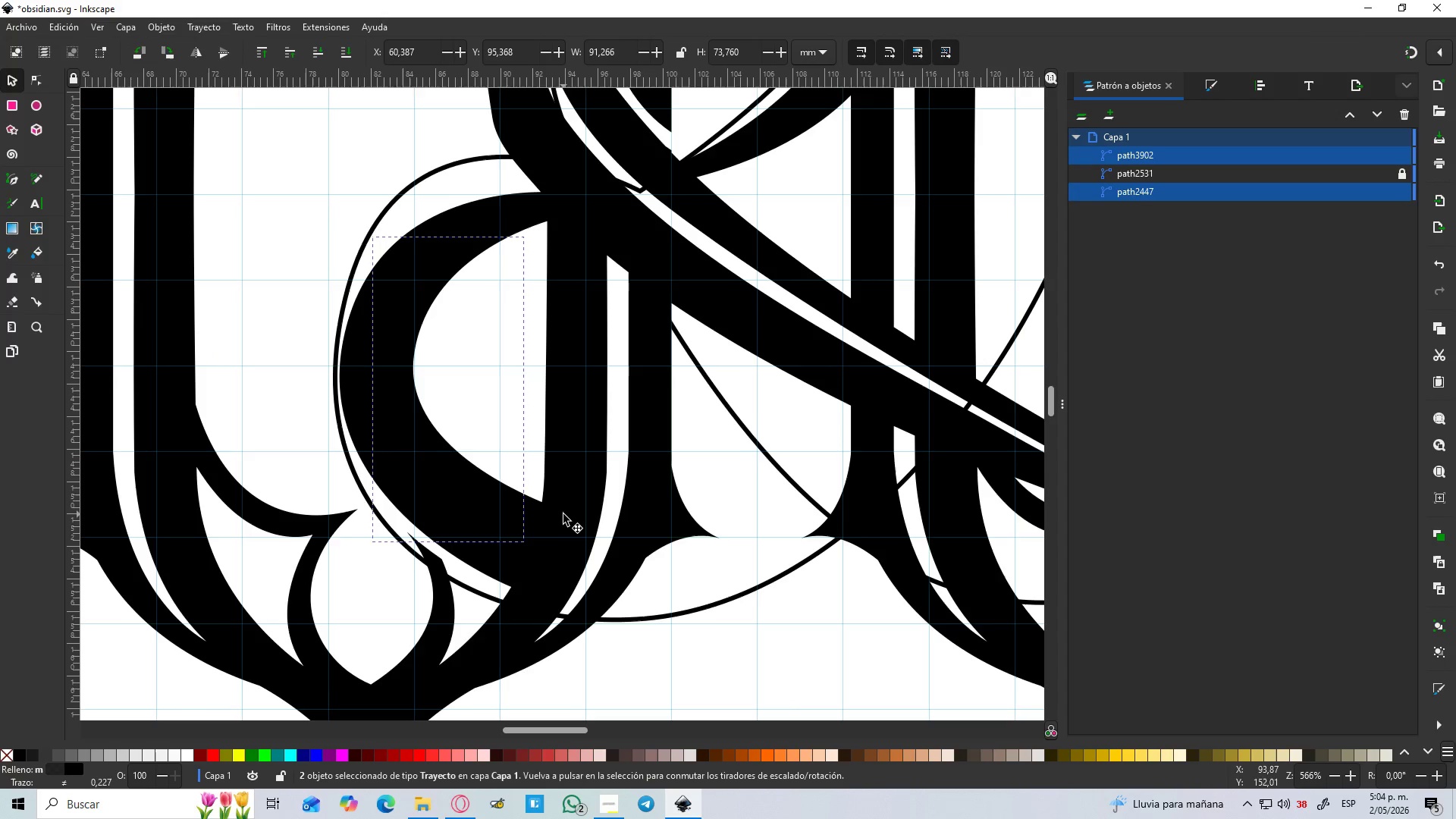 
key(Shift+ShiftLeft)
 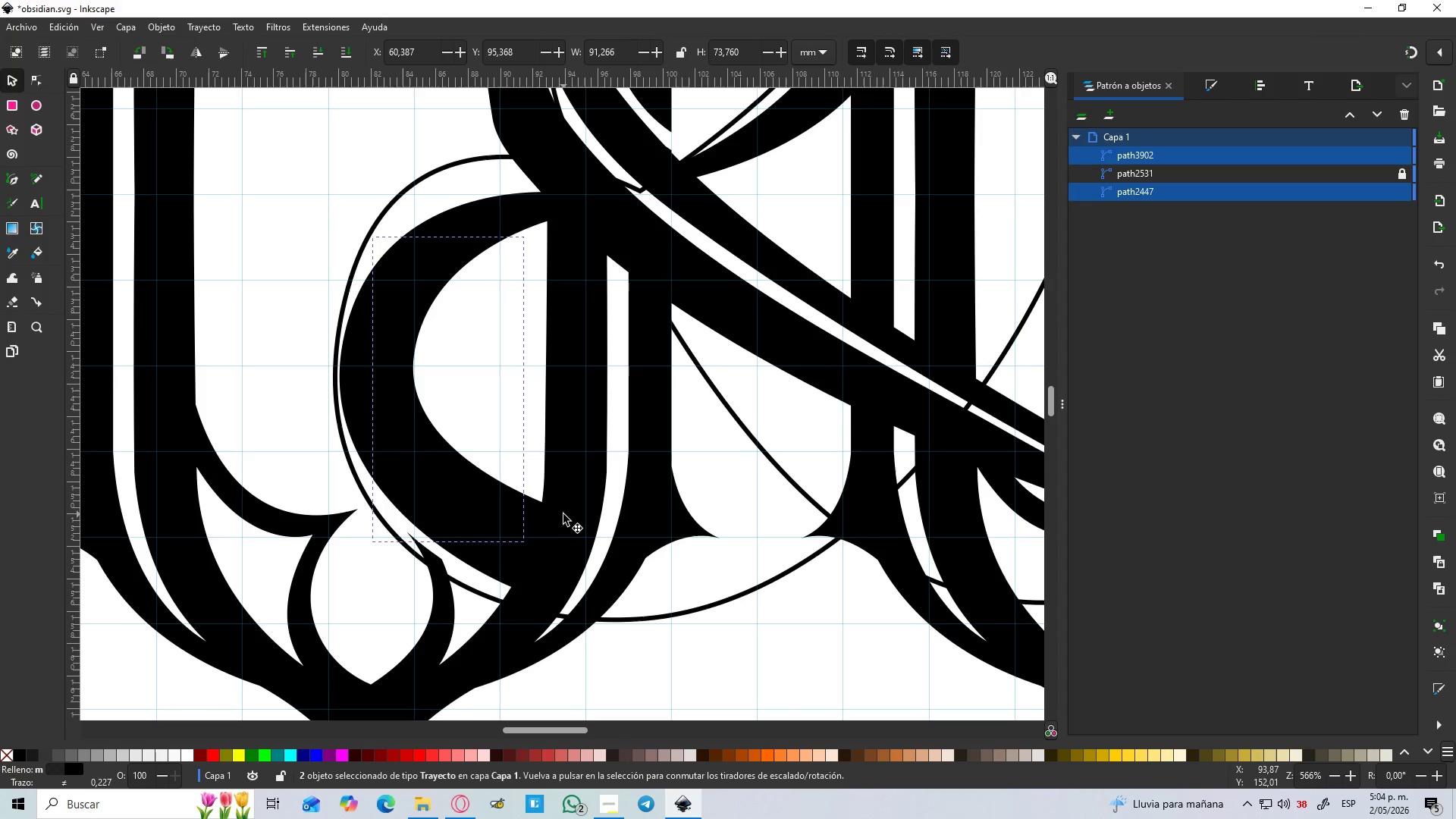 
key(Shift+ShiftLeft)
 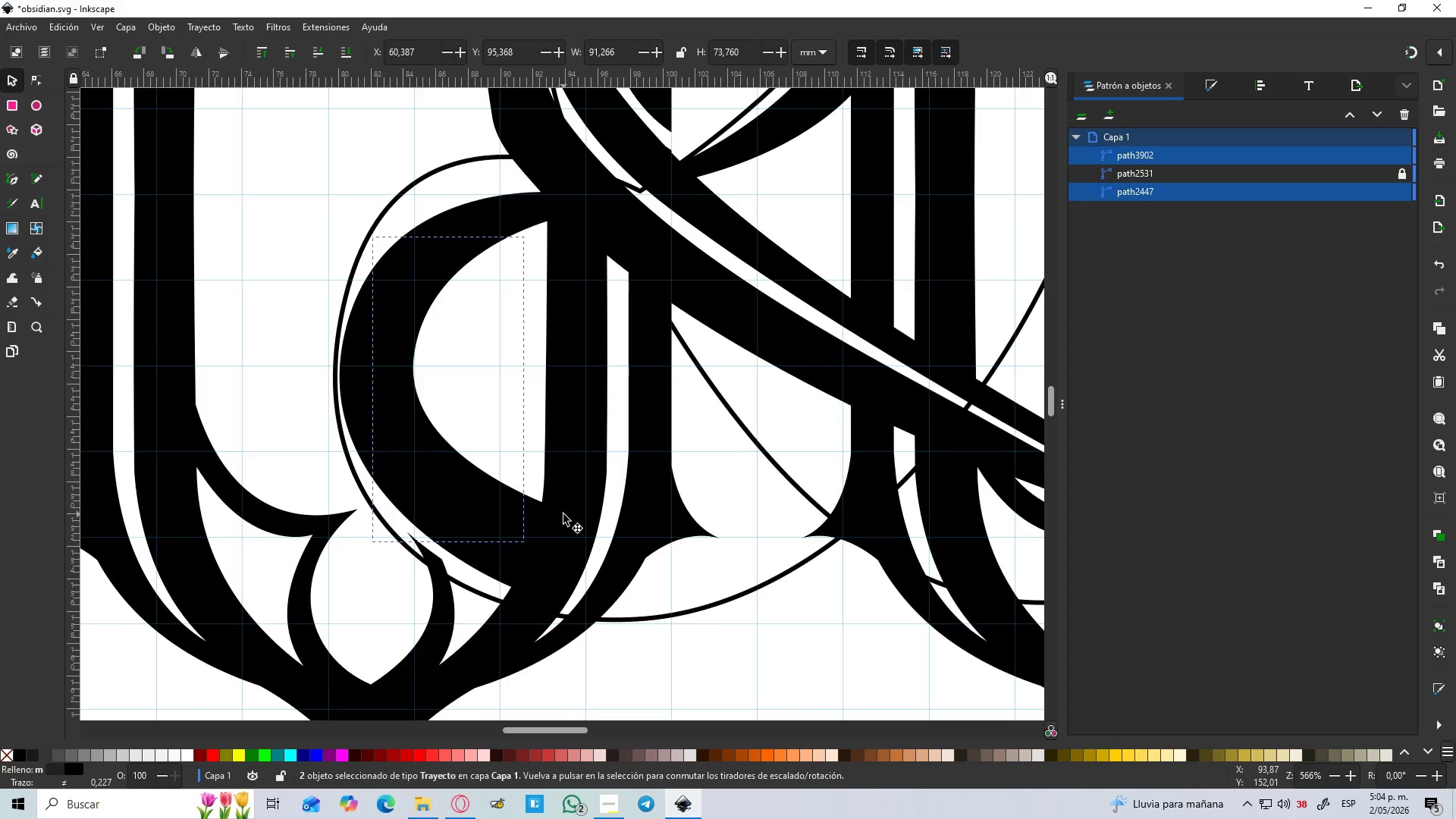 
key(Shift+ShiftLeft)
 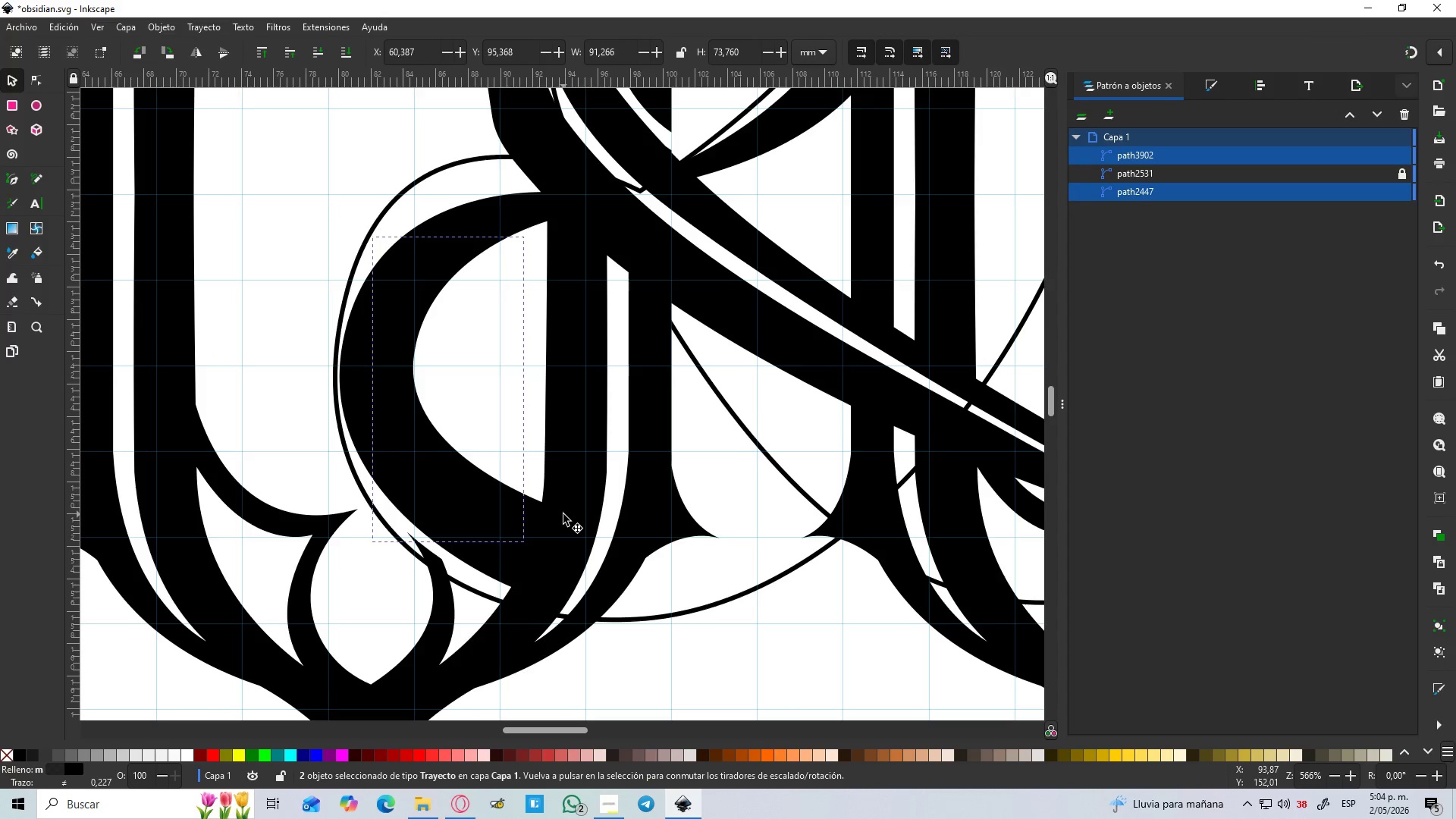 
key(Shift+ShiftLeft)
 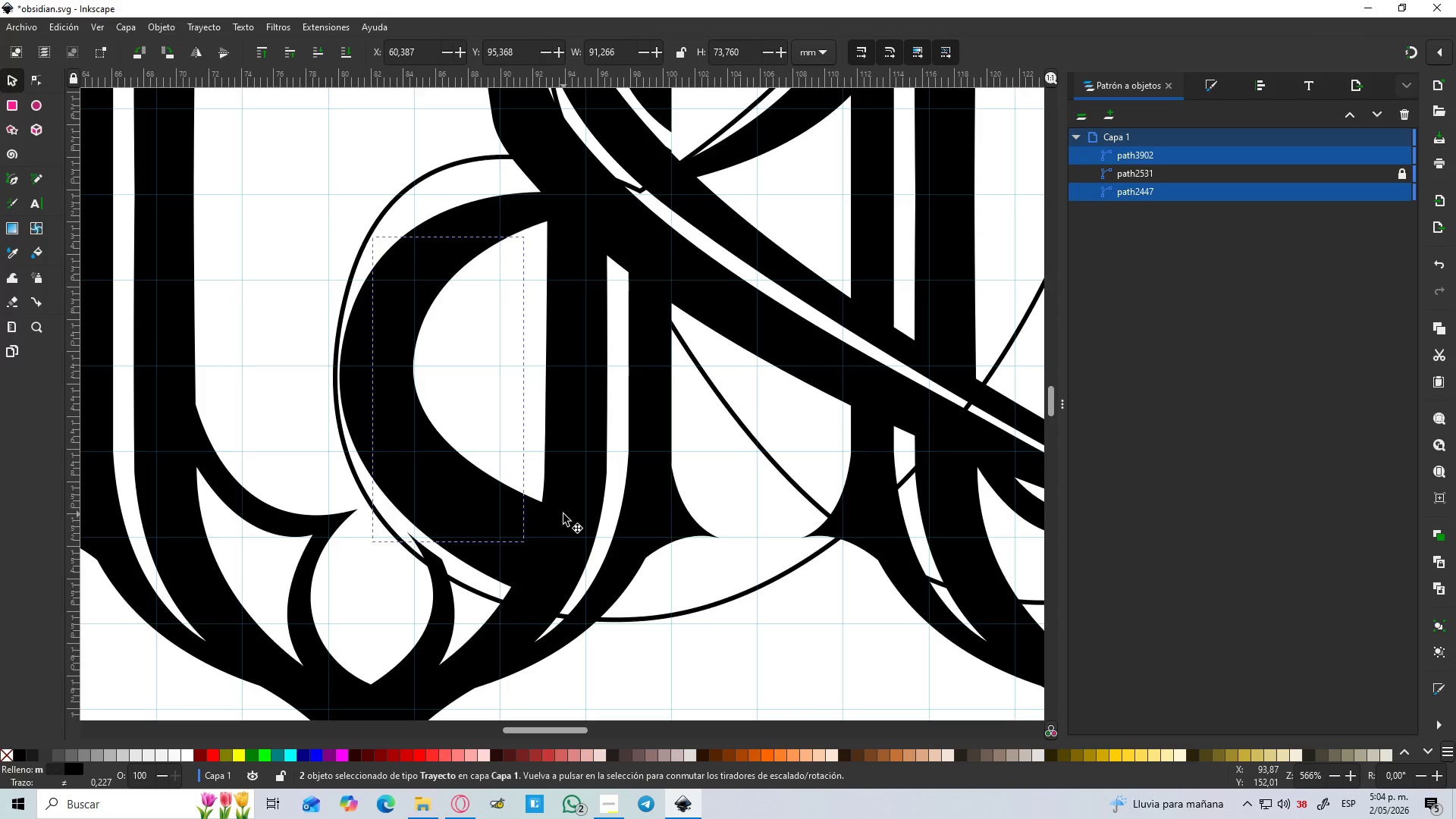 
key(Shift+ShiftLeft)
 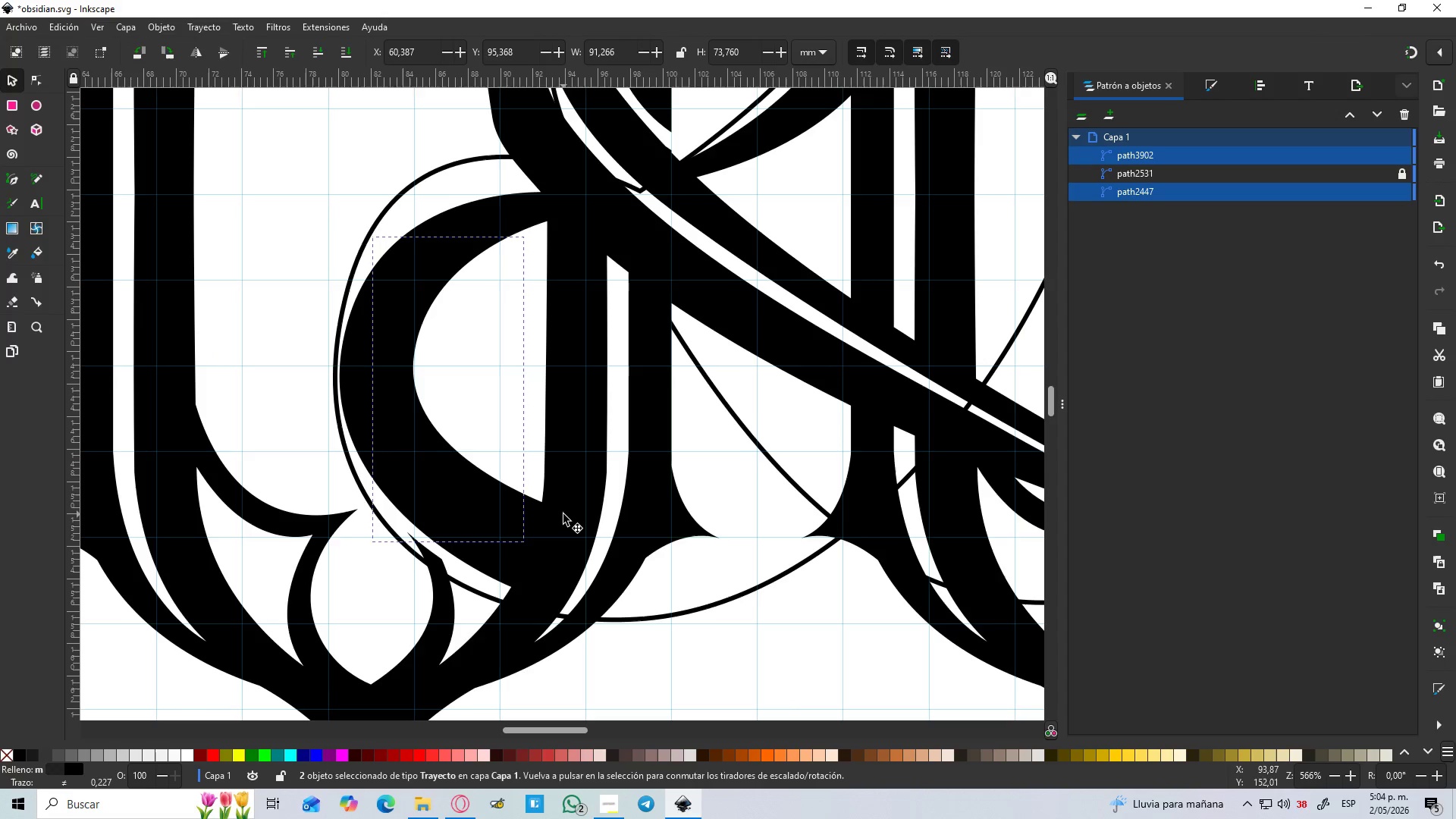 
key(Control+NumpadSubtract)
 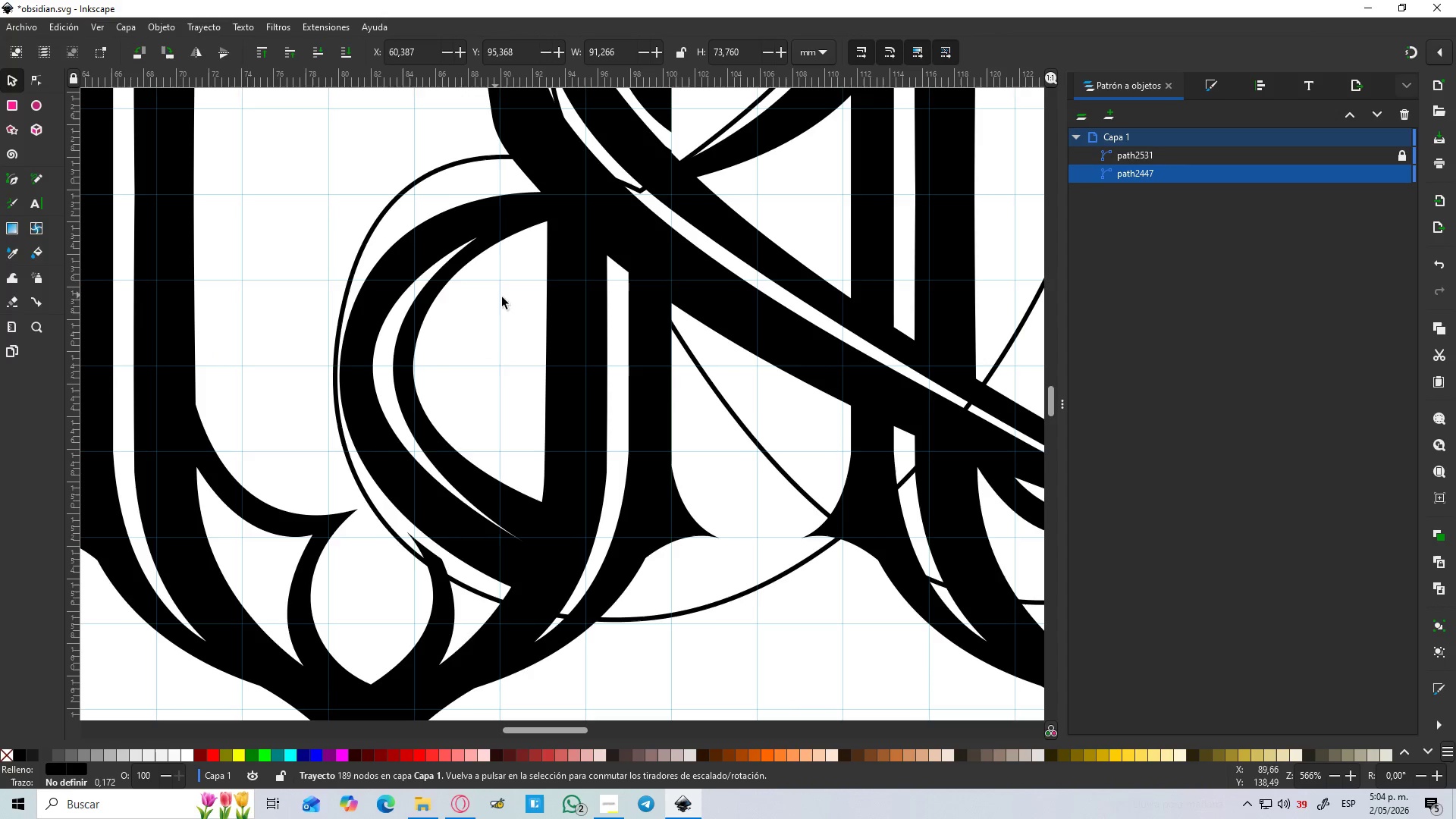 
key(N)
 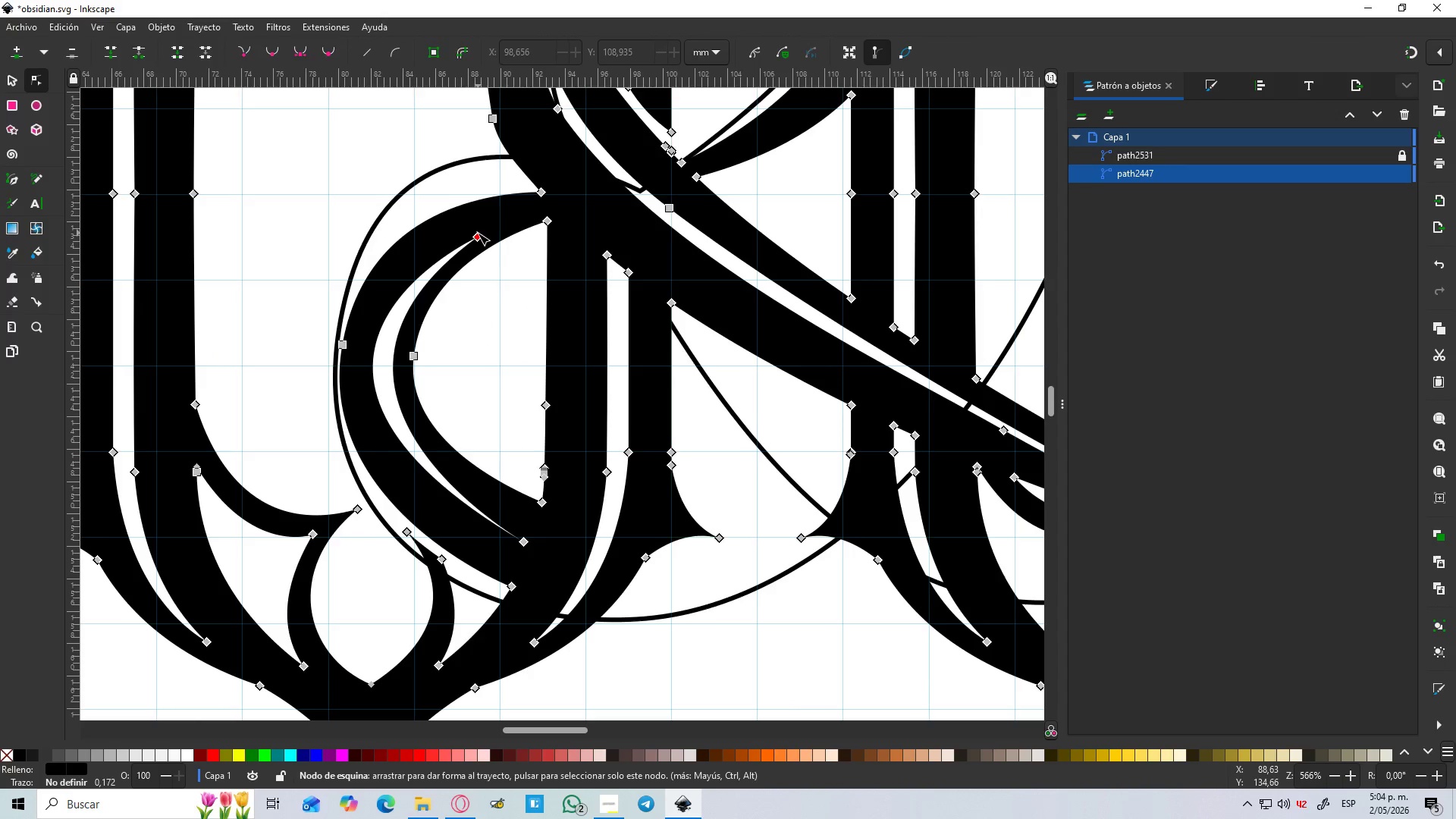 
left_click_drag(start_coordinate=[478, 234], to_coordinate=[486, 219])
 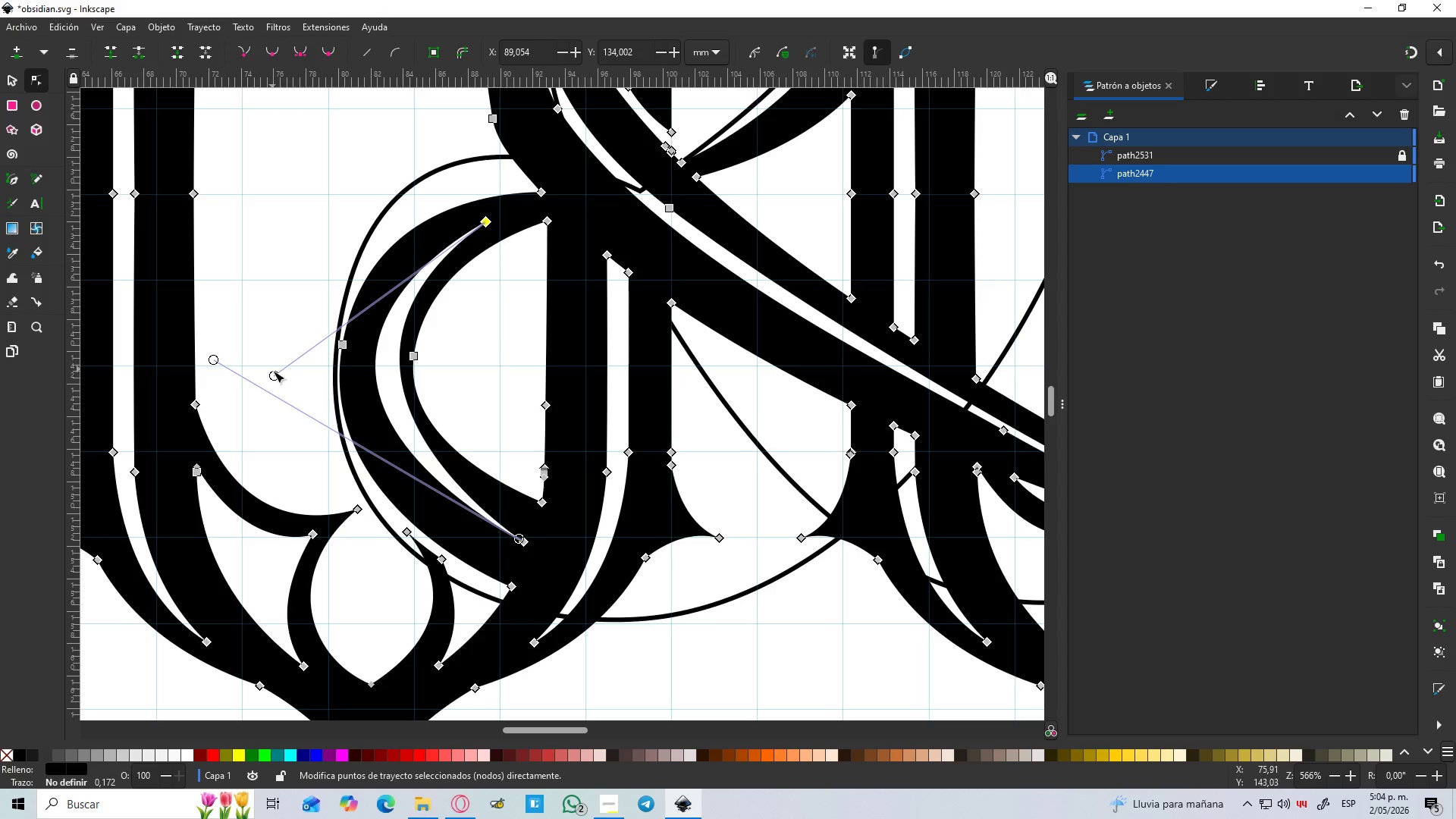 
left_click_drag(start_coordinate=[273, 372], to_coordinate=[243, 359])
 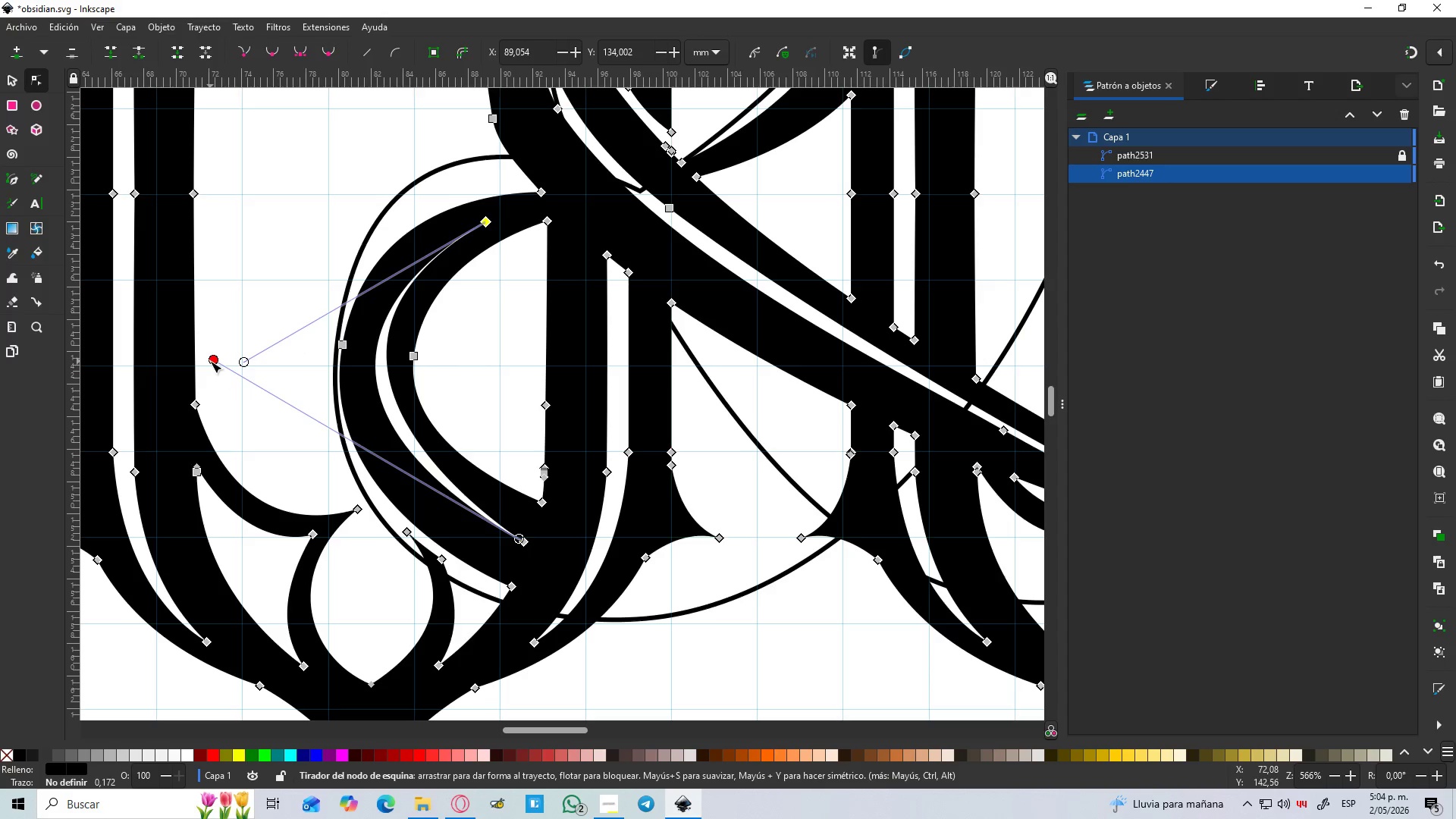 
left_click_drag(start_coordinate=[210, 361], to_coordinate=[212, 347])
 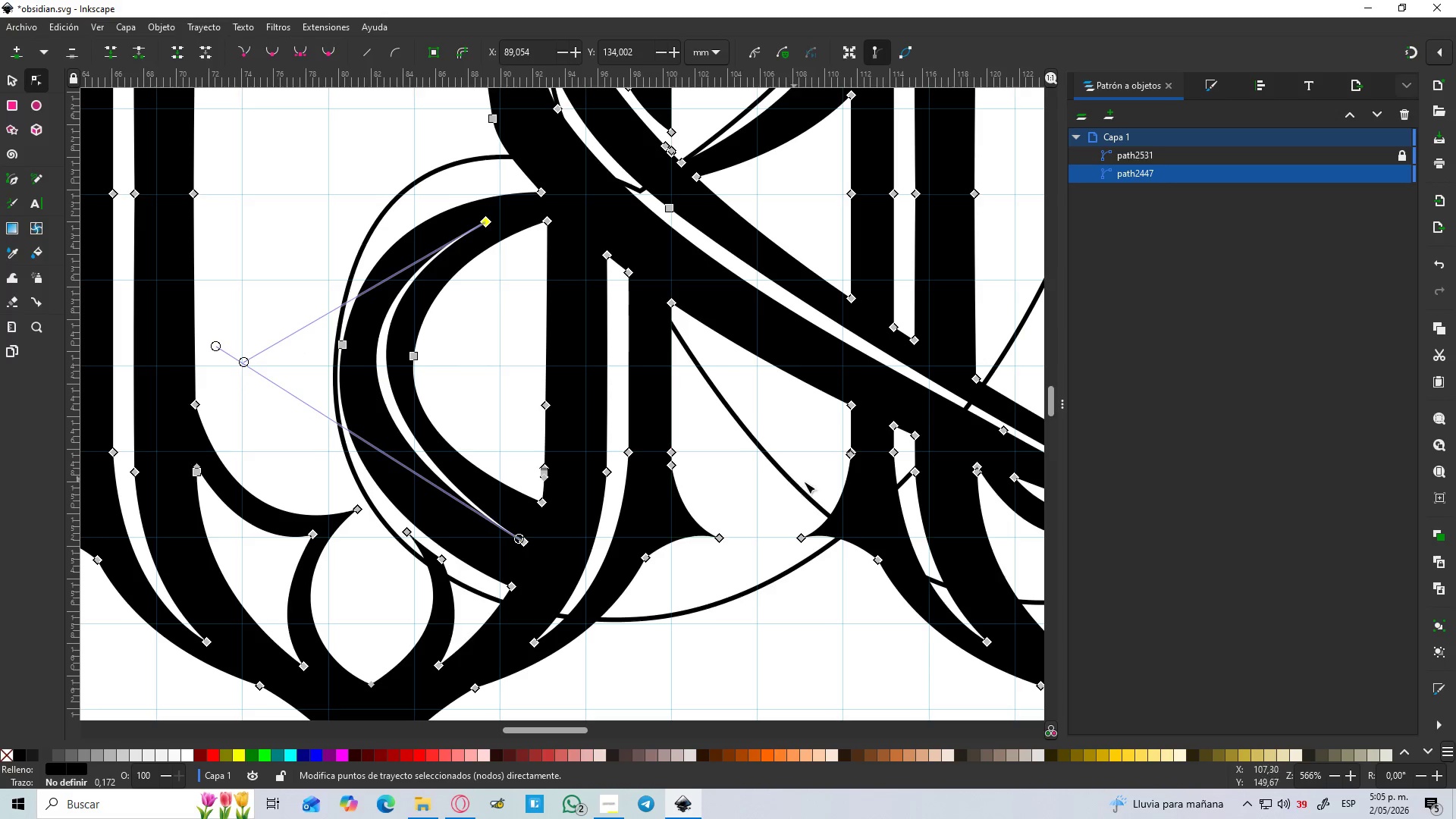 
left_click([812, 496])
 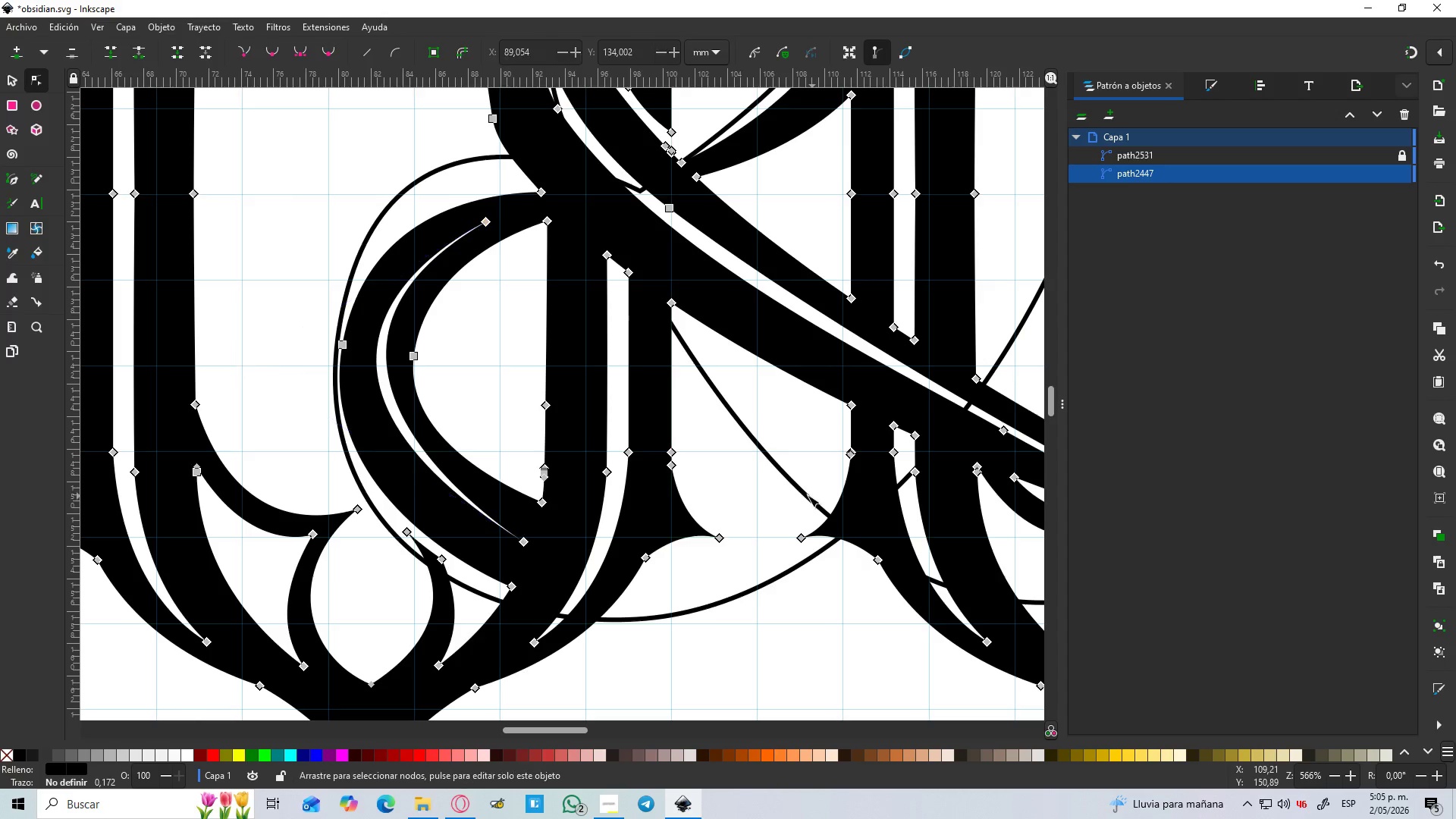 
hold_key(key=ControlLeft, duration=0.52)
scroll: coordinate [791, 485], scroll_direction: down, amount: 3.0
 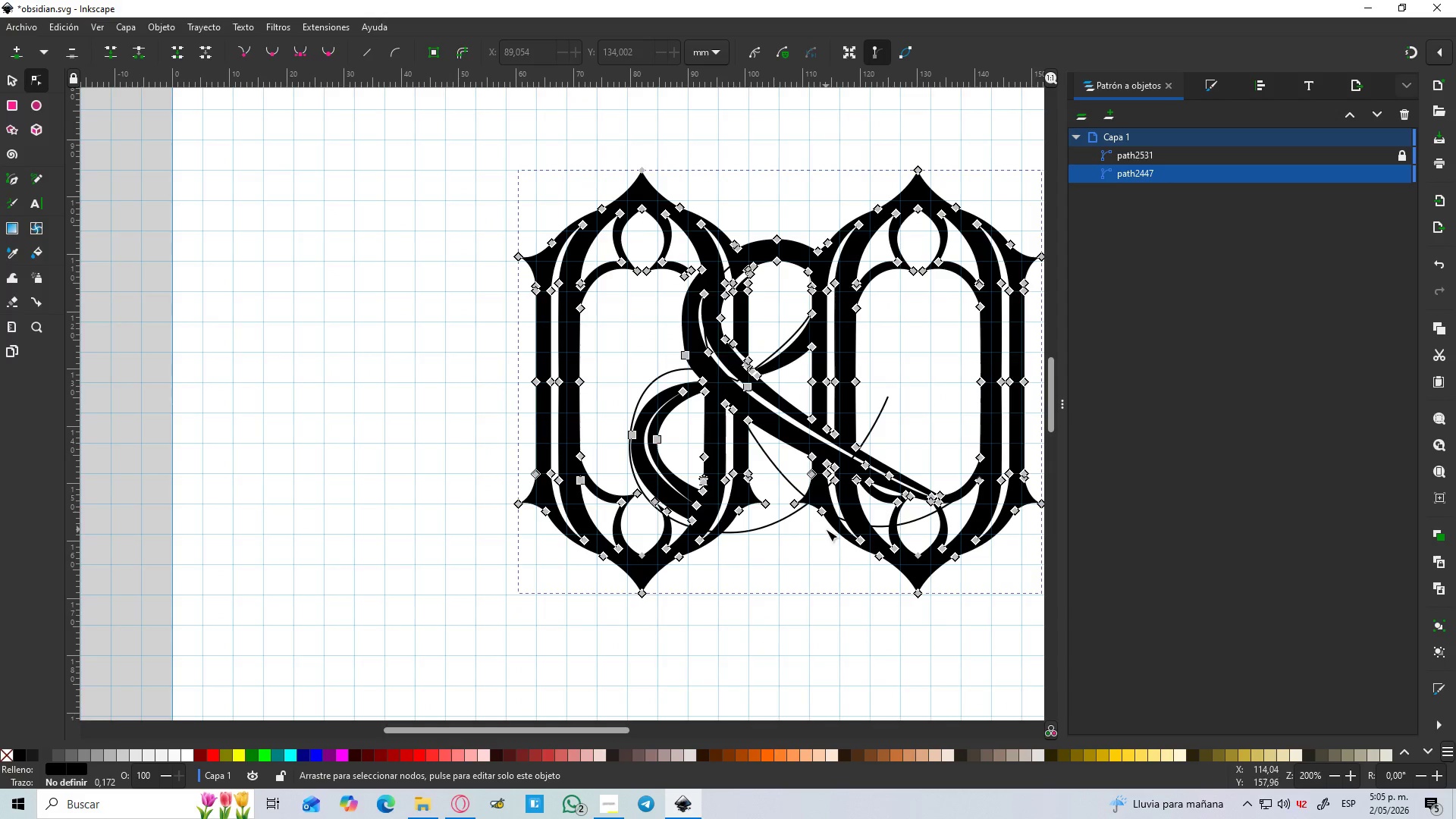 
hold_key(key=Space, duration=0.31)
 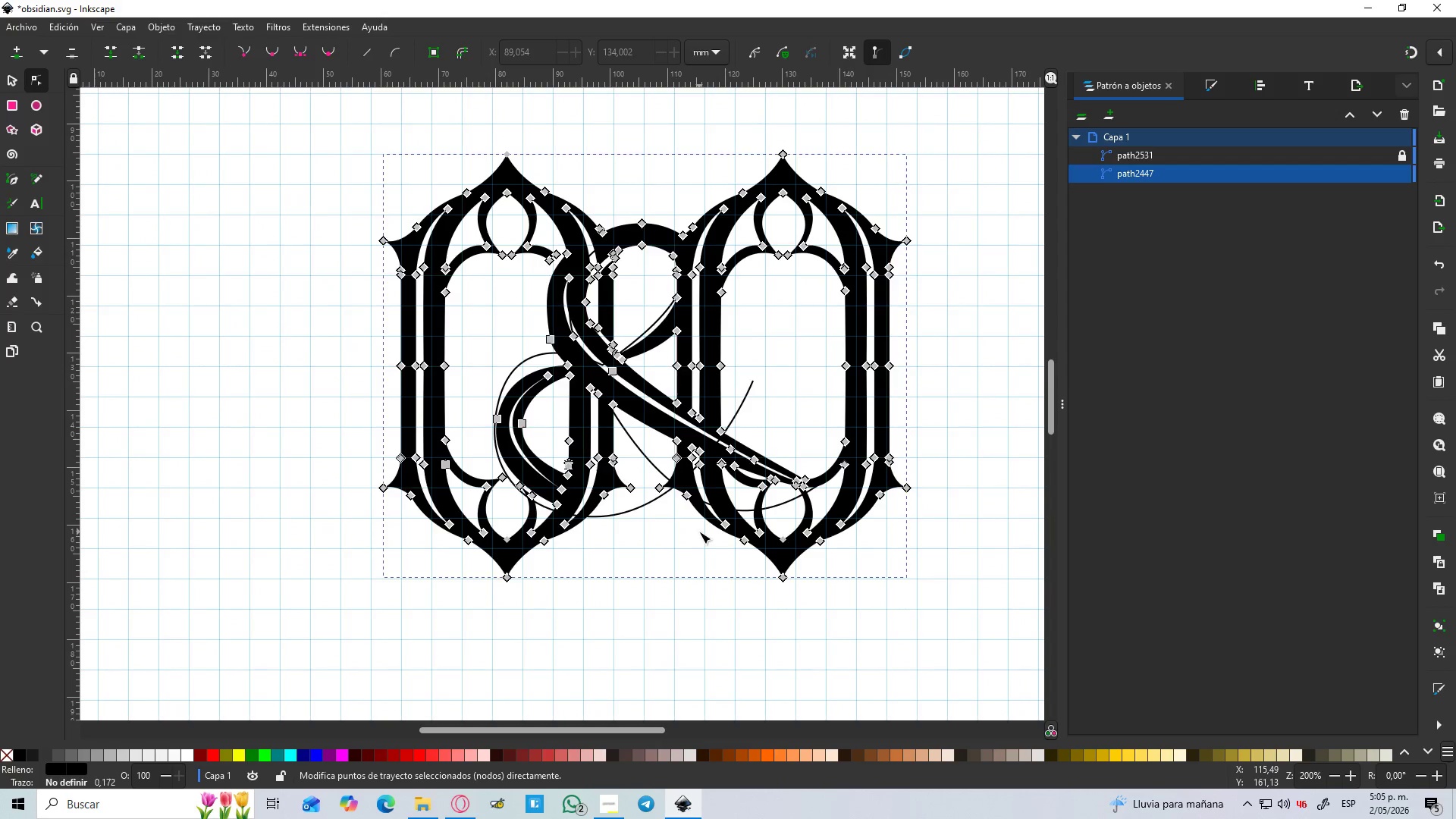 
double_click([699, 532])
 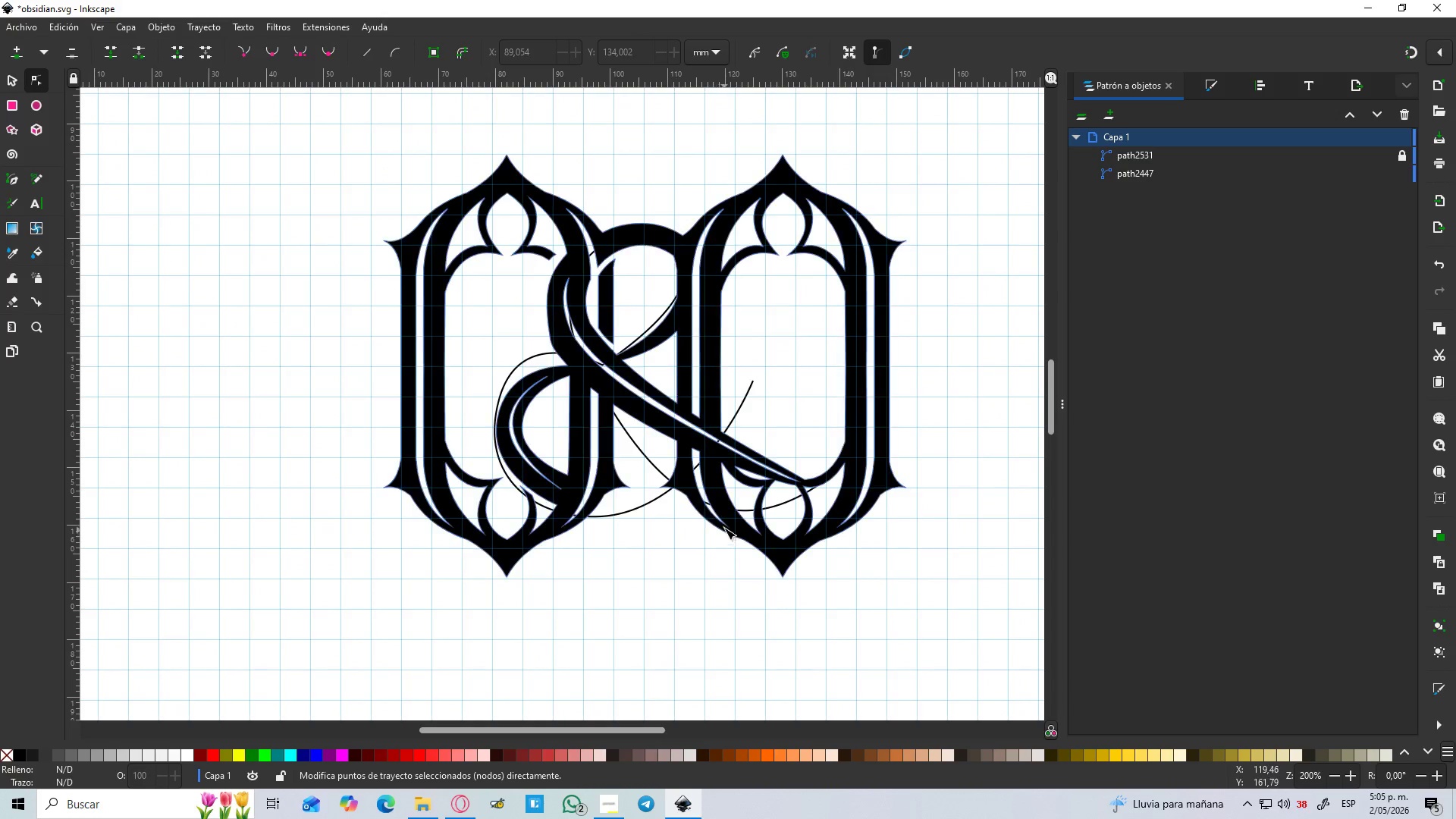 
hold_key(key=ControlLeft, duration=1.5)
scroll: coordinate [666, 512], scroll_direction: up, amount: 1.0
 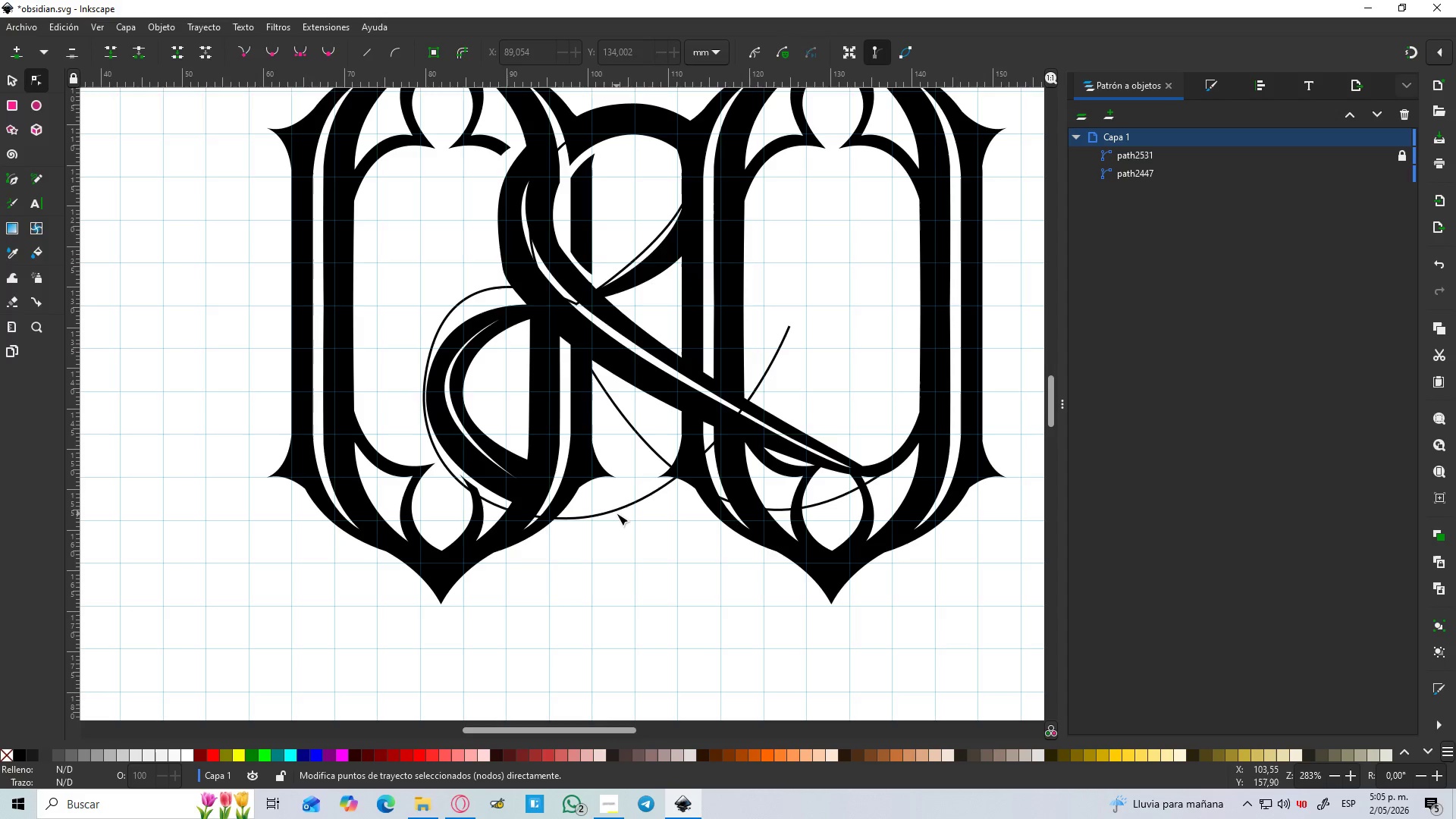 
hold_key(key=ControlLeft, duration=1.52)
 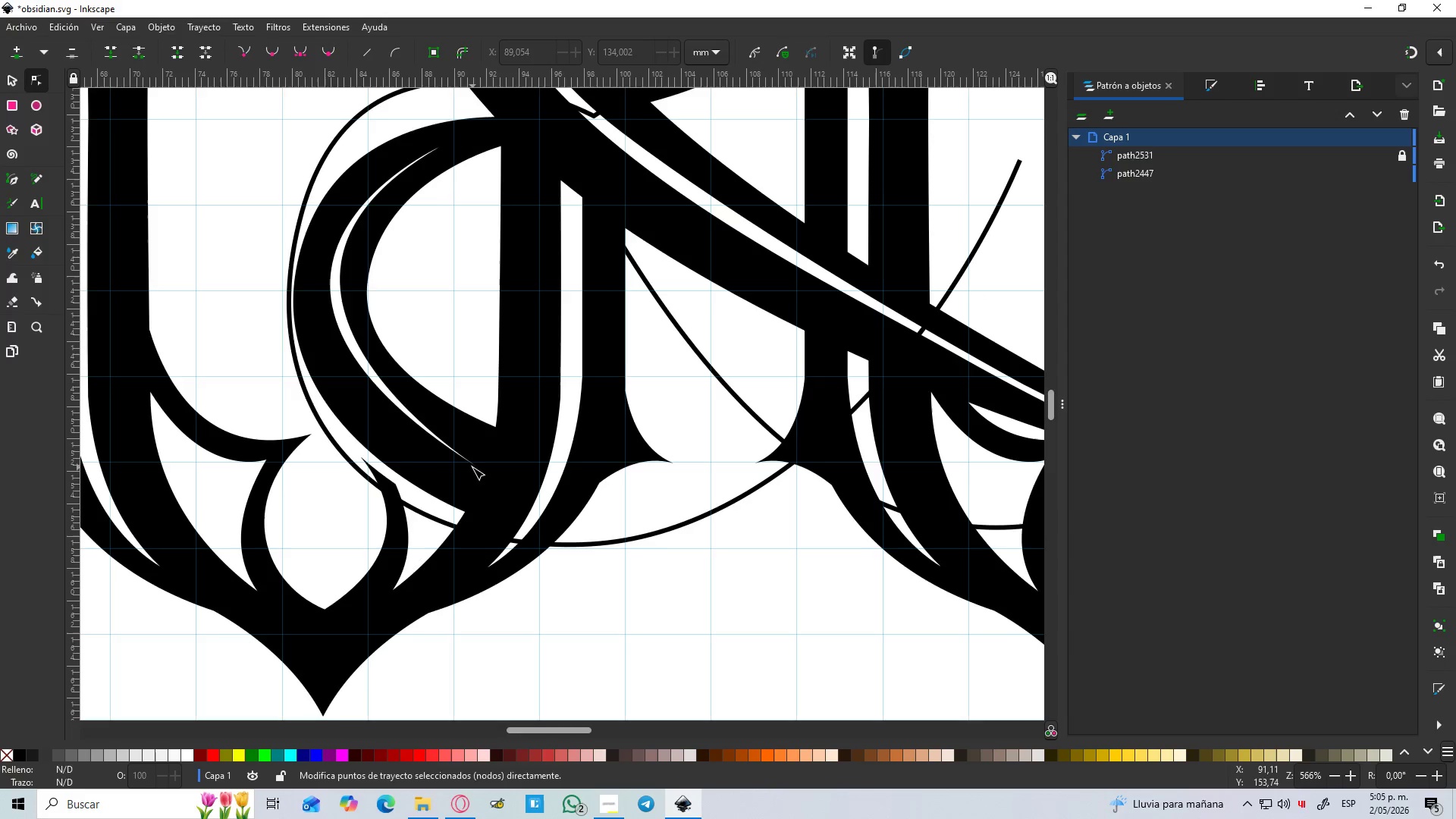 
scroll: coordinate [615, 513], scroll_direction: up, amount: 1.0
 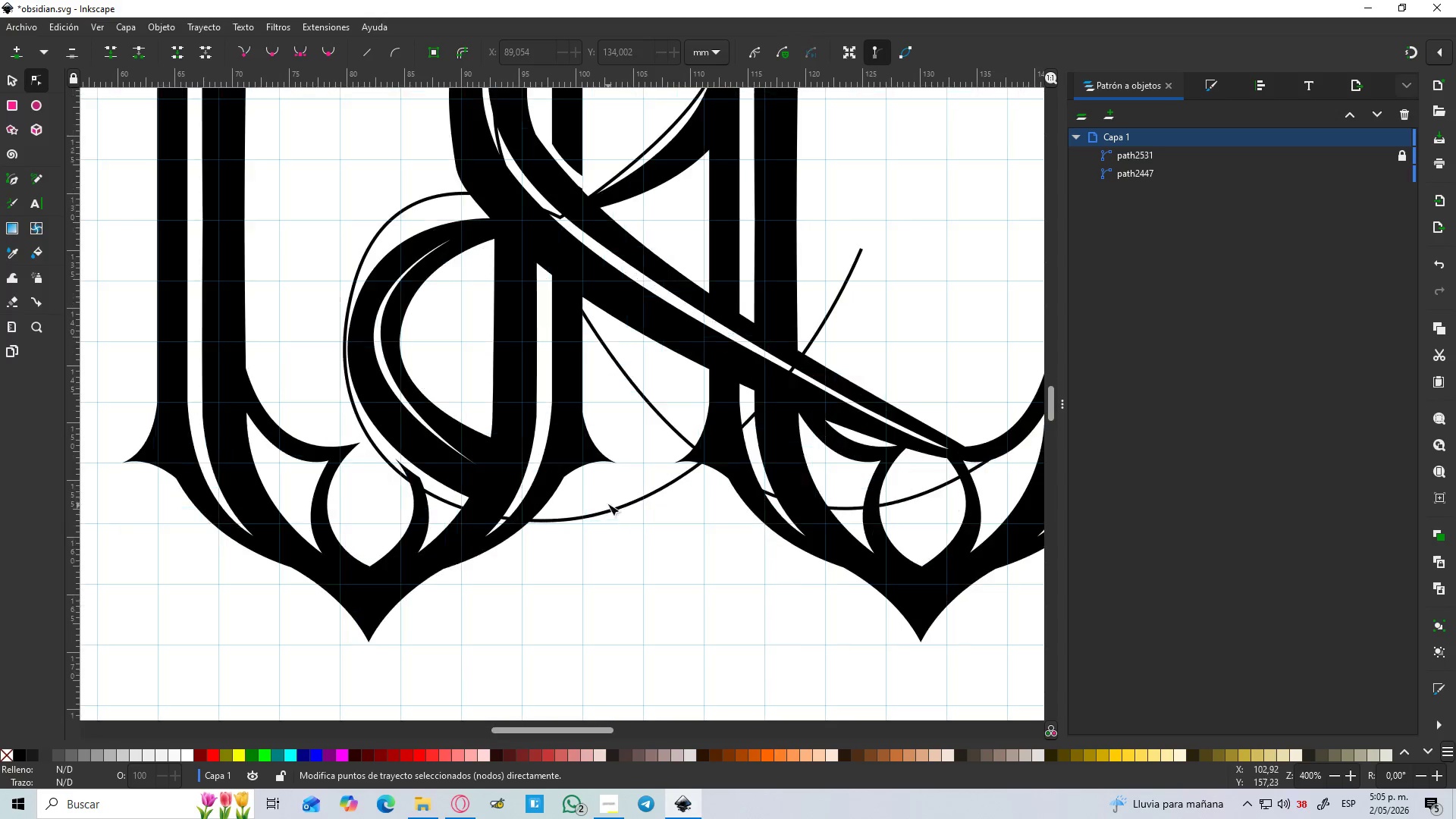 
hold_key(key=ControlLeft, duration=0.41)
 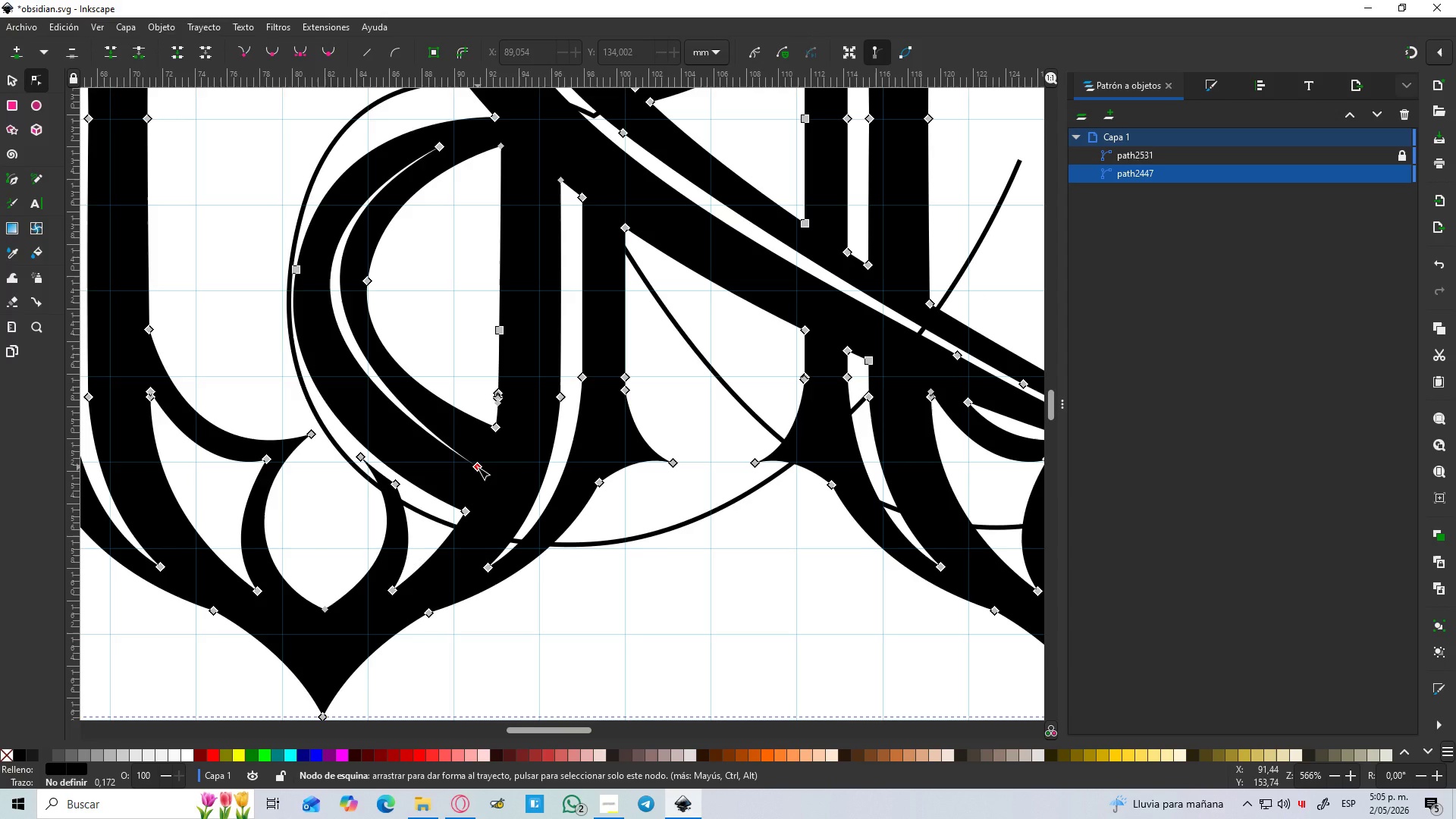 
scroll: coordinate [479, 465], scroll_direction: up, amount: 1.0
 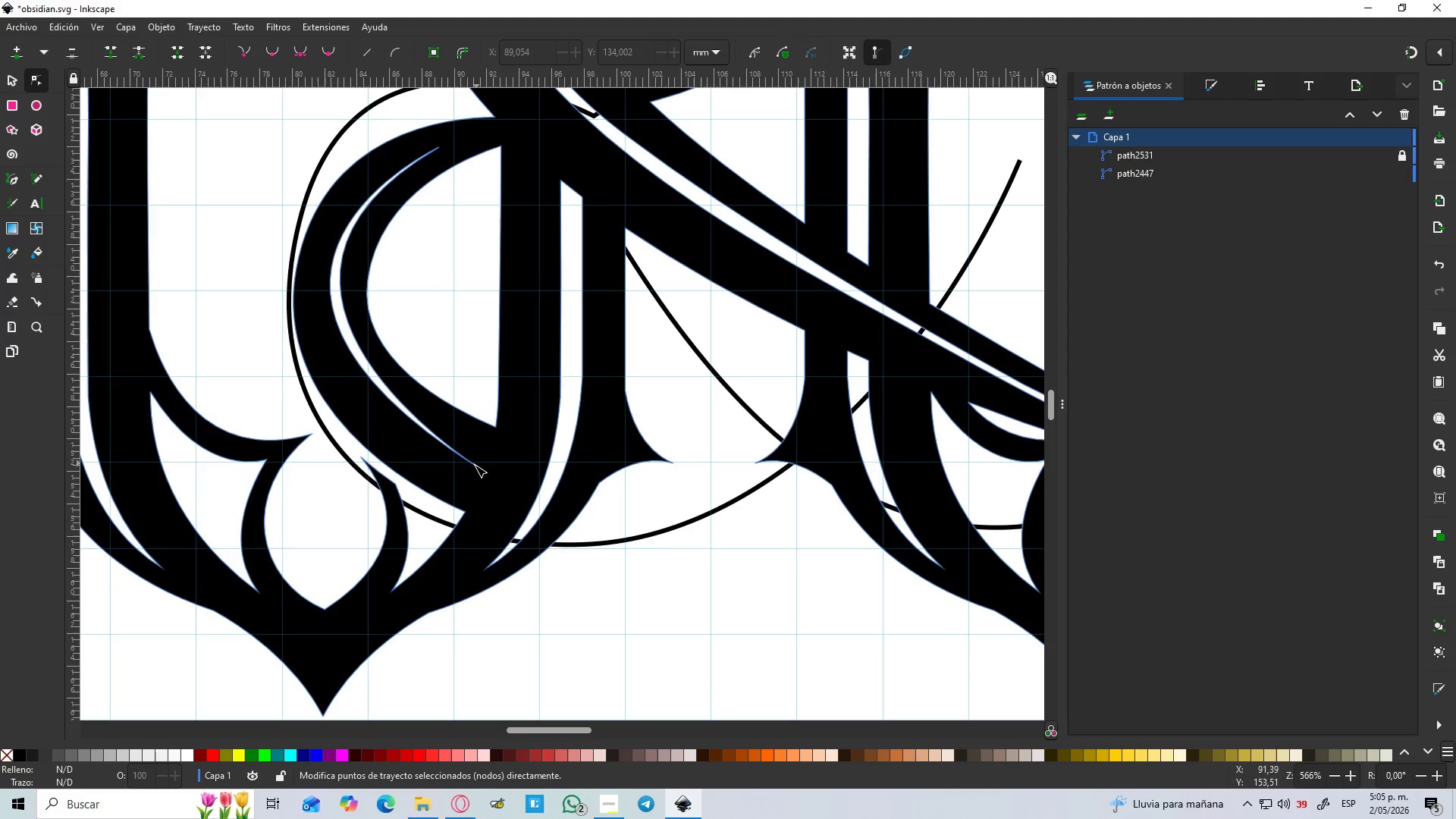 
left_click([472, 467])
 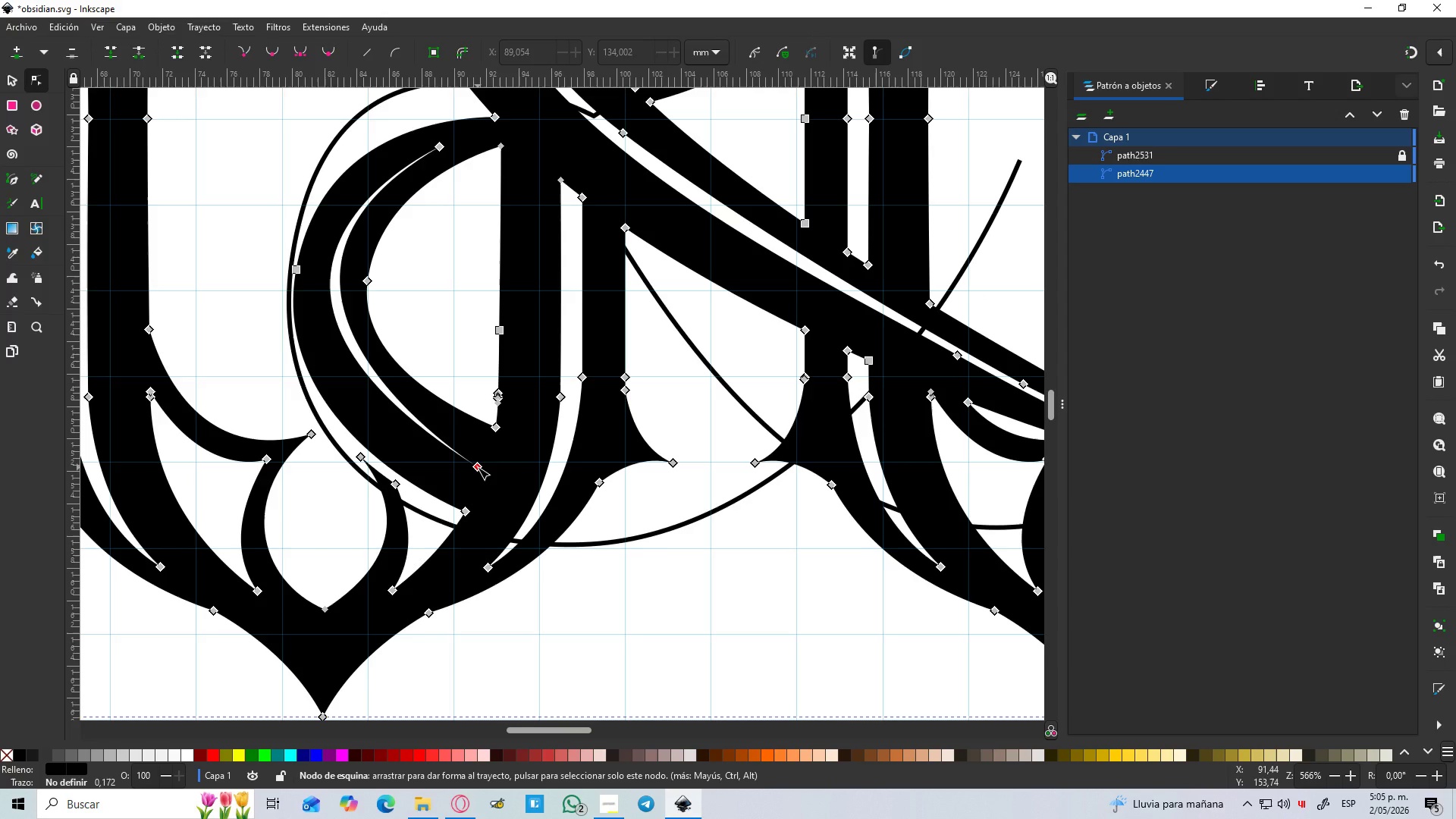 
left_click_drag(start_coordinate=[478, 467], to_coordinate=[485, 463])
 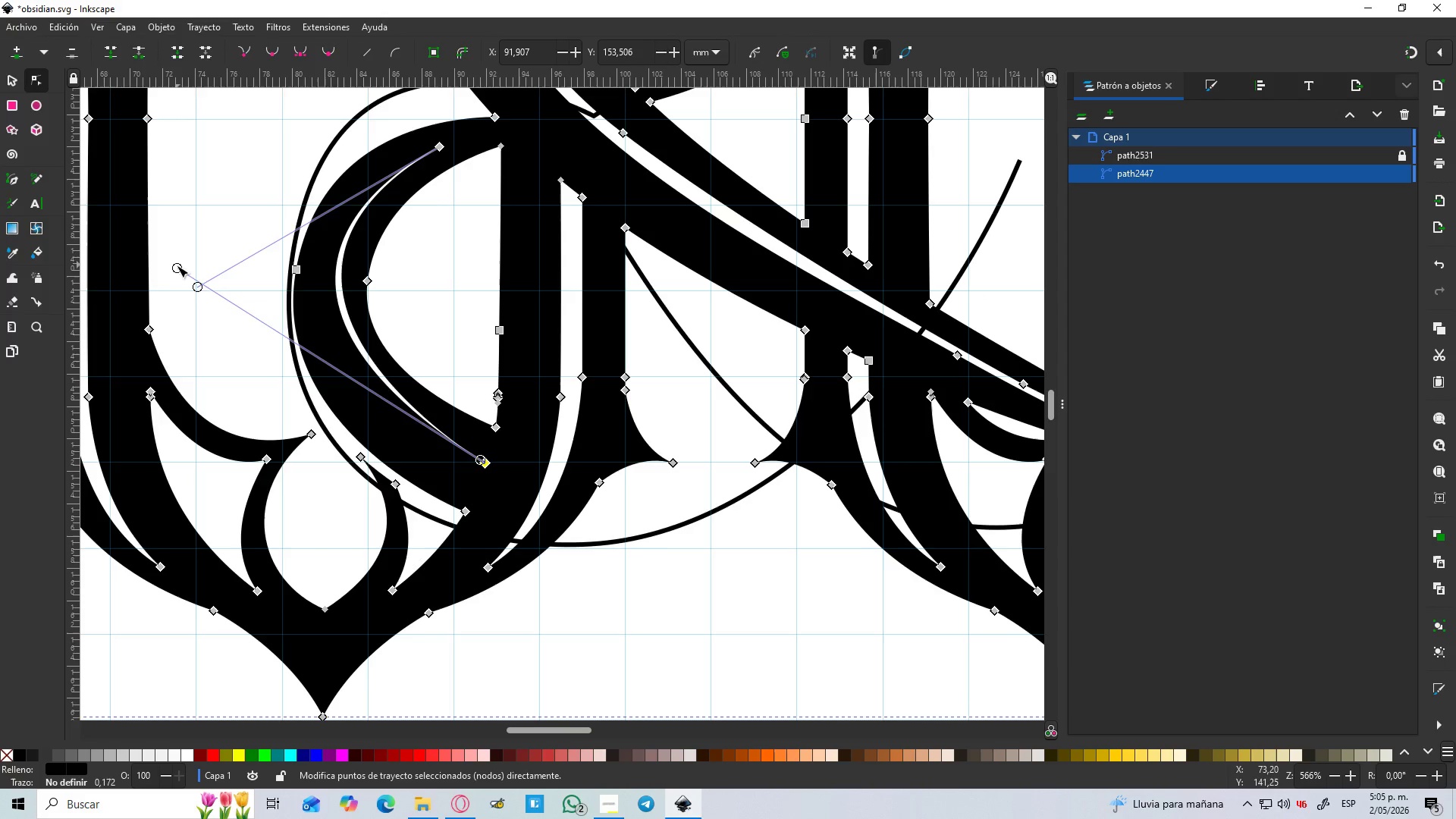 
left_click_drag(start_coordinate=[177, 266], to_coordinate=[134, 283])
 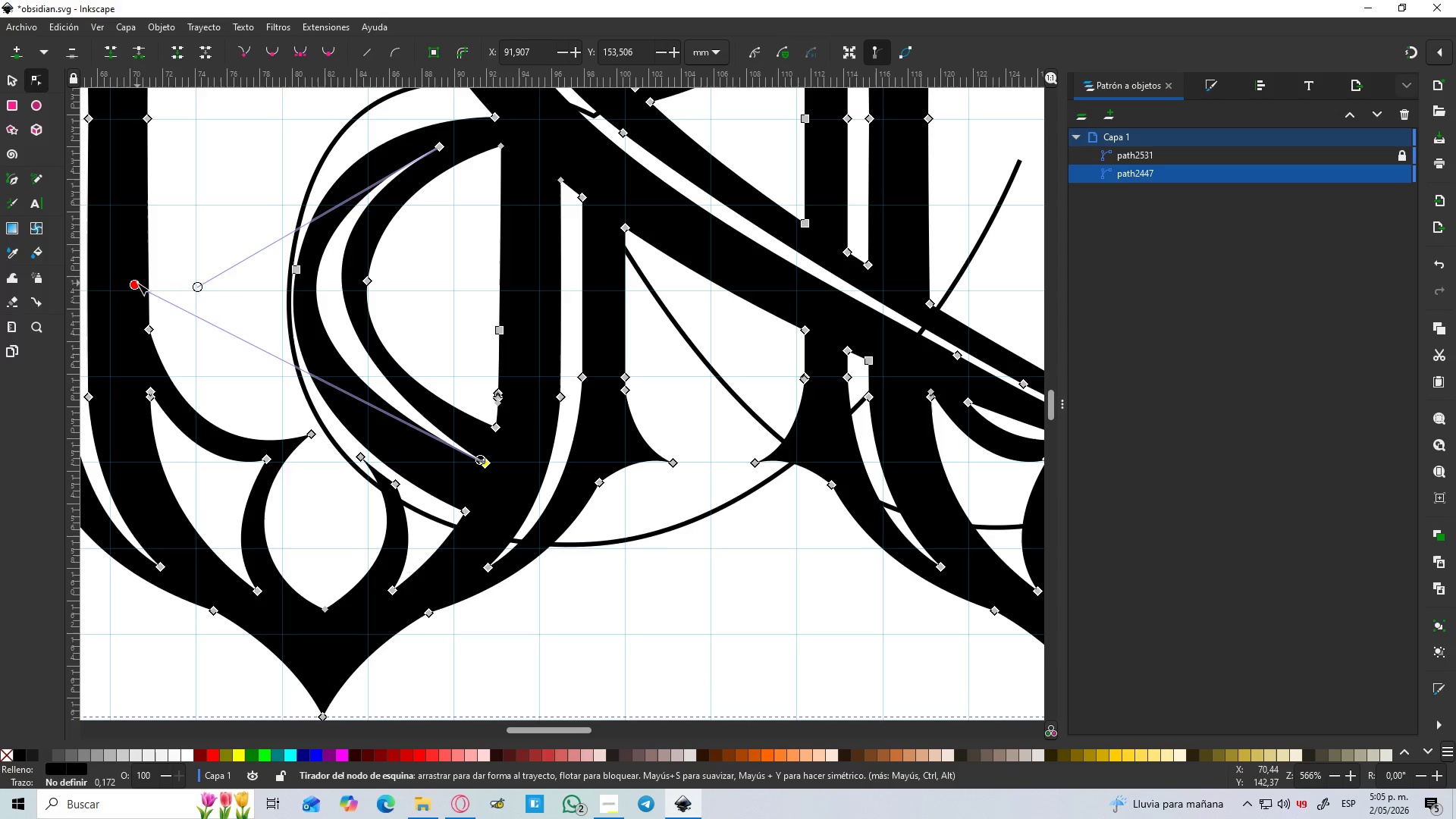 
key(Control+Z)
 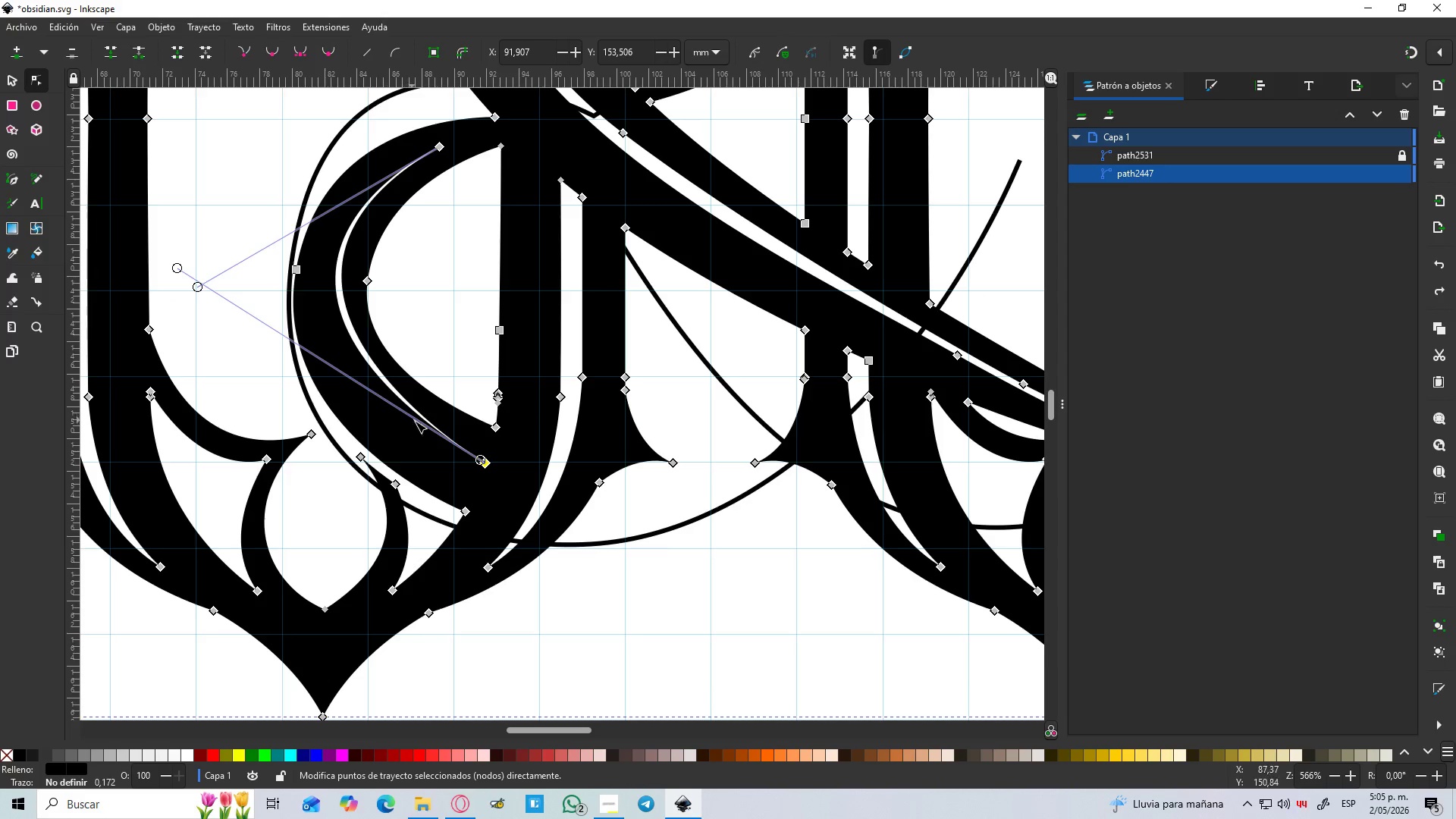 
key(Control+Z)
 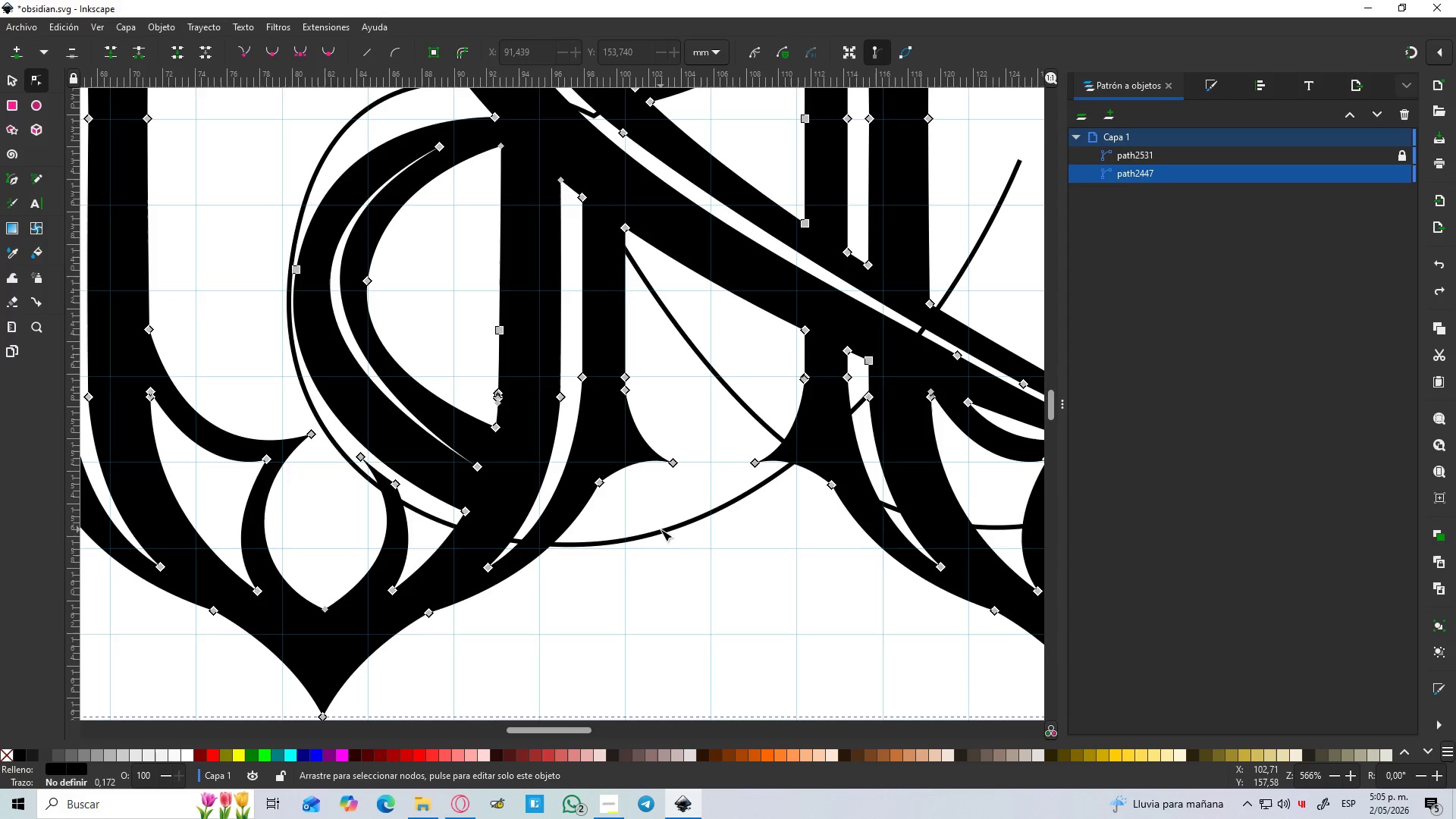 
hold_key(key=ControlLeft, duration=1.52)
 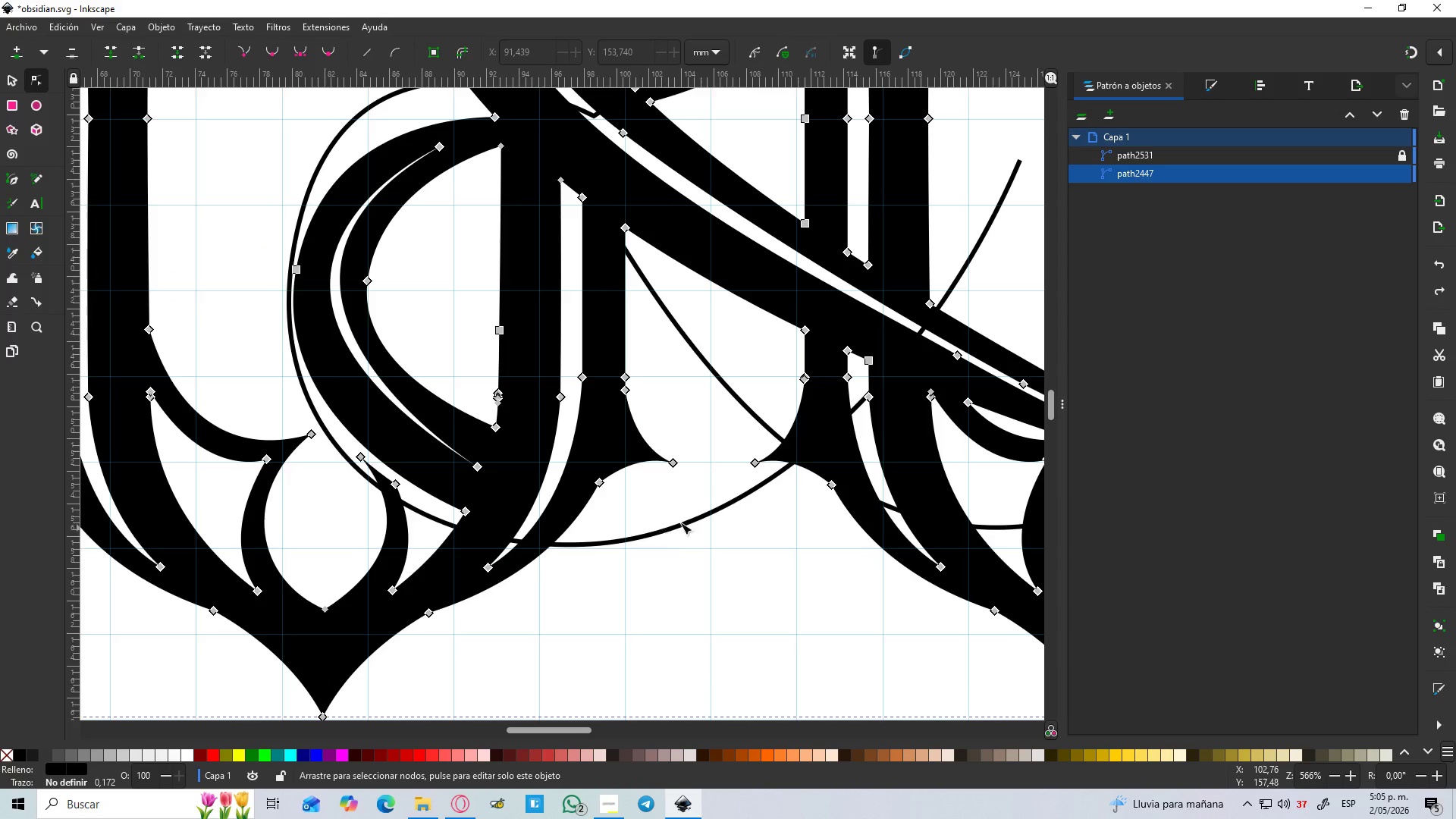 
hold_key(key=ControlLeft, duration=0.33)
 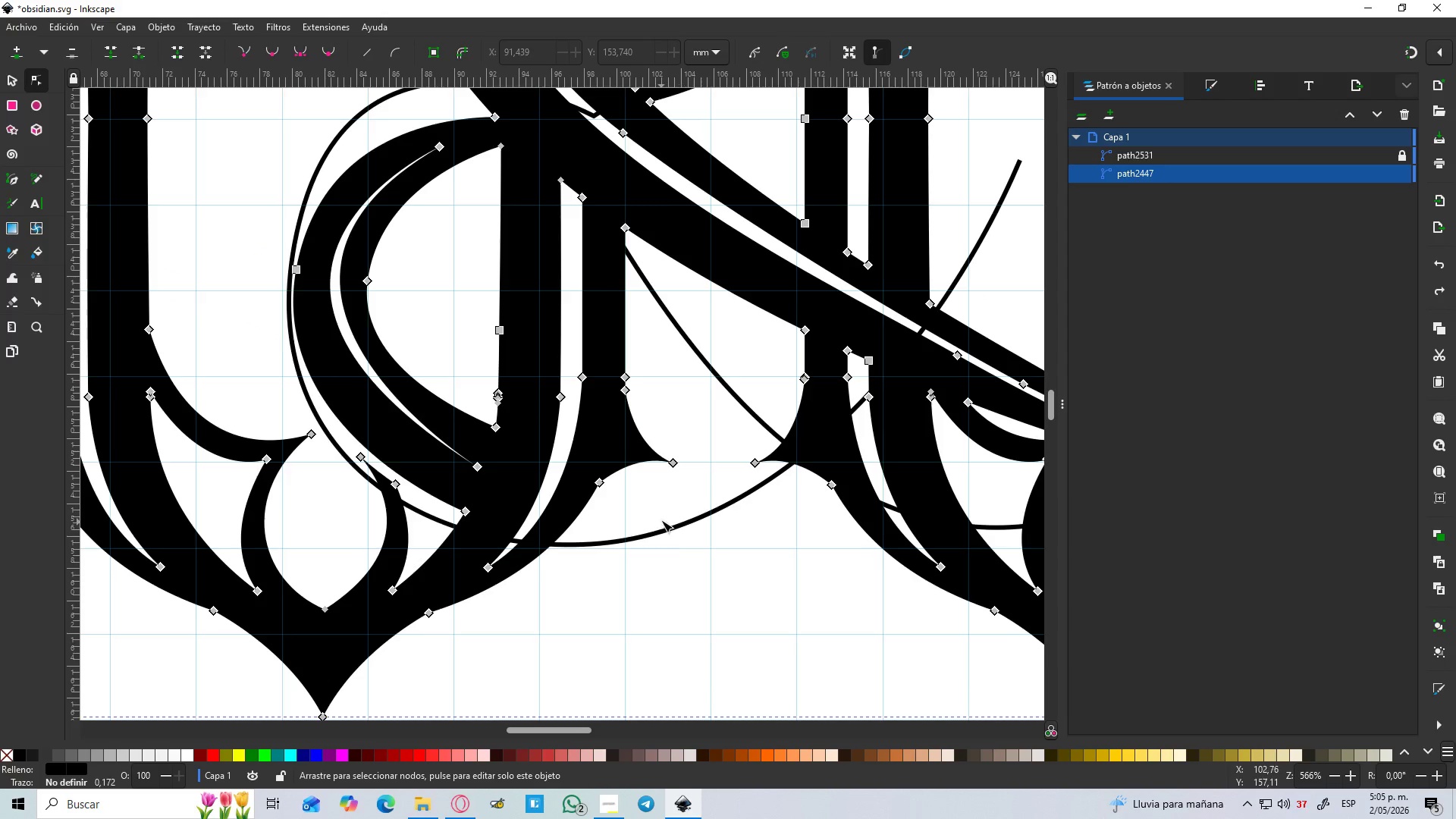 
hold_key(key=ControlLeft, duration=1.11)
 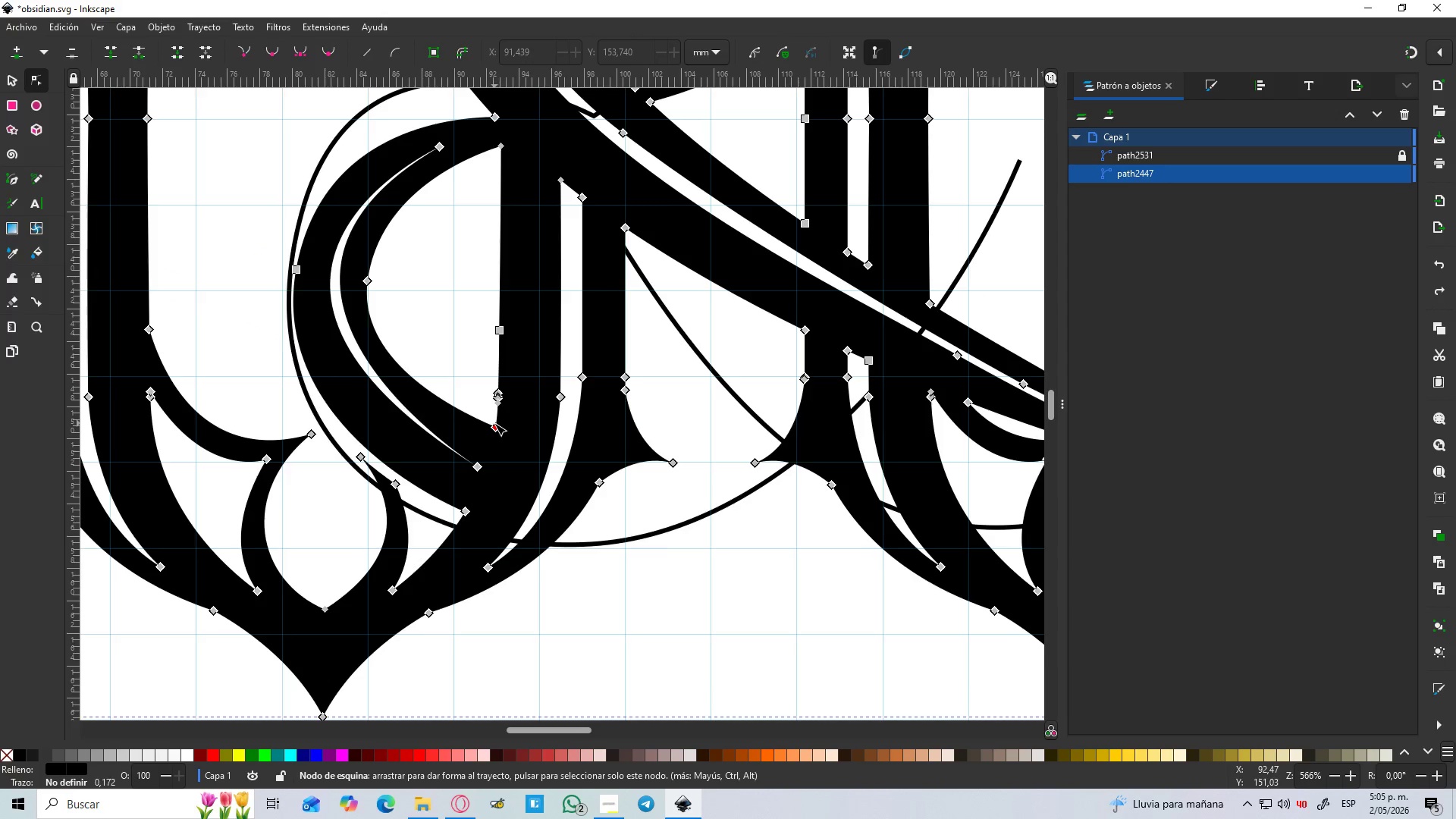 
left_click_drag(start_coordinate=[494, 423], to_coordinate=[495, 419])
 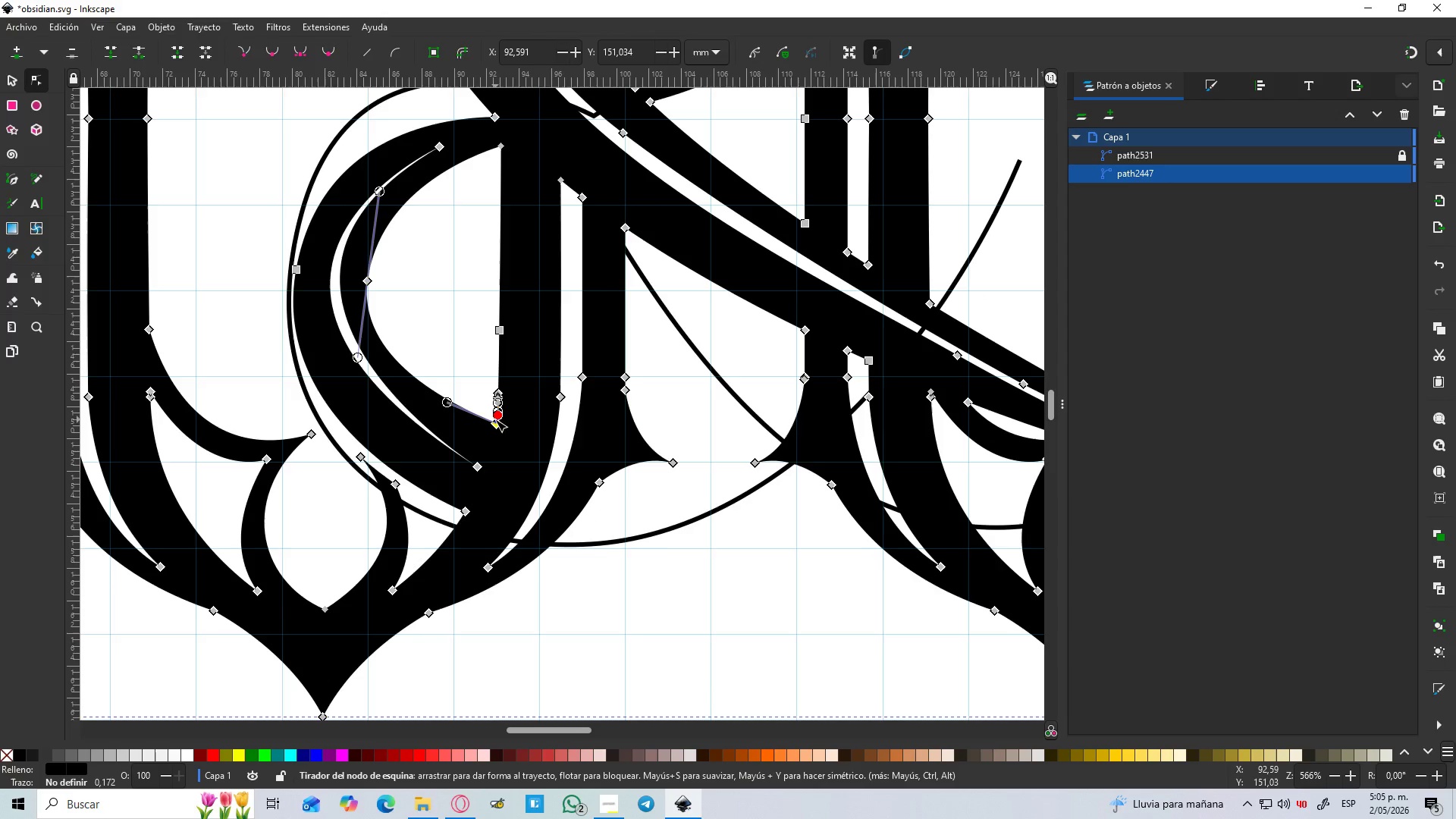 
key(Control+Z)
 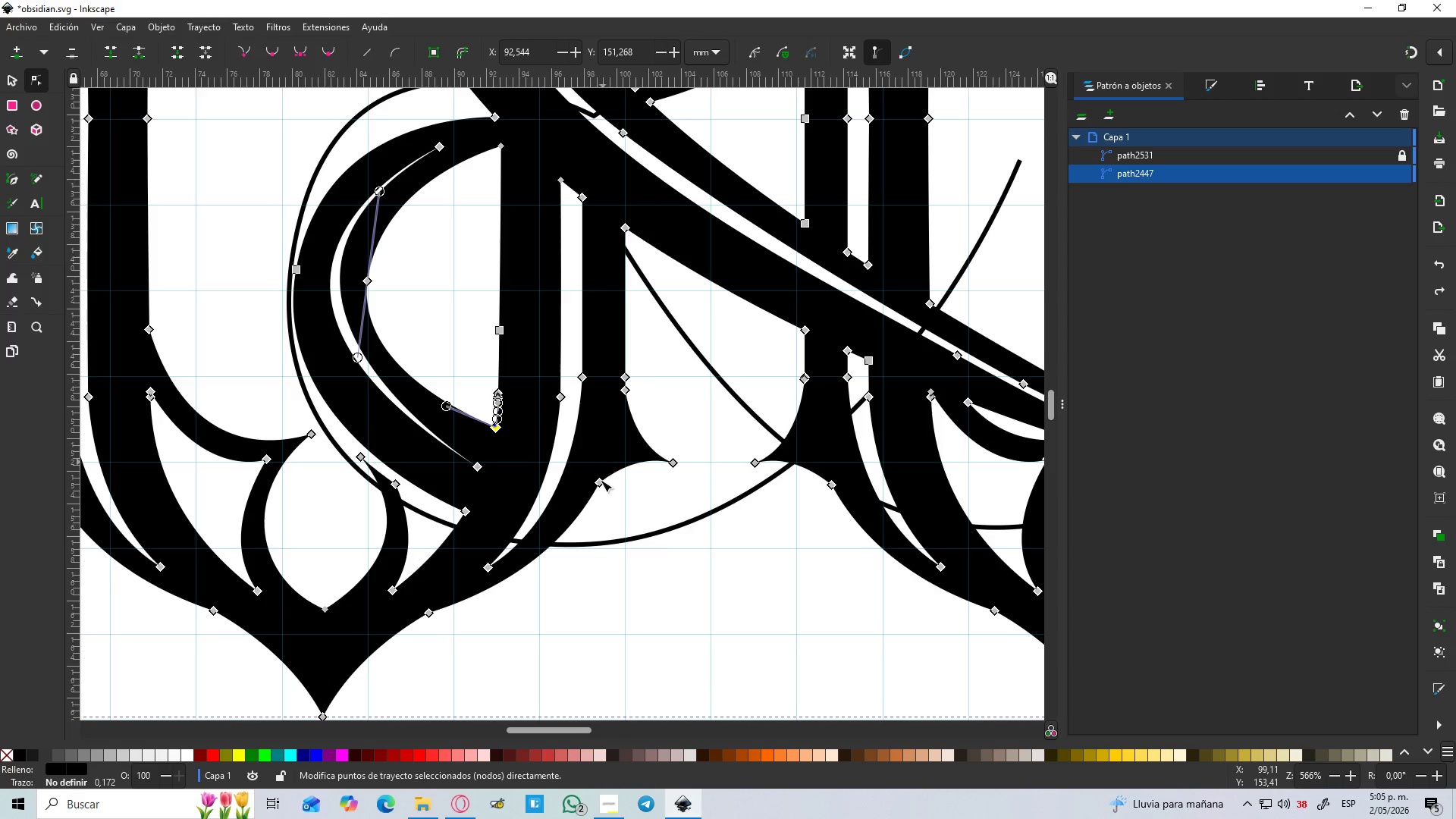 
left_click([692, 563])
 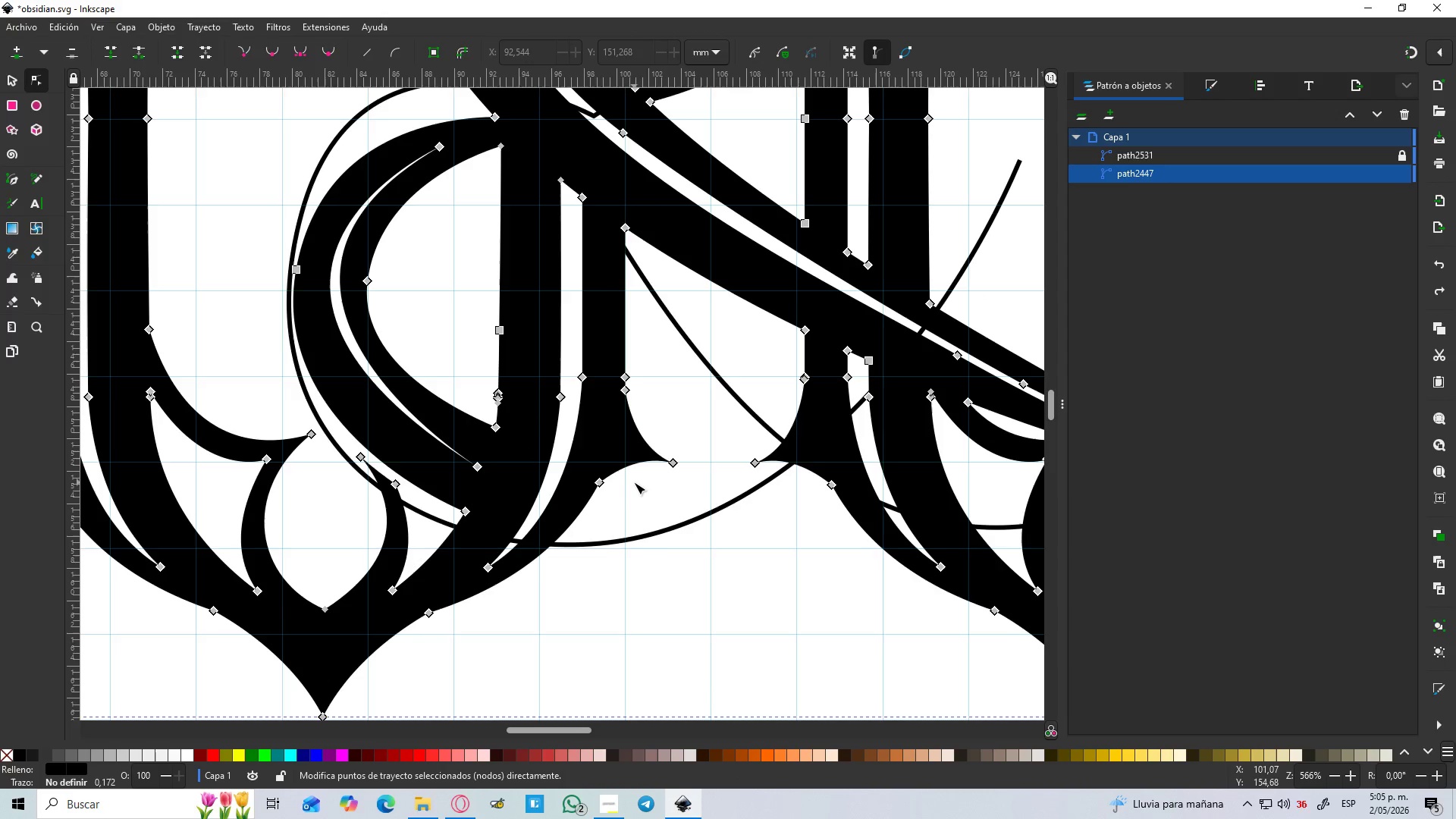 
hold_key(key=ControlLeft, duration=0.5)
scroll: coordinate [584, 463], scroll_direction: down, amount: 3.0
 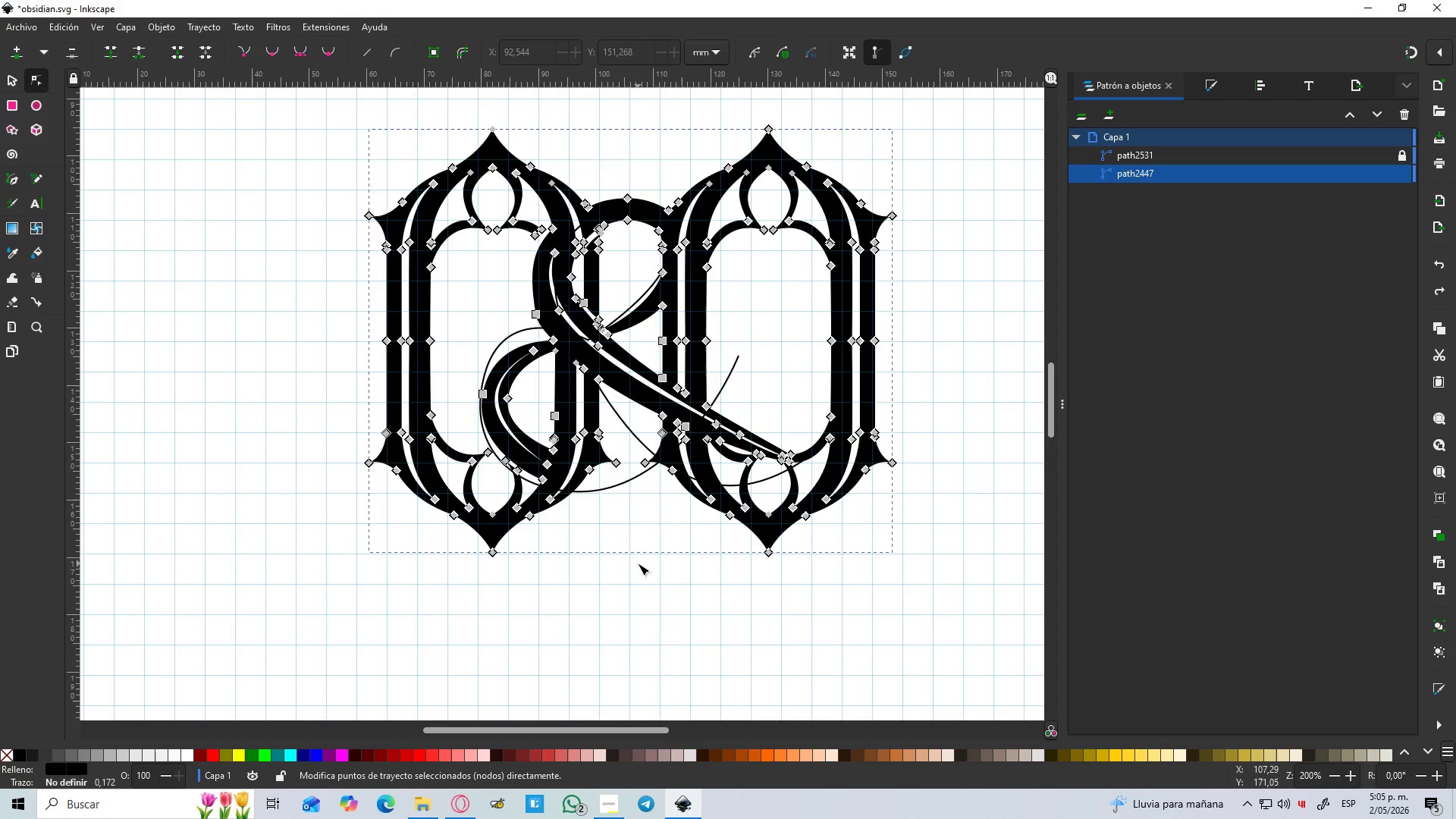 
double_click([638, 563])
 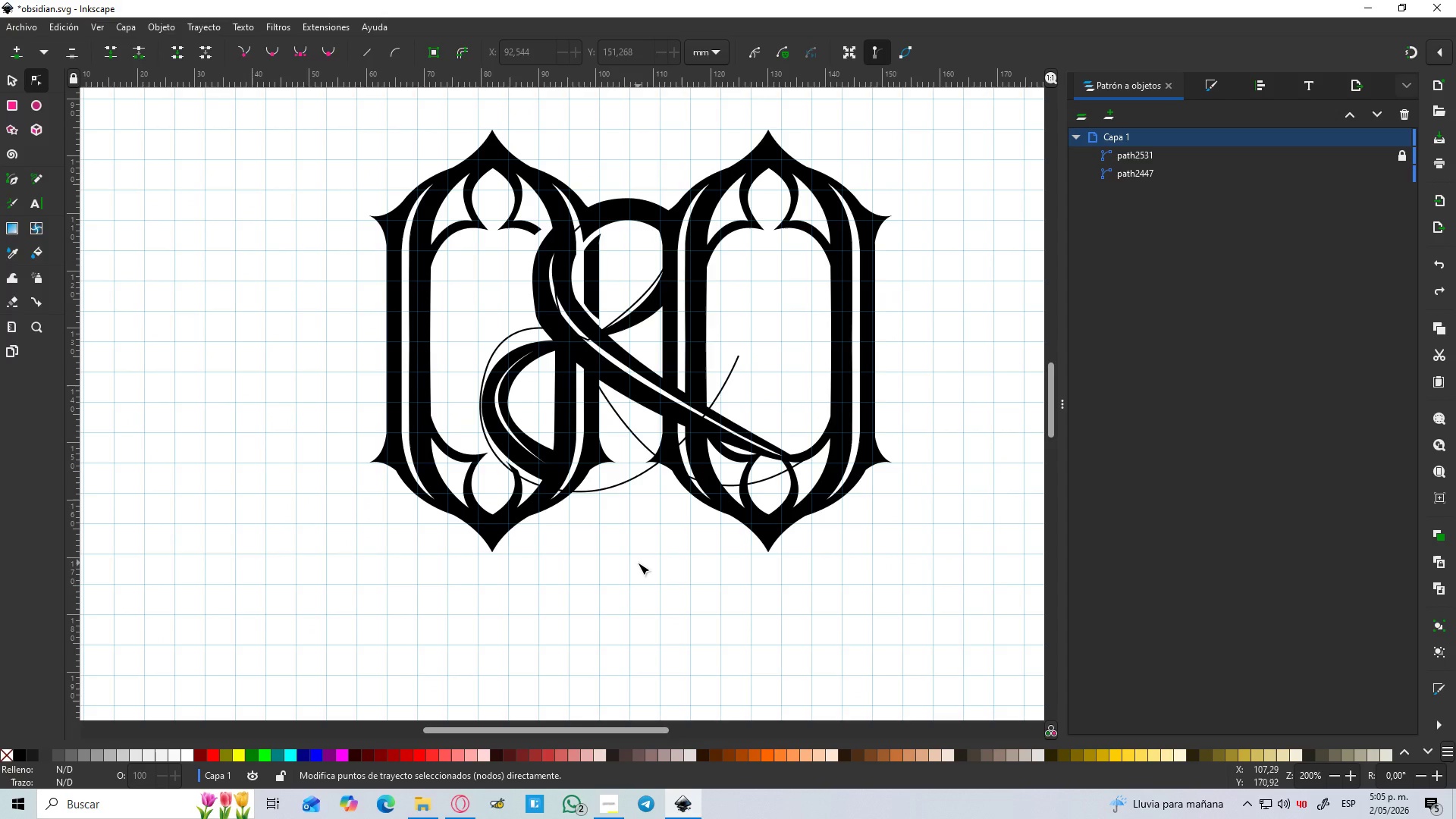 
hold_key(key=ControlLeft, duration=0.97)
scroll: coordinate [638, 563], scroll_direction: down, amount: 2.0
 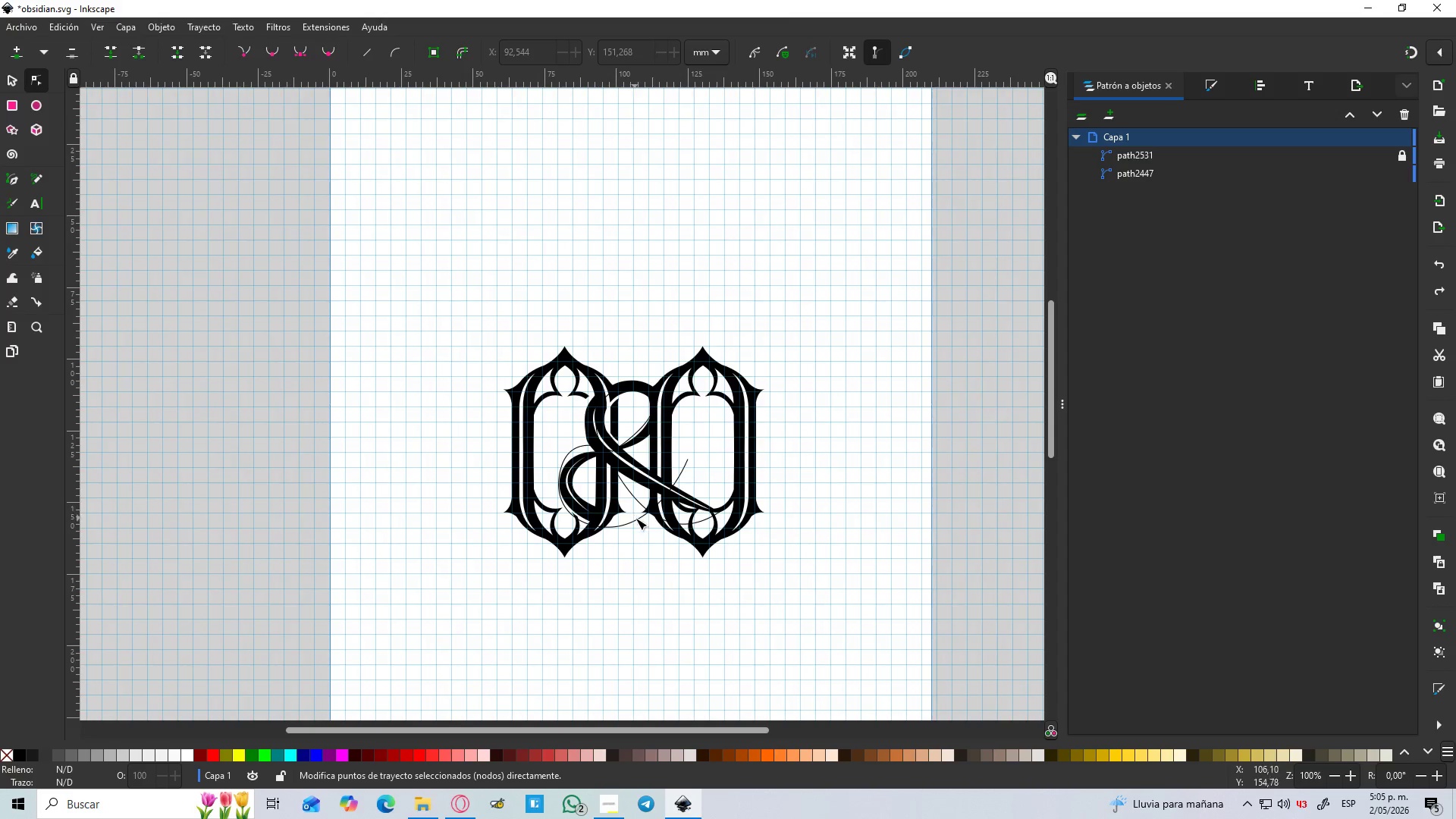 
left_click([635, 518])
 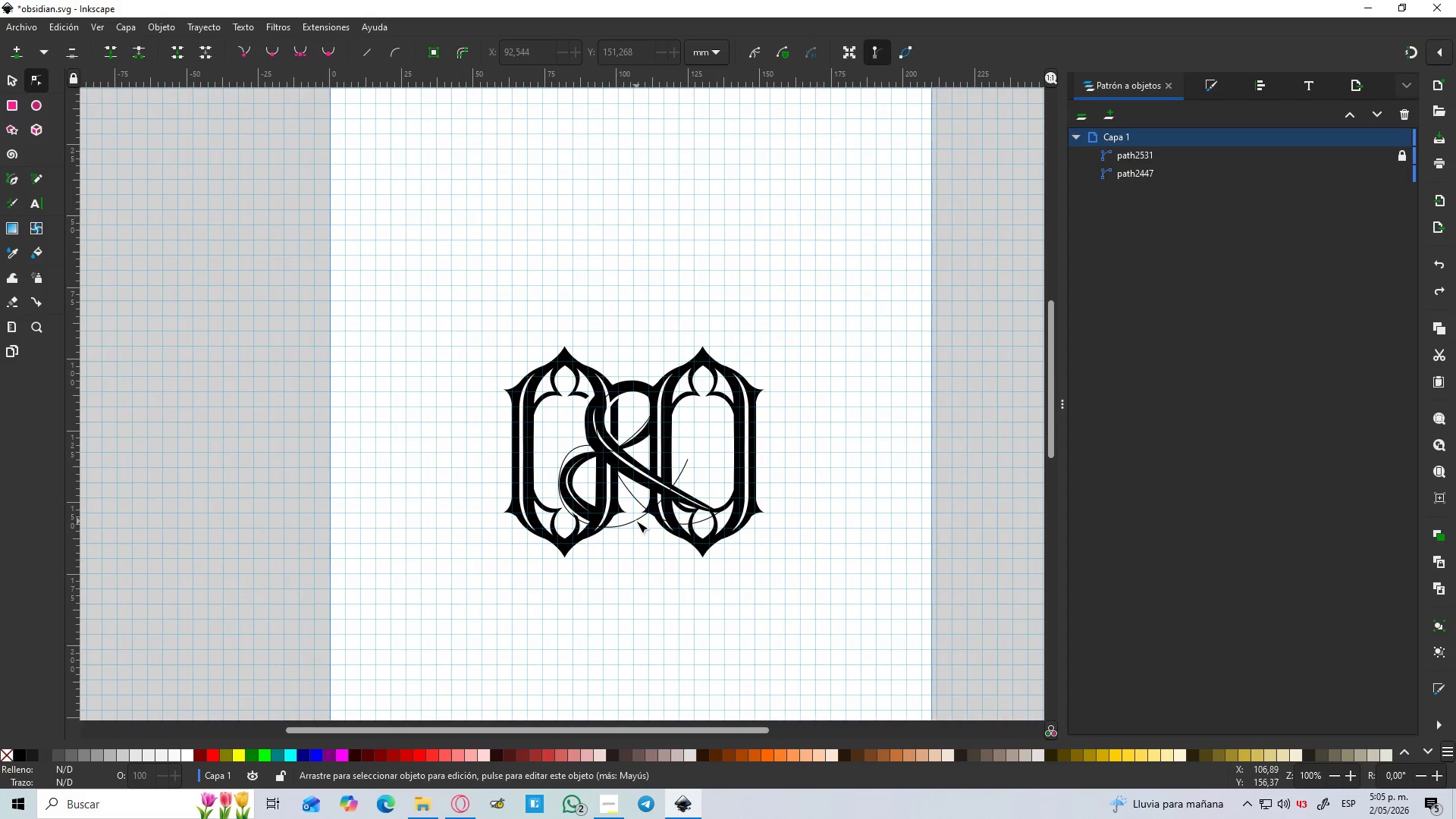 
left_click([636, 521])
 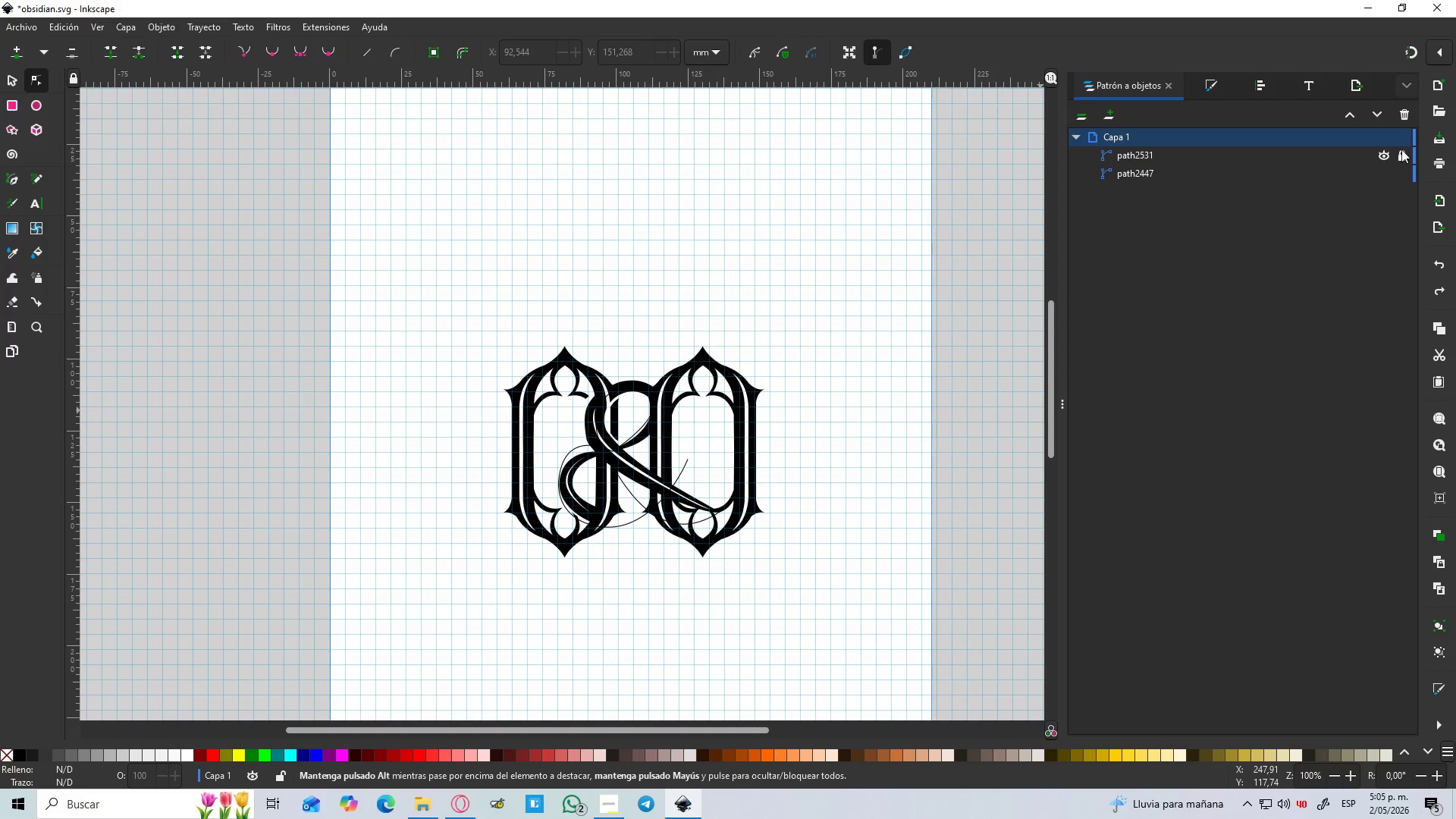 
left_click([1404, 152])
 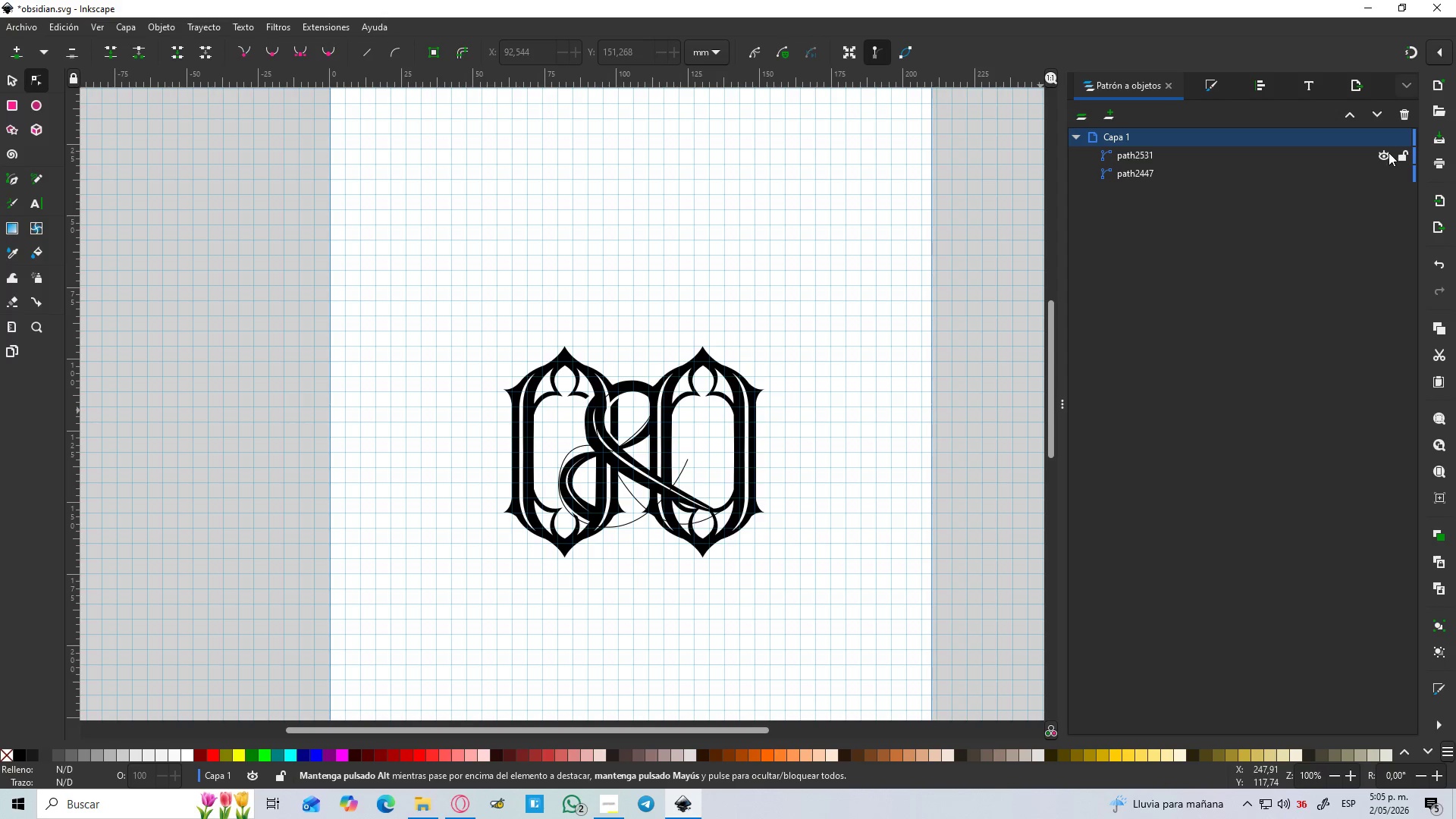 
left_click([1387, 152])
 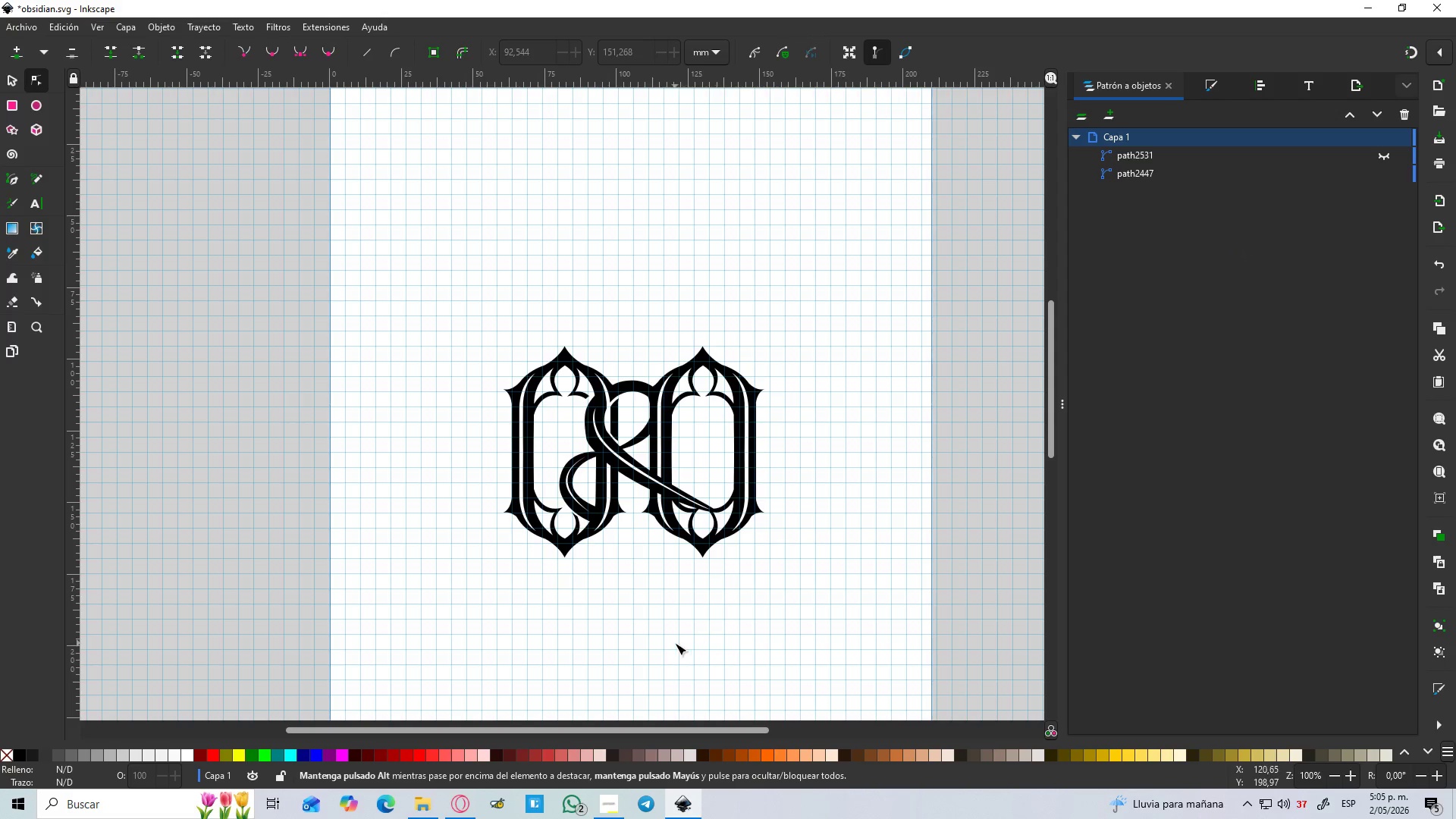 
hold_key(key=ControlLeft, duration=1.5)
scroll: coordinate [619, 538], scroll_direction: down, amount: 2.0
 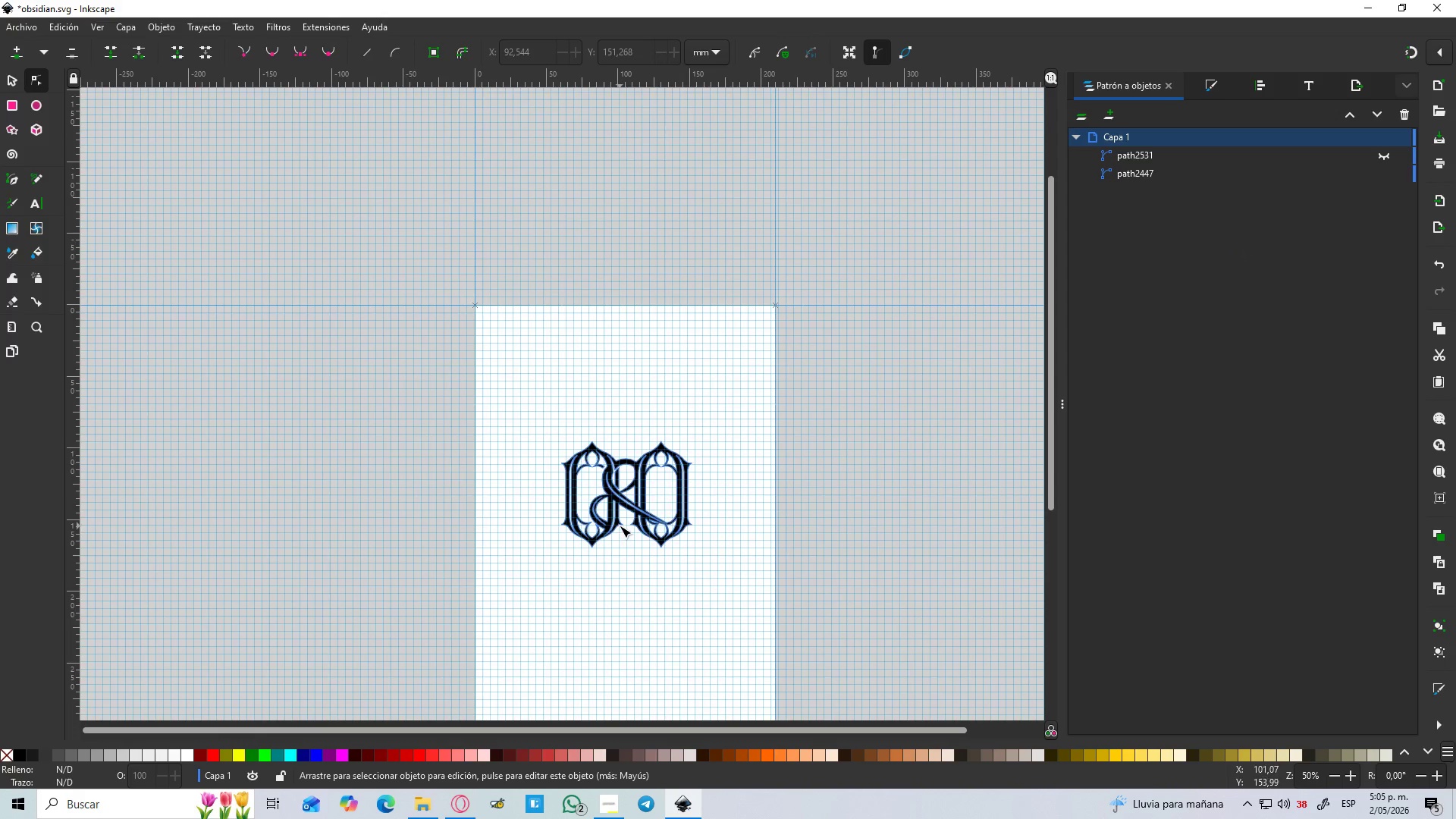 
hold_key(key=ControlLeft, duration=0.95)
 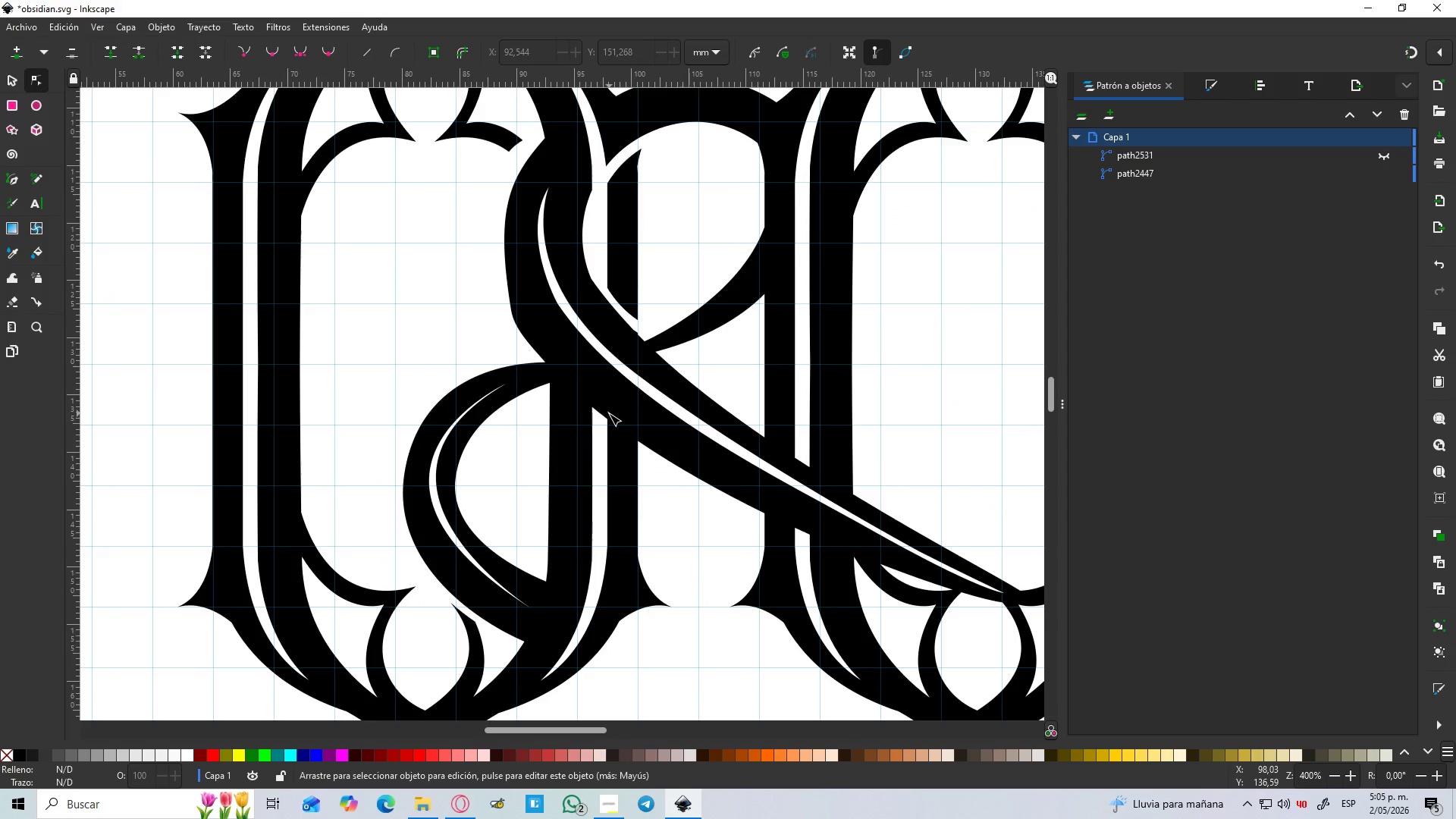 
scroll: coordinate [587, 432], scroll_direction: up, amount: 6.0
 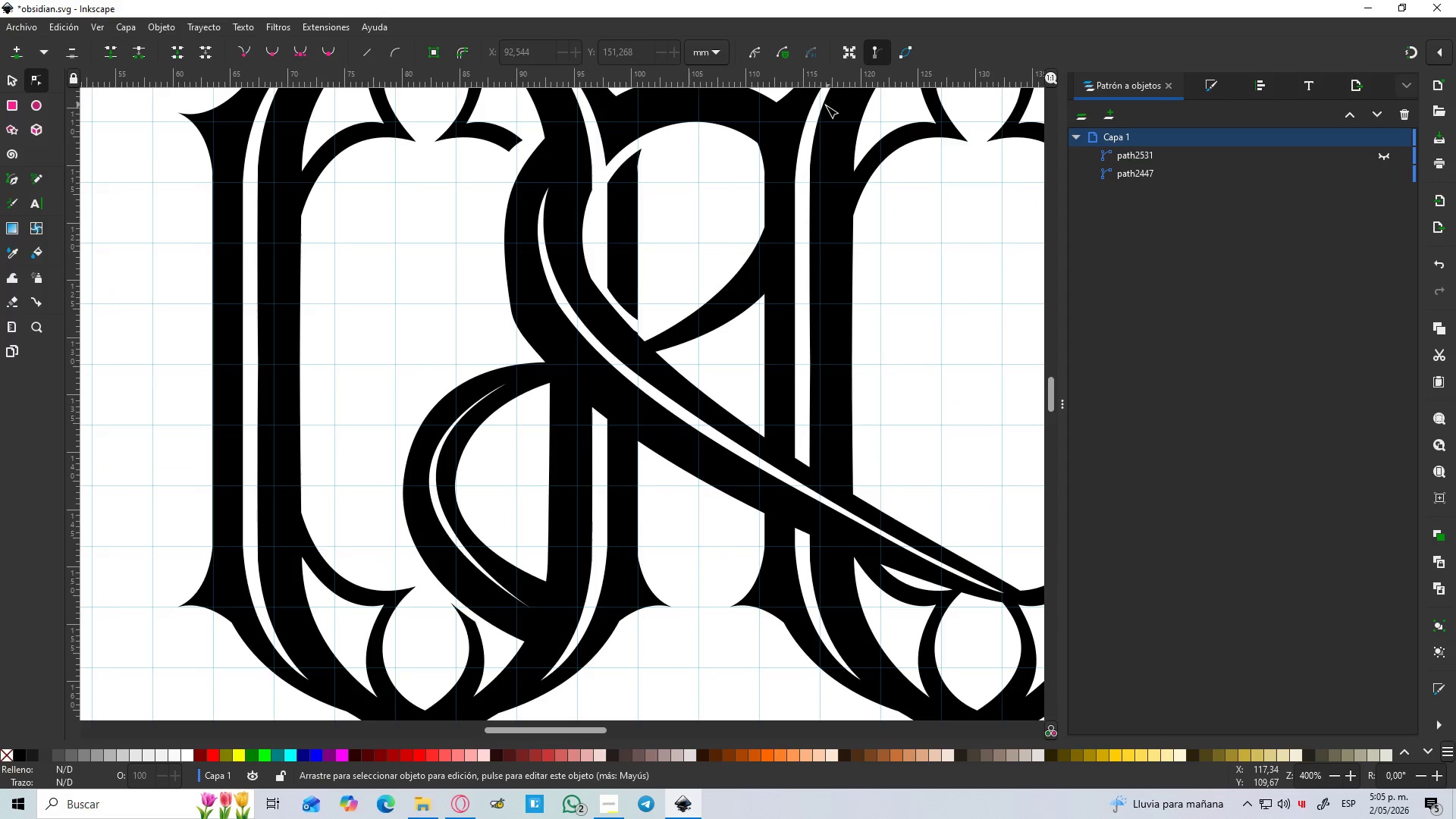 
hold_key(key=ControlLeft, duration=1.5)
scroll: coordinate [724, 303], scroll_direction: down, amount: 3.0
 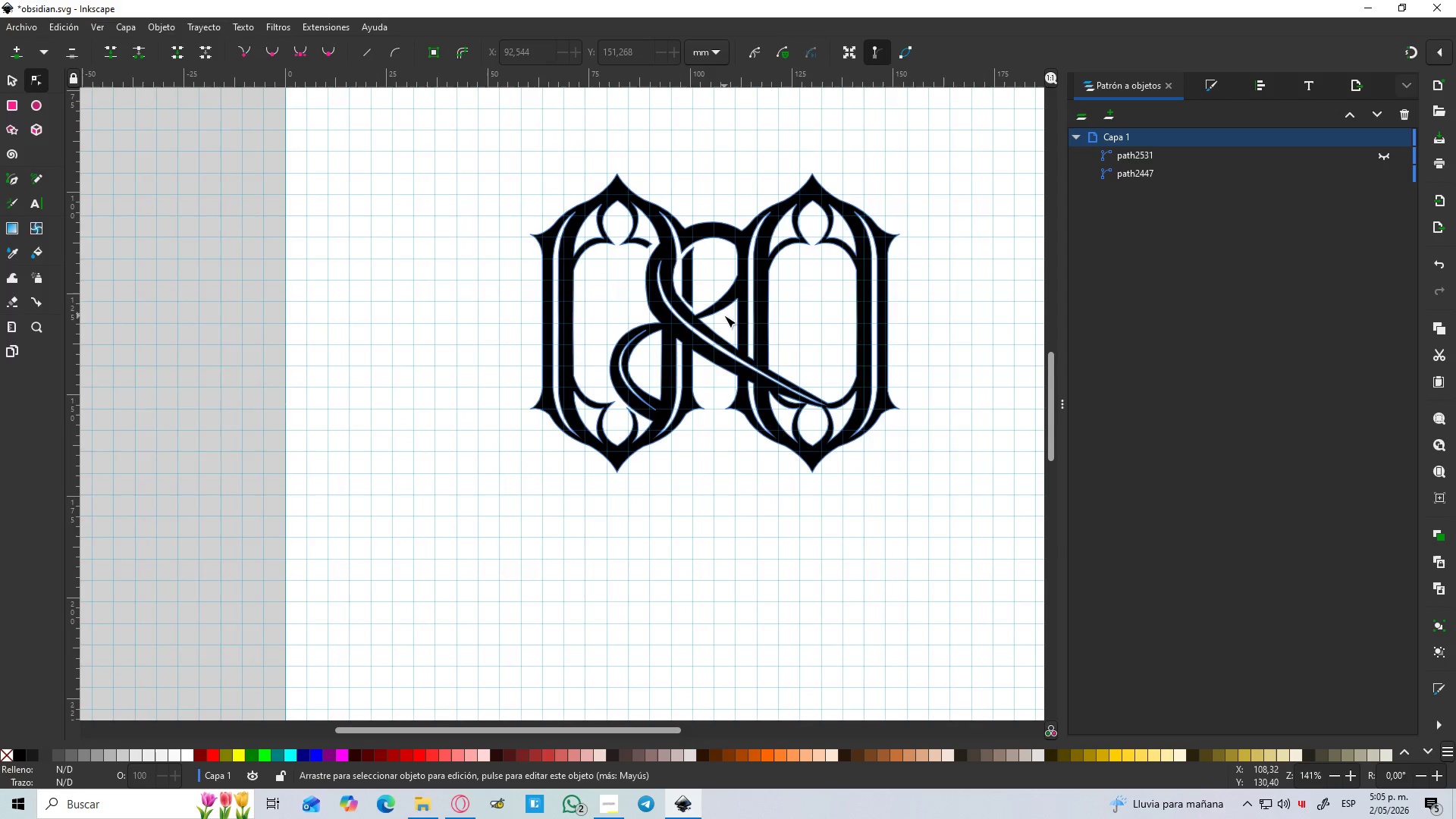 
hold_key(key=ControlLeft, duration=1.5)
scroll: coordinate [703, 303], scroll_direction: up, amount: 3.0
 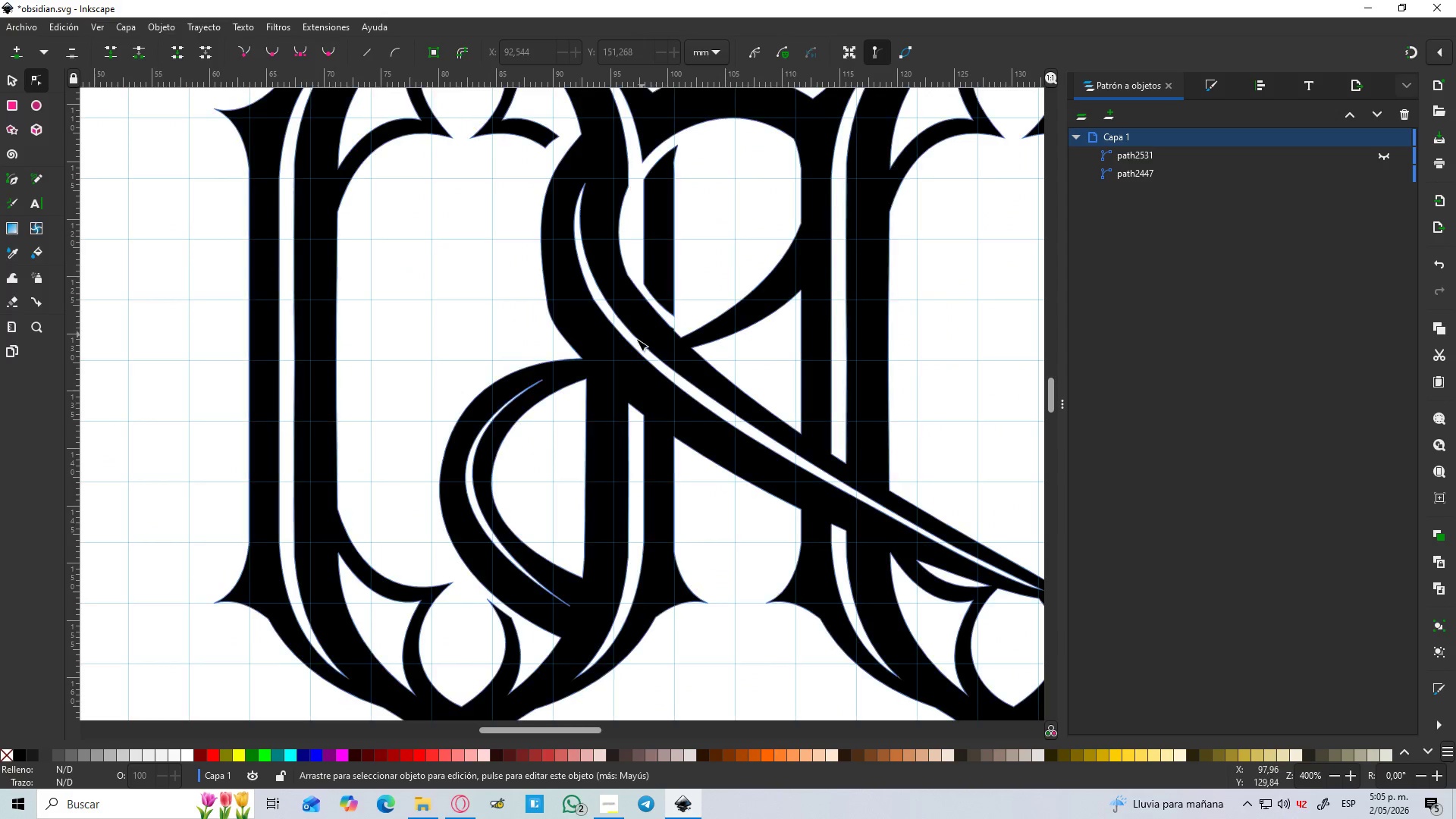 
key(Control+ControlLeft)
 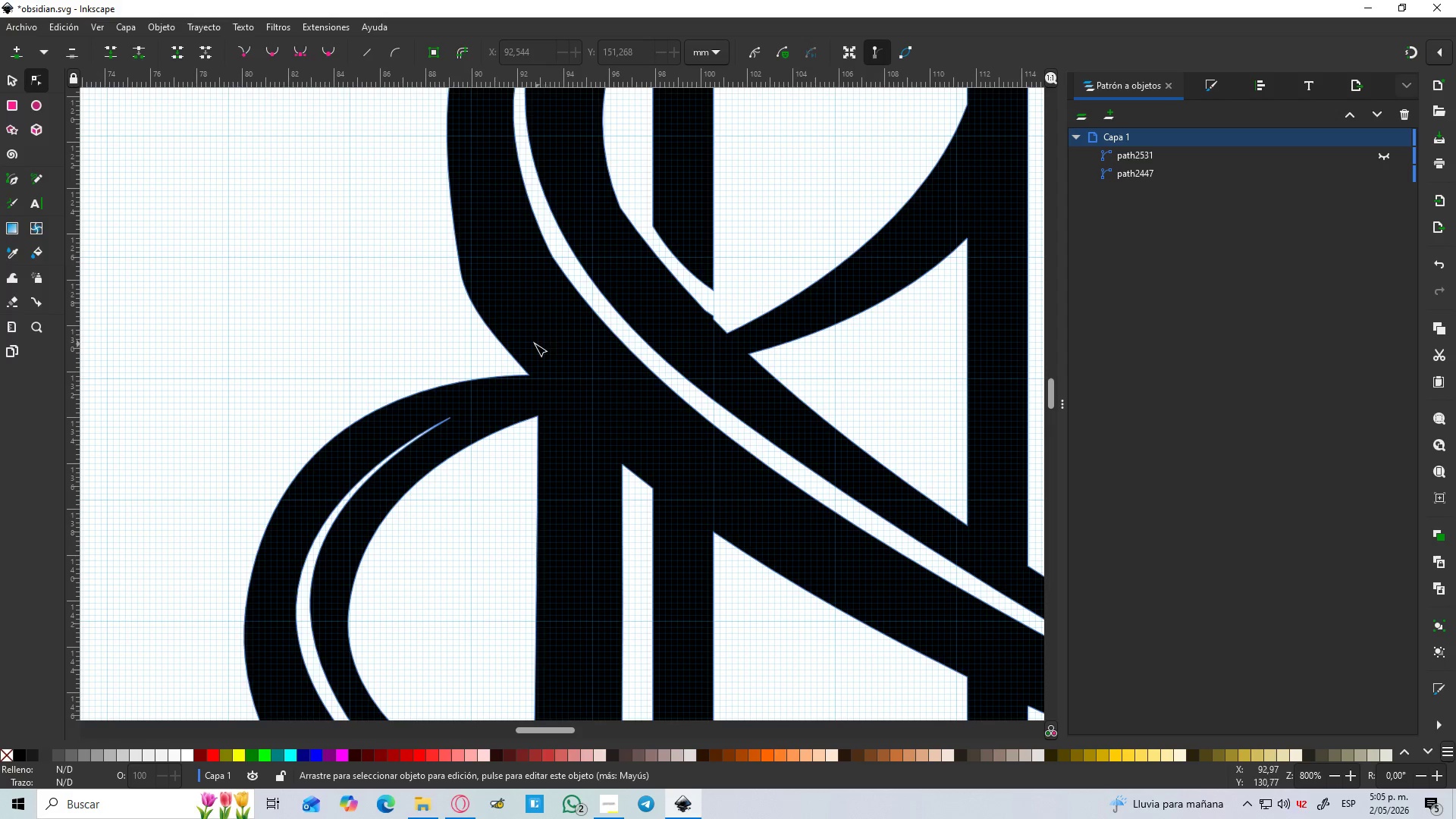 
key(Control+ControlLeft)
 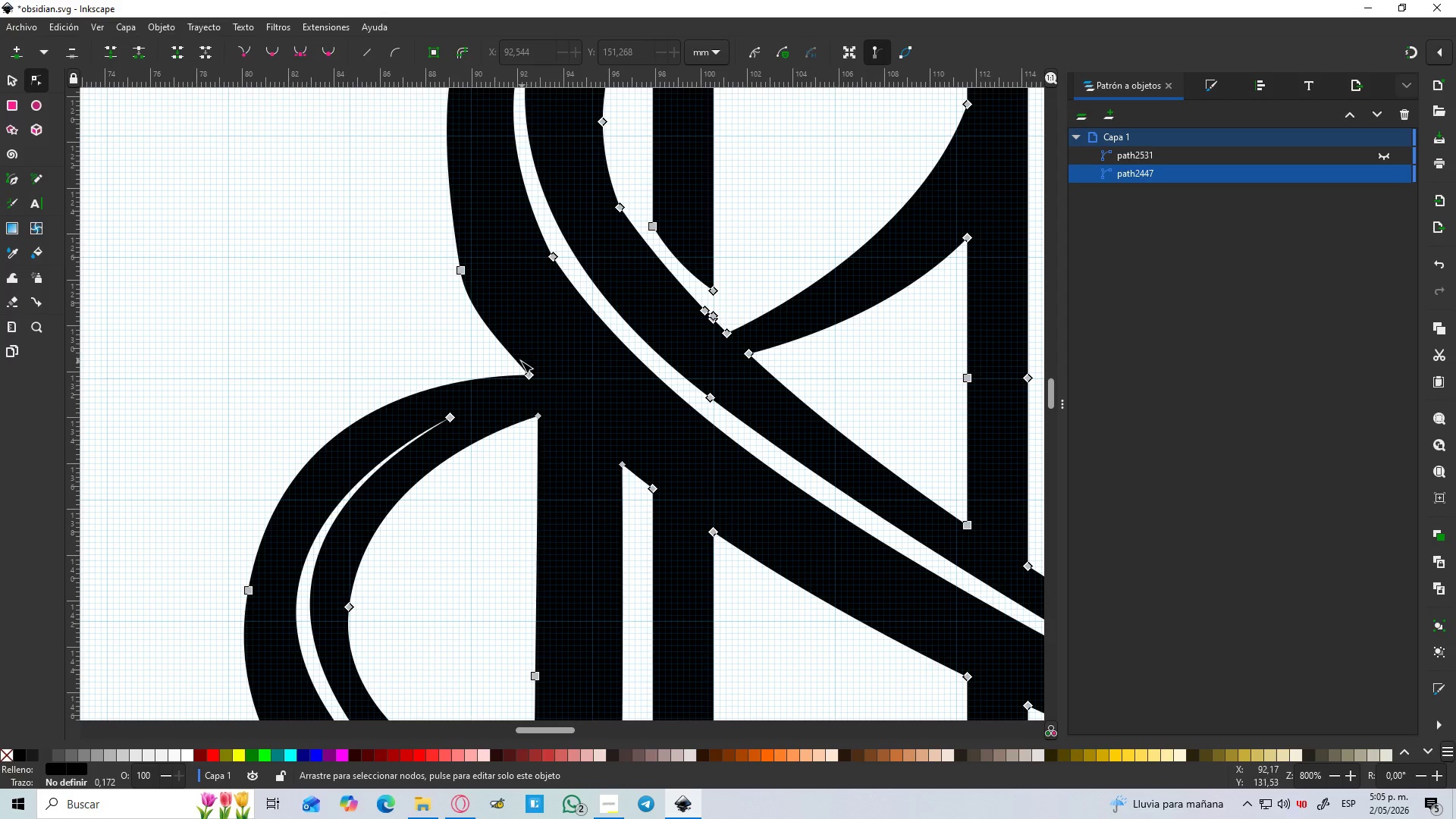 
scroll: coordinate [634, 342], scroll_direction: up, amount: 2.0
 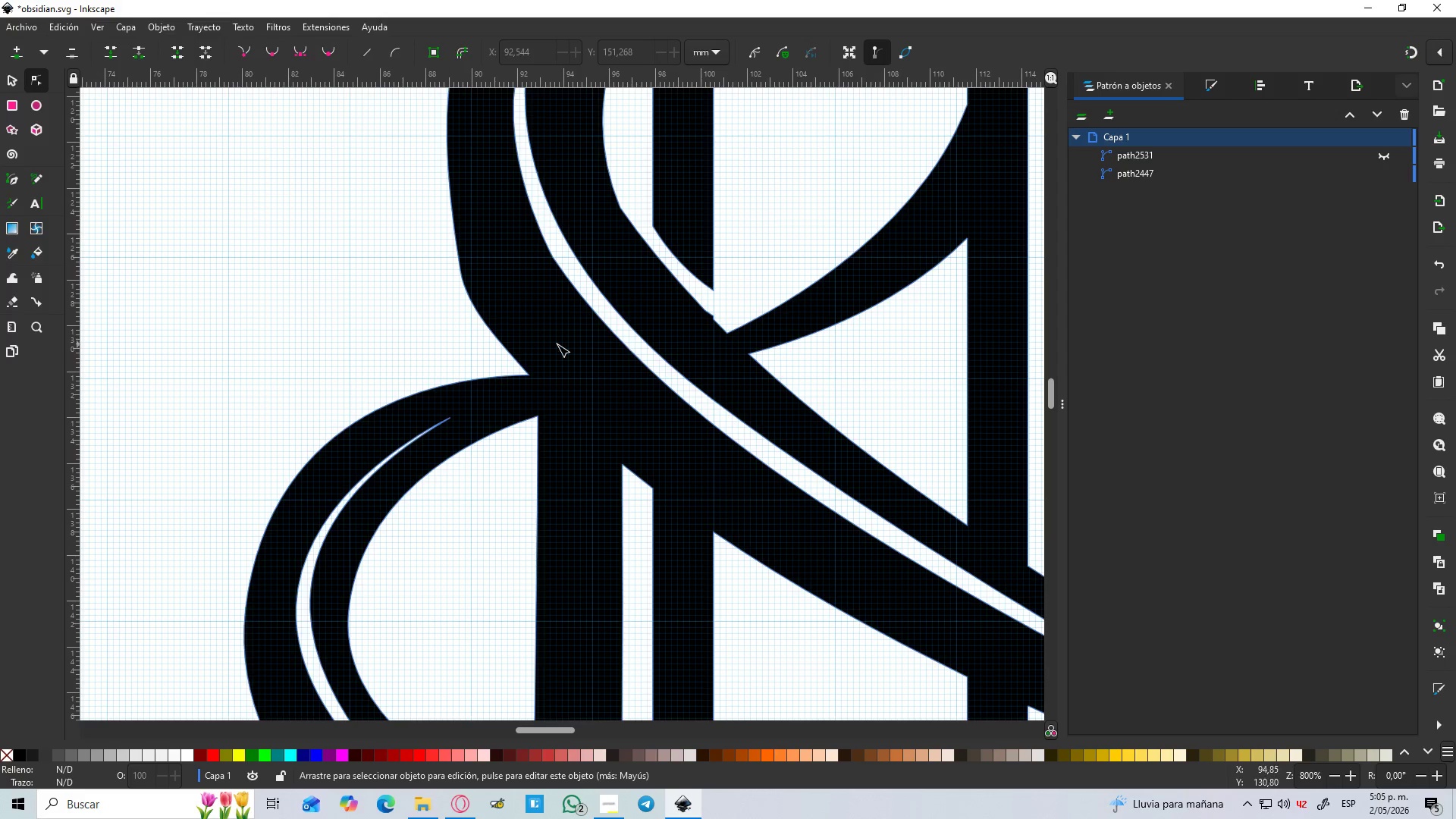 
key(N)
 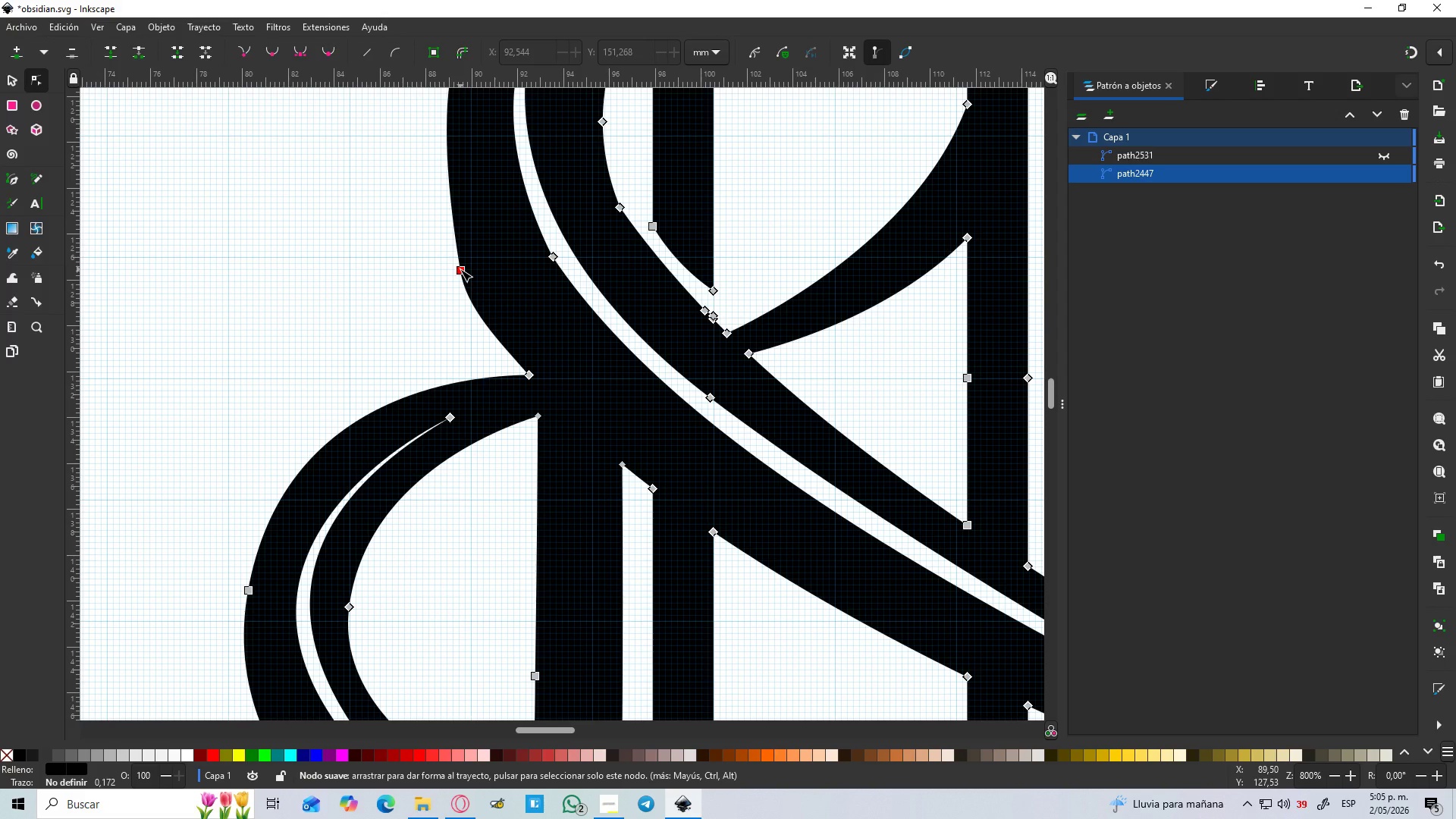 
left_click([460, 271])
 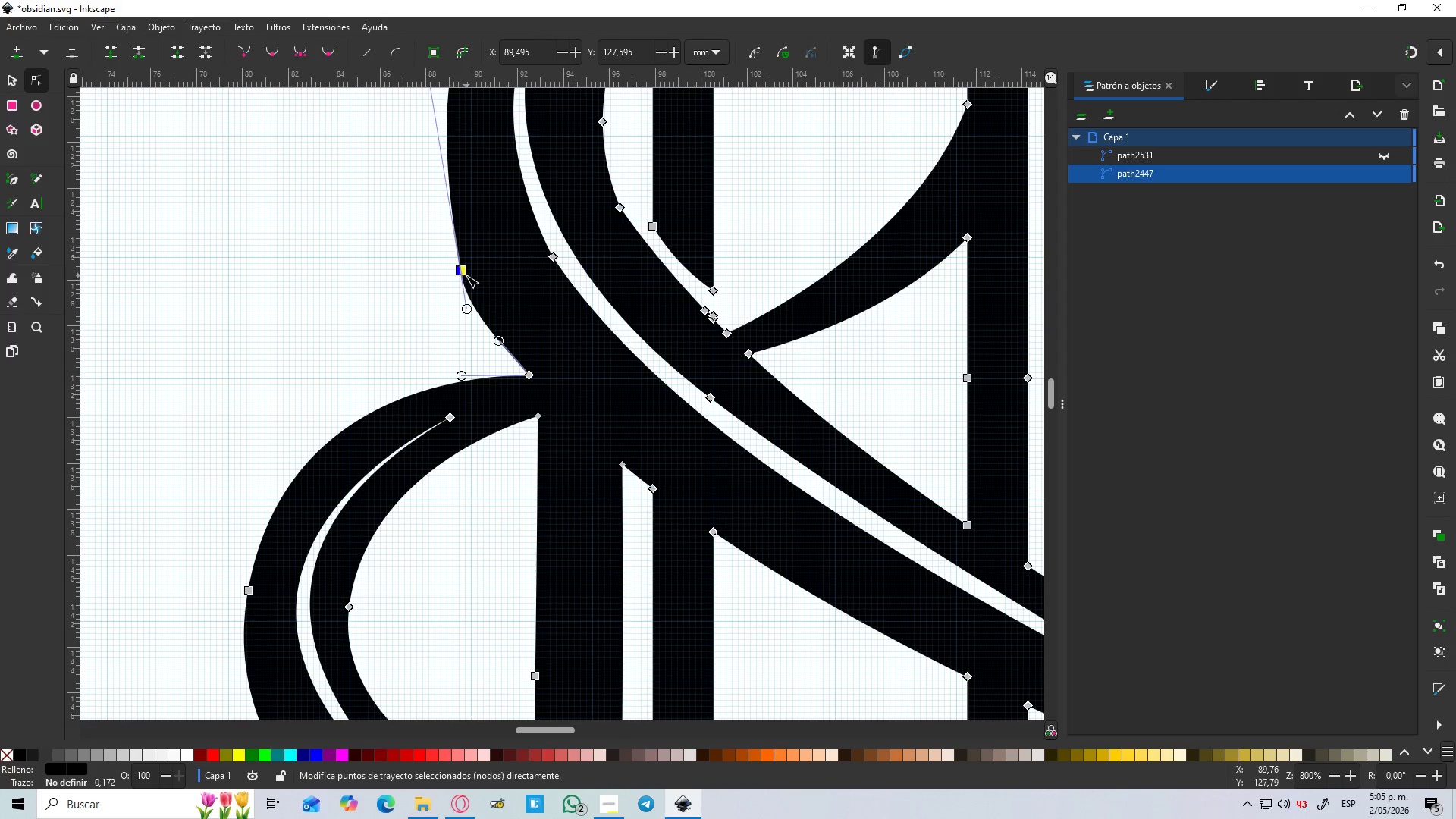 
left_click_drag(start_coordinate=[466, 307], to_coordinate=[478, 325])
 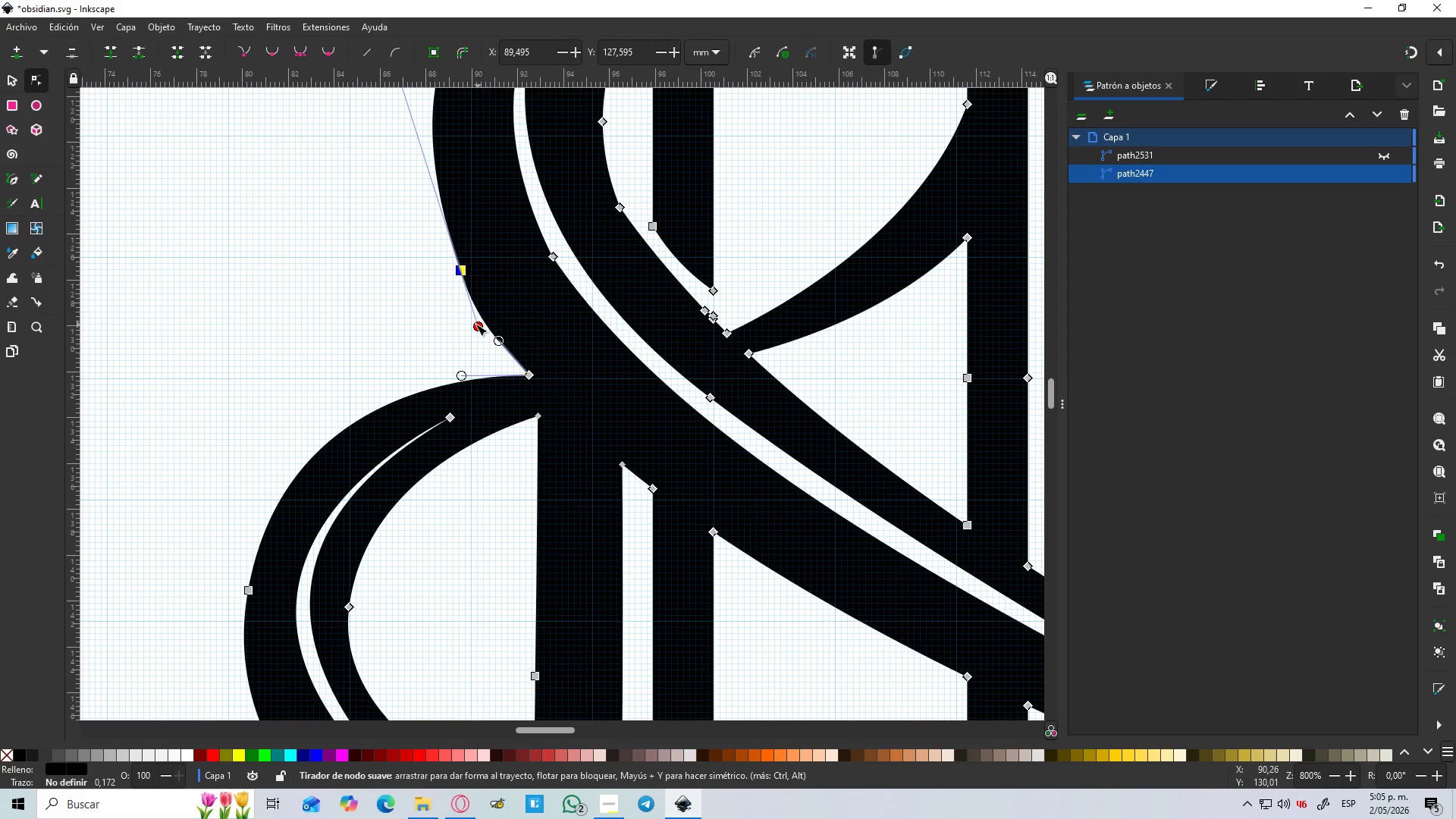 
hold_key(key=ControlLeft, duration=1.5)
scroll: coordinate [476, 288], scroll_direction: up, amount: 1.0
 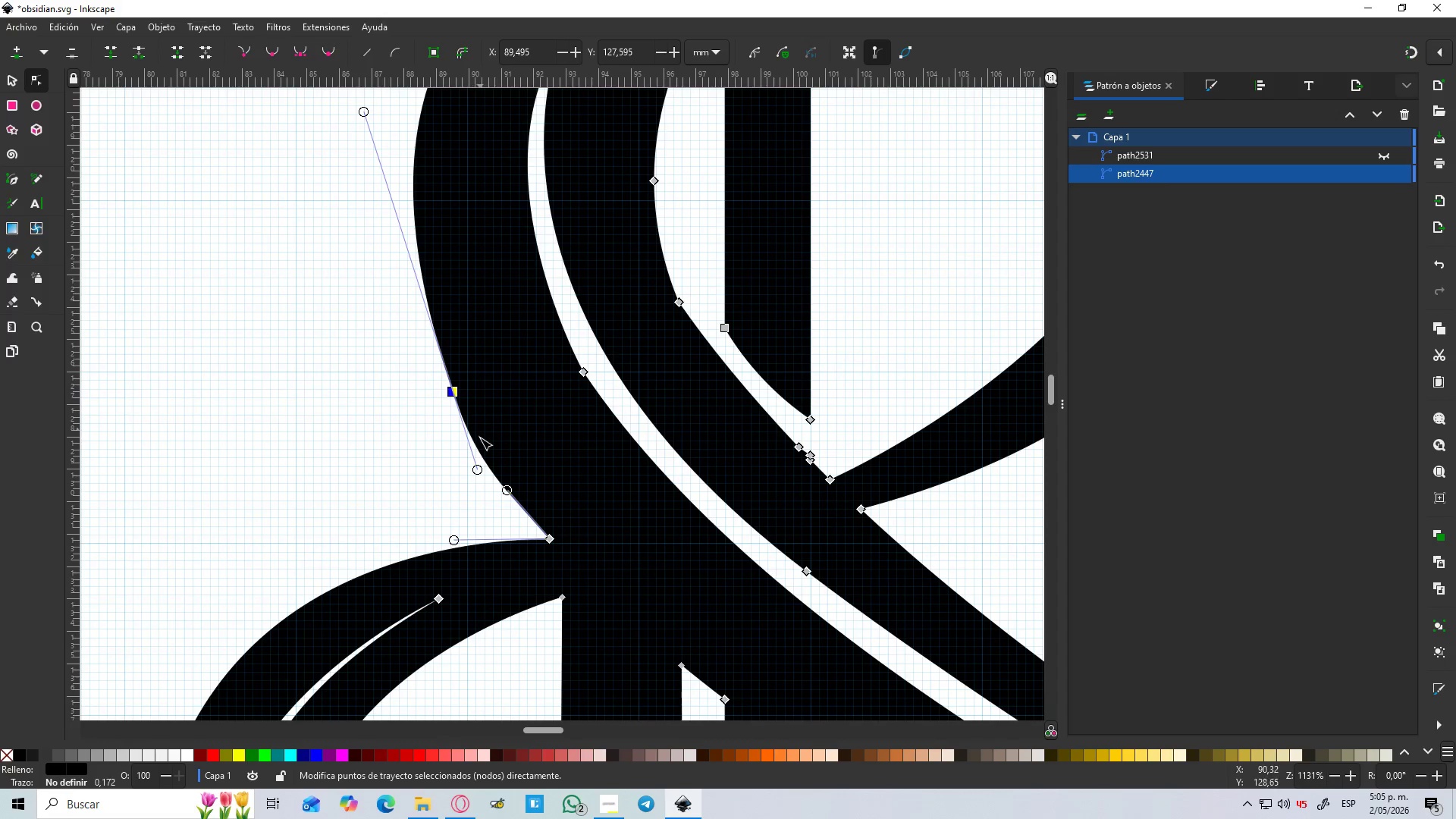 
hold_key(key=ControlLeft, duration=0.33)
scroll: coordinate [481, 451], scroll_direction: up, amount: 2.0
 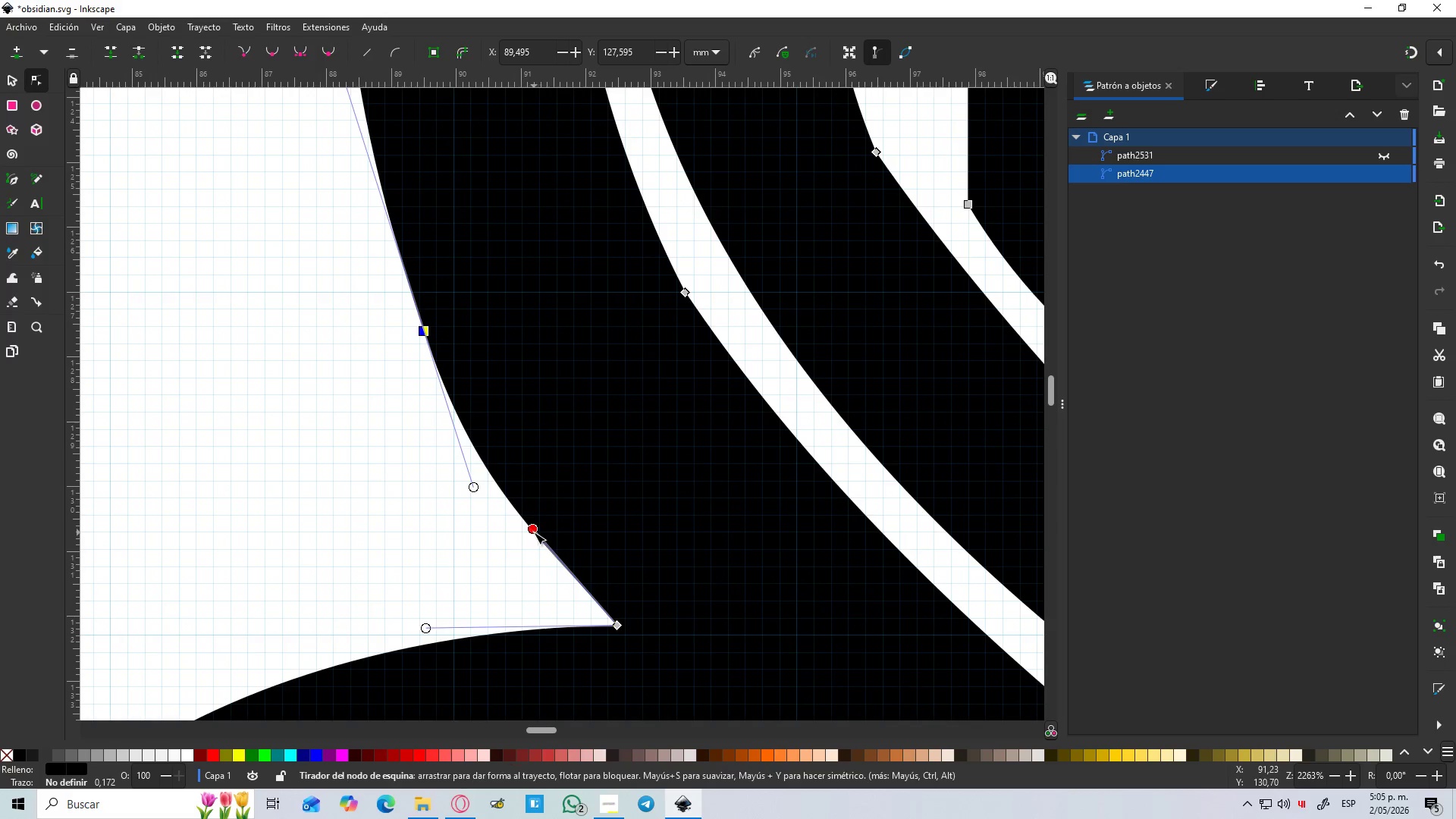 
left_click_drag(start_coordinate=[532, 532], to_coordinate=[525, 526])
 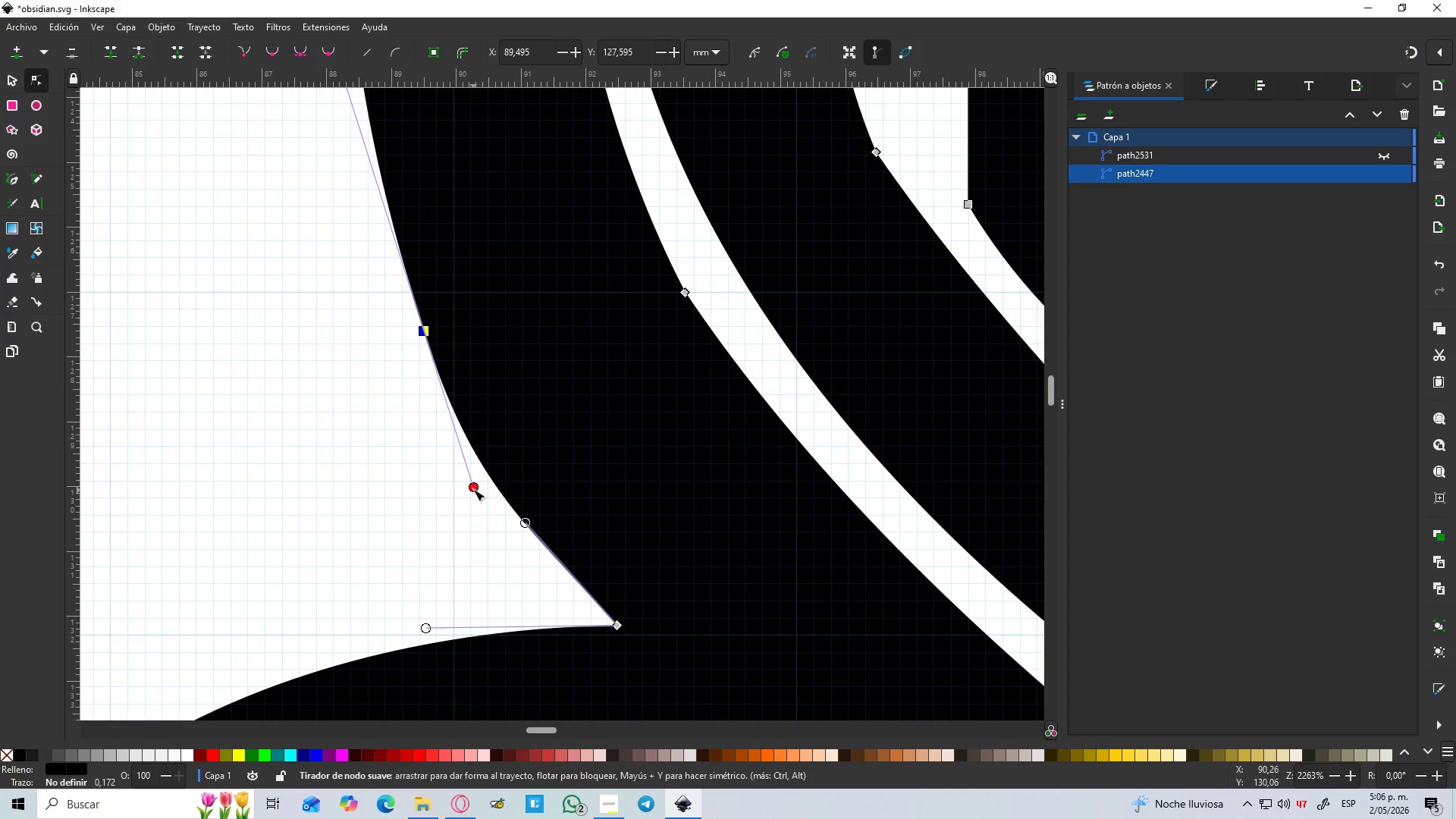 
left_click_drag(start_coordinate=[473, 488], to_coordinate=[485, 485])
 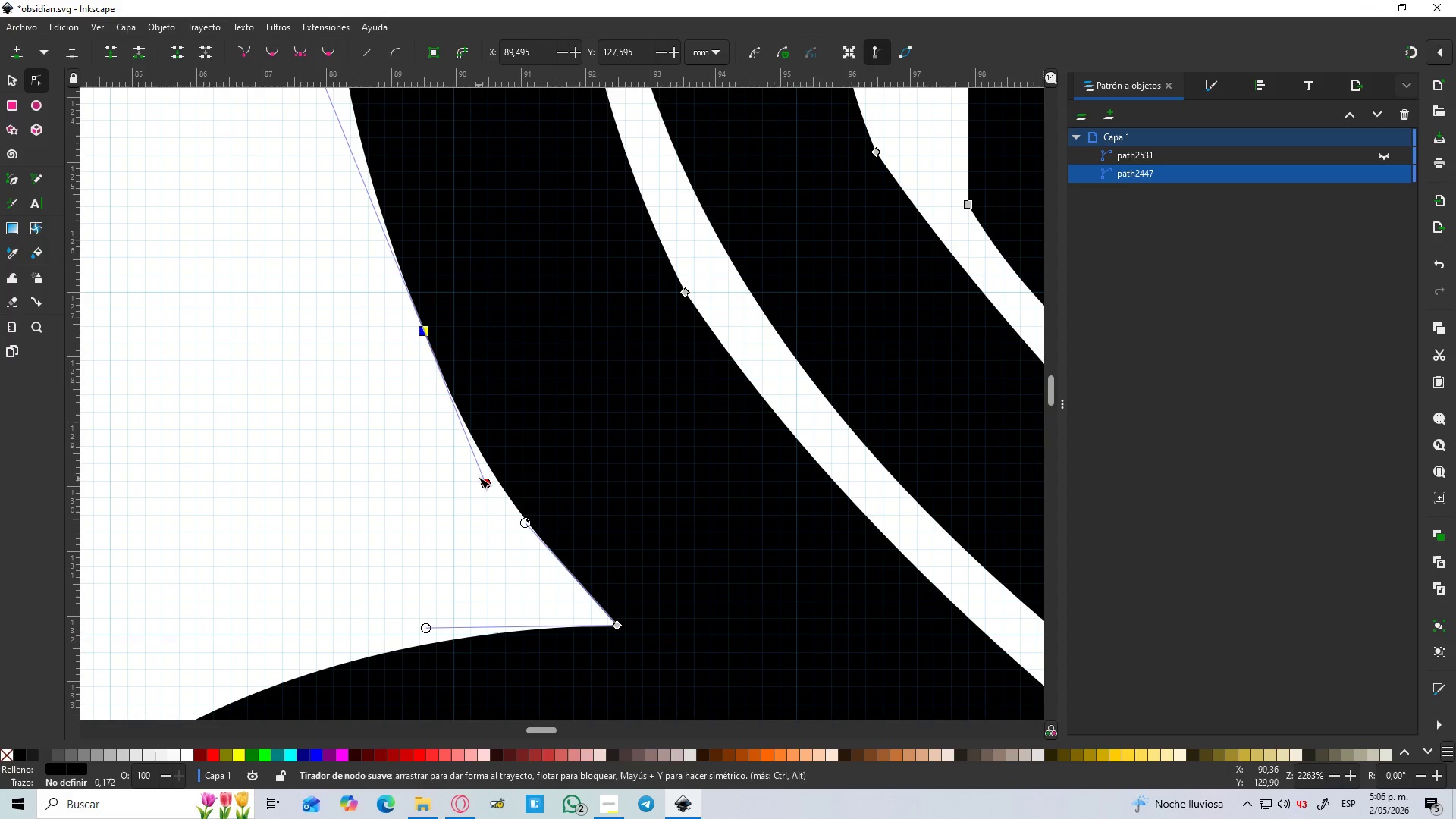 
hold_key(key=ControlLeft, duration=0.75)
 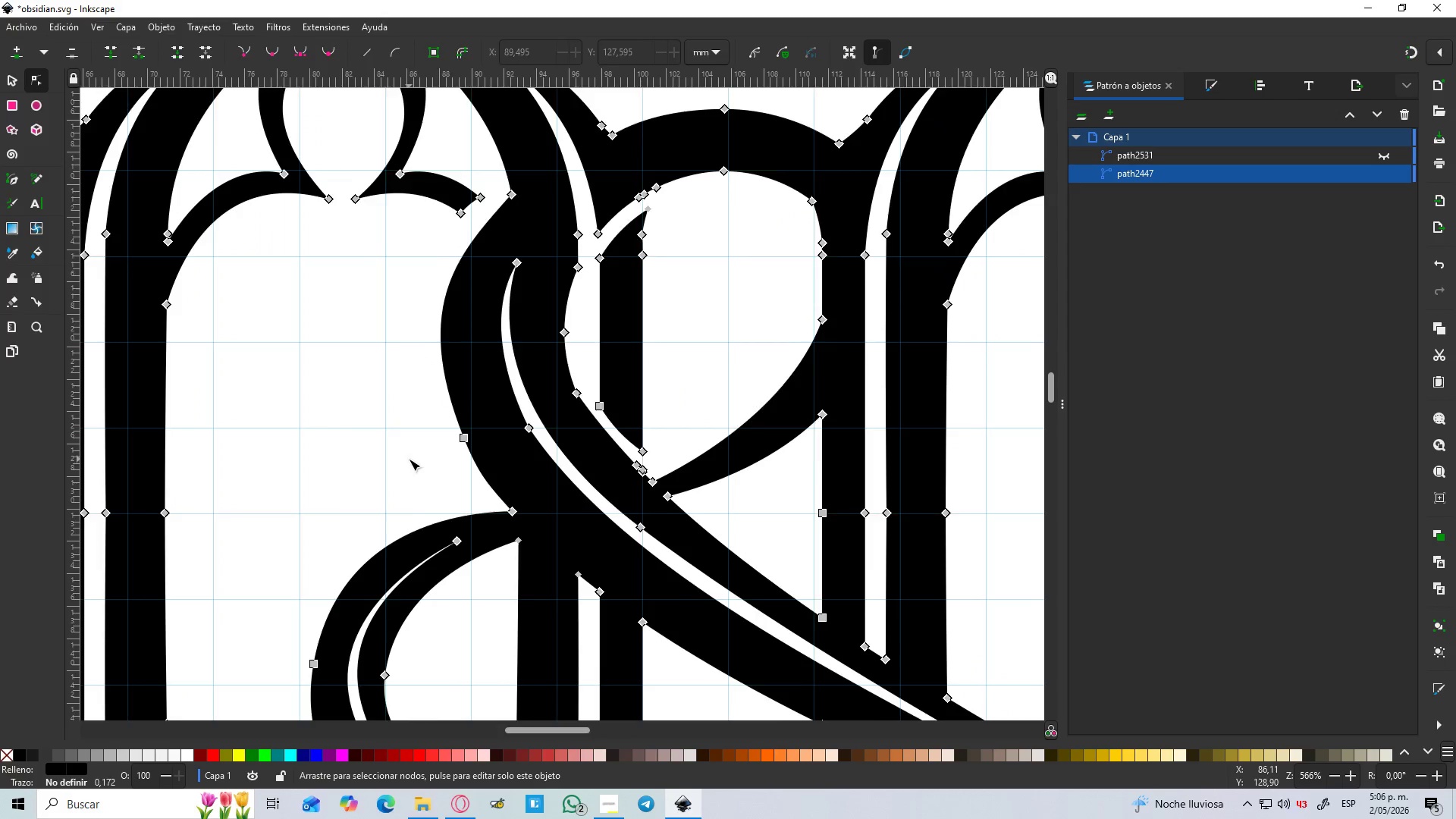 
hold_key(key=ControlLeft, duration=0.91)
 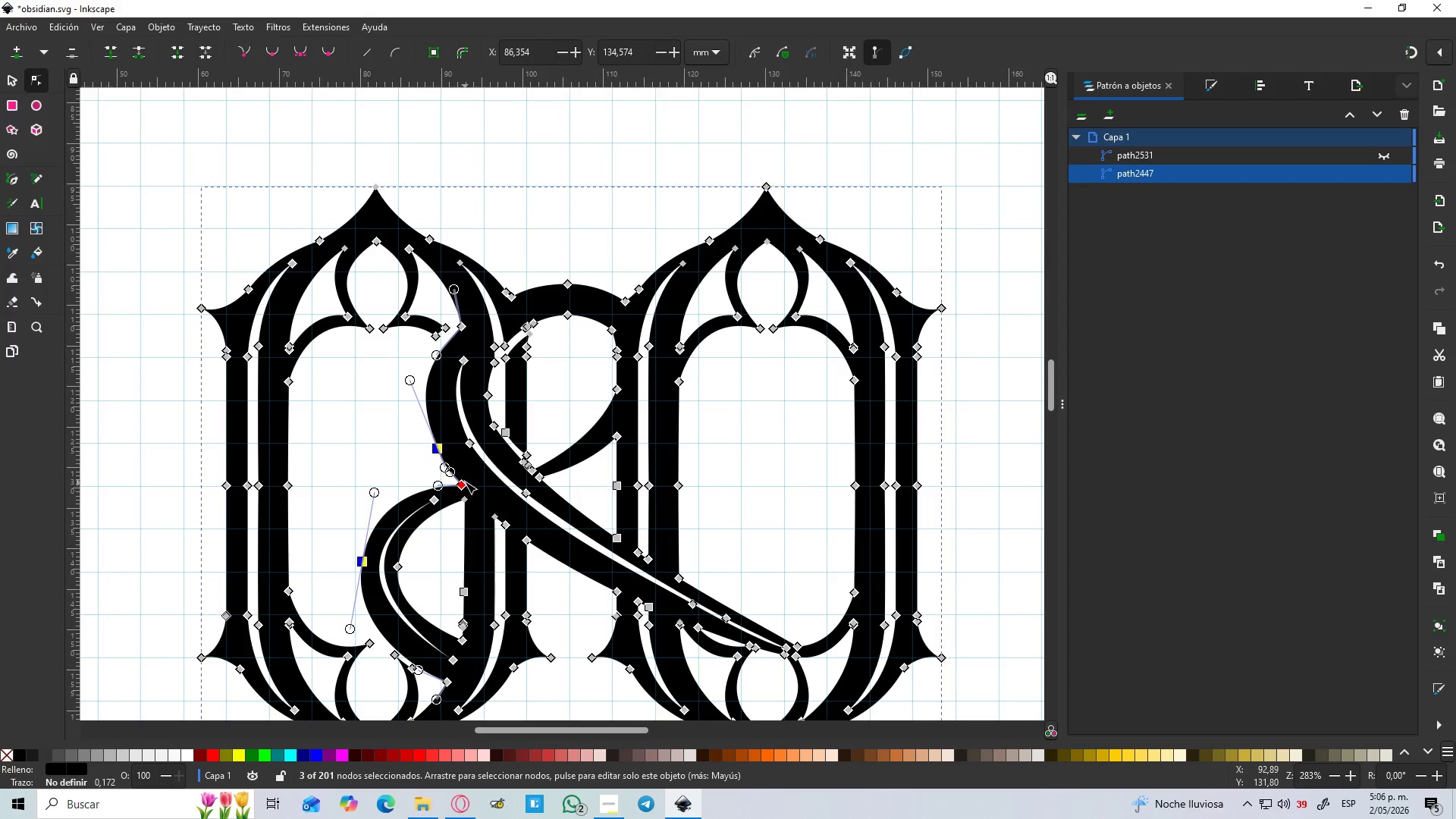 
scroll: coordinate [477, 473], scroll_direction: down, amount: 4.0
 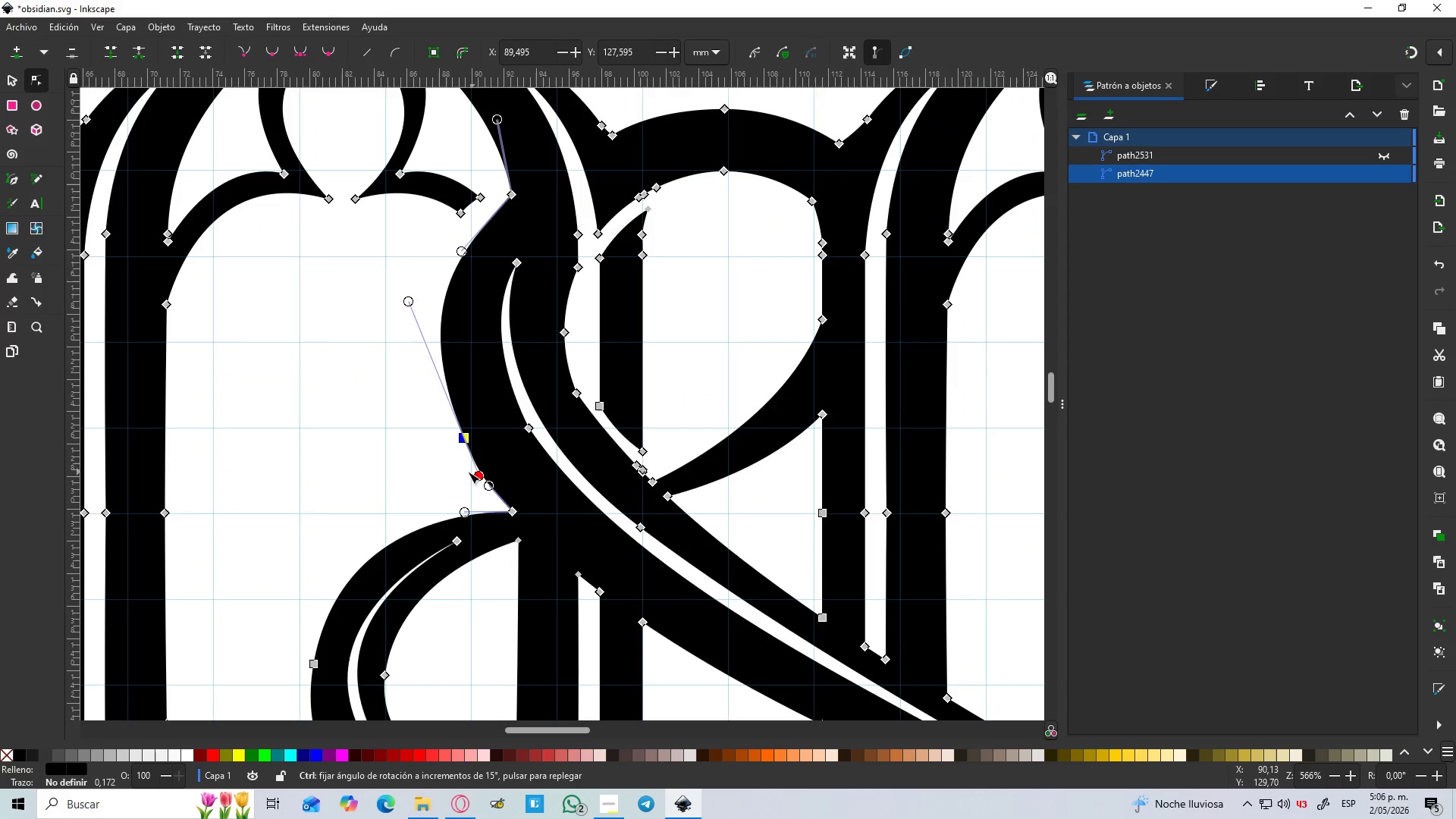 
left_click([407, 459])
 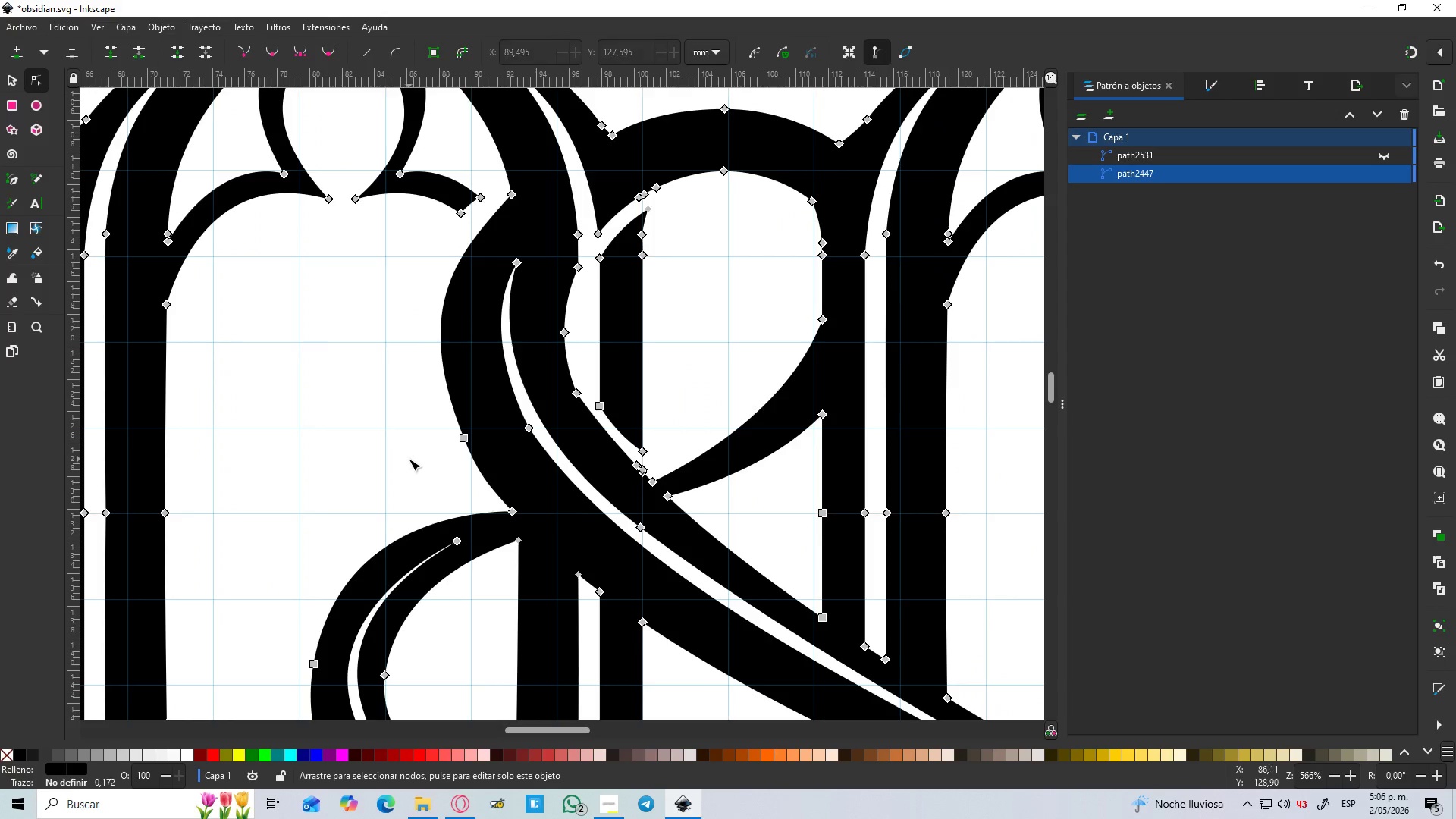 
hold_key(key=ControlLeft, duration=0.62)
scroll: coordinate [465, 484], scroll_direction: up, amount: 1.0
 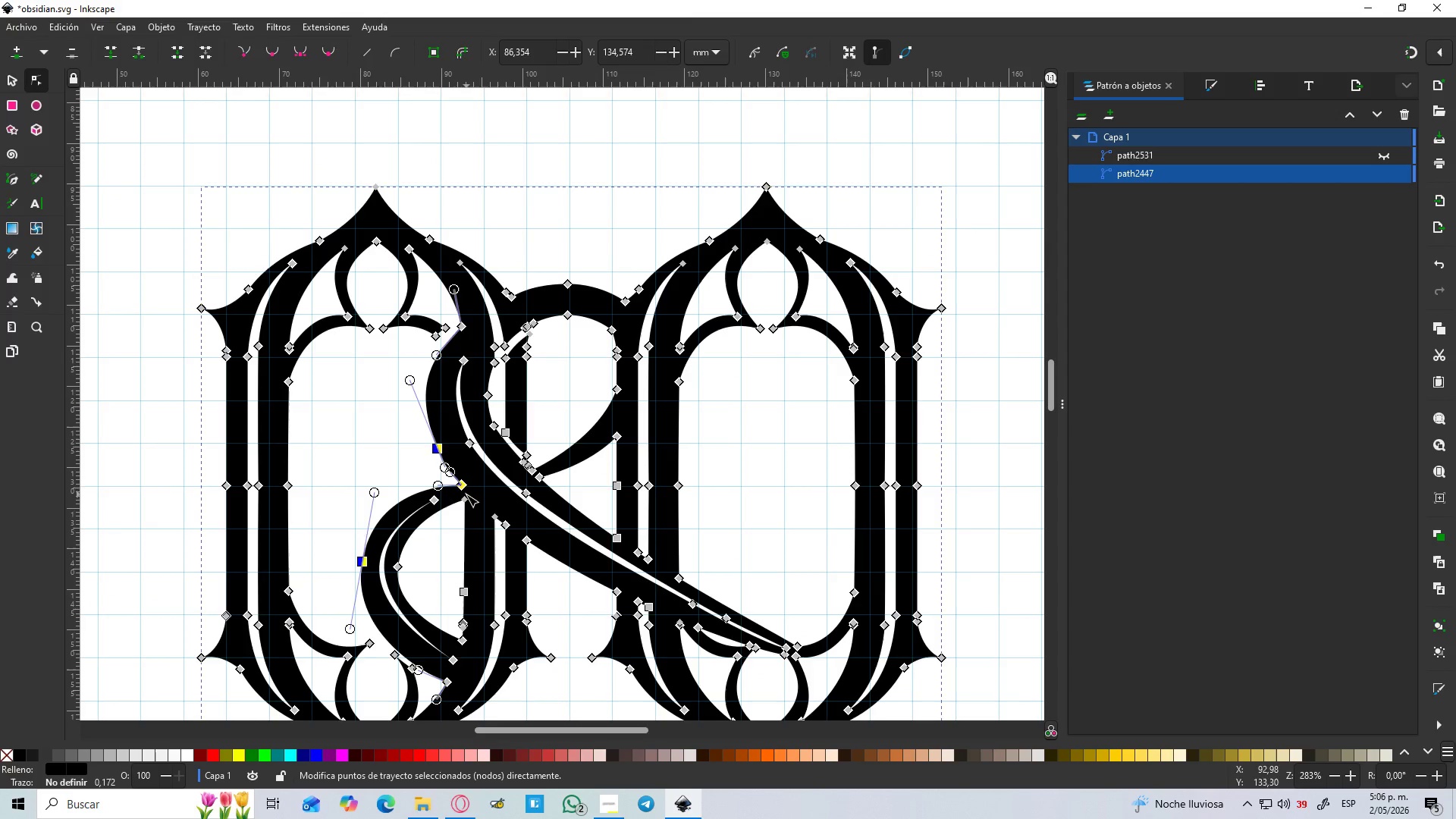 
hold_key(key=ControlLeft, duration=0.39)
scroll: coordinate [461, 489], scroll_direction: up, amount: 4.0
 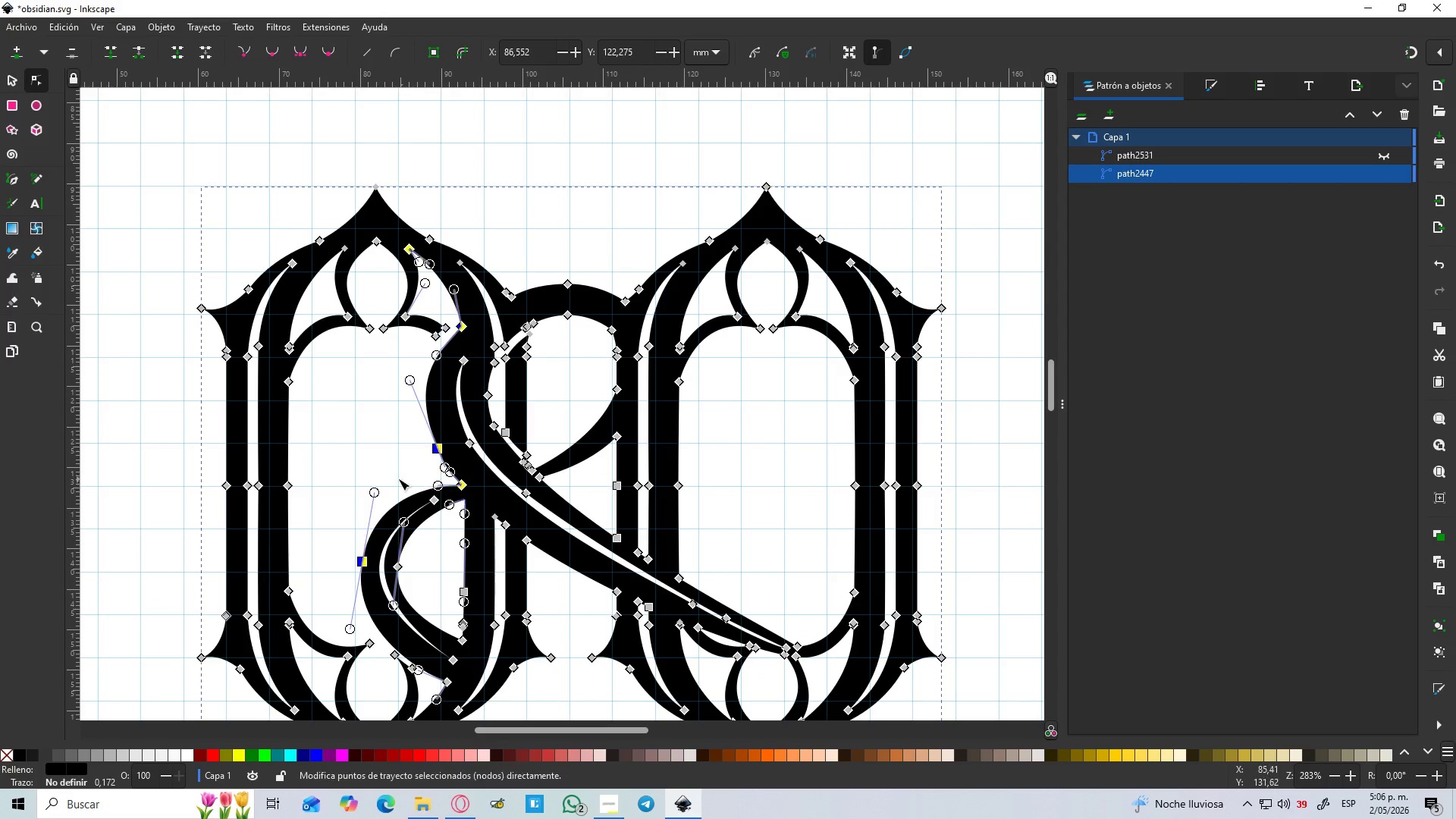 
left_click([390, 471])
 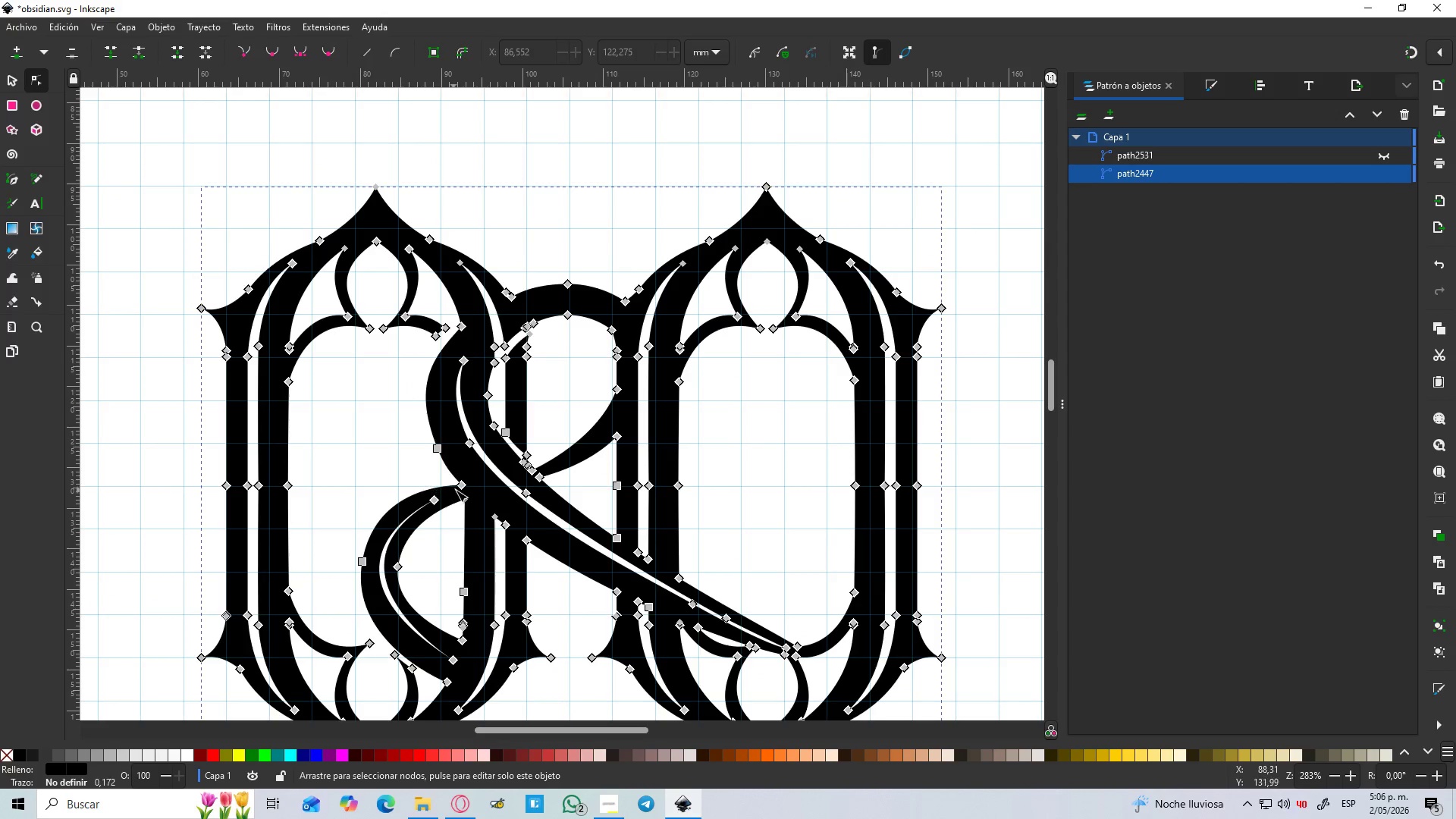 
hold_key(key=ControlLeft, duration=0.67)
scroll: coordinate [451, 422], scroll_direction: up, amount: 2.0
 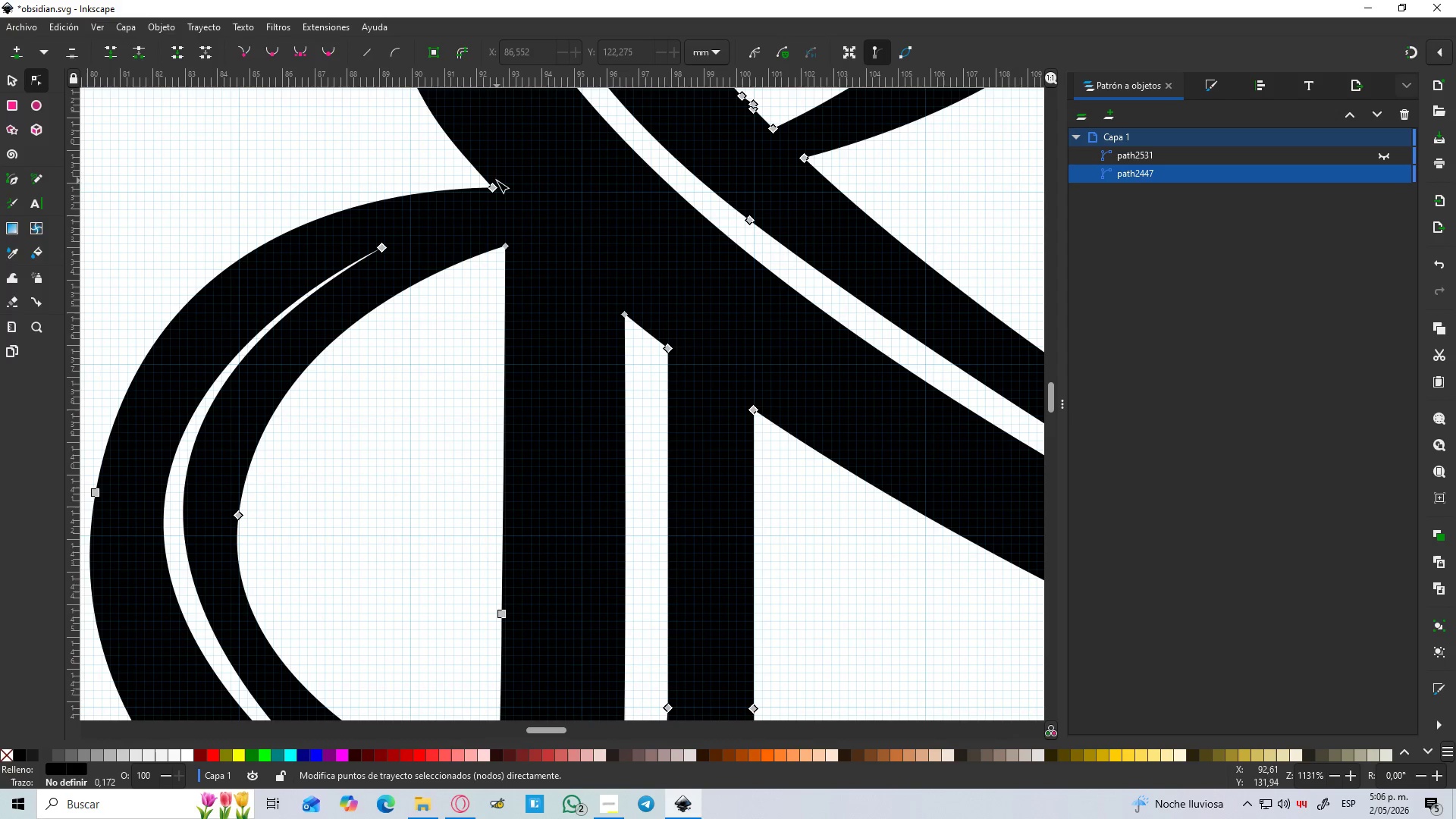 
left_click_drag(start_coordinate=[494, 188], to_coordinate=[470, 145])
 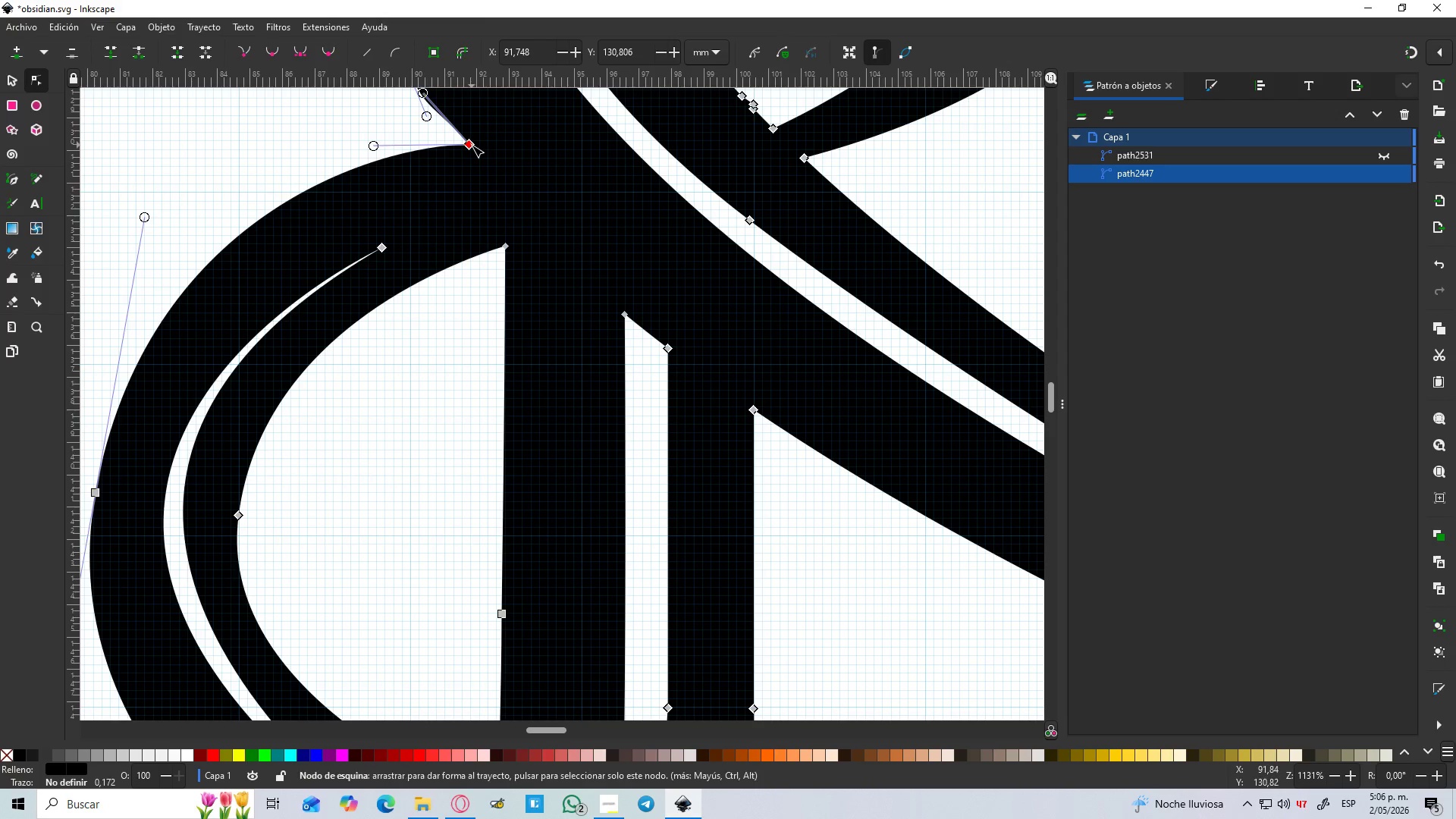 
hold_key(key=ControlLeft, duration=1.5)
scroll: coordinate [472, 150], scroll_direction: down, amount: 2.0
 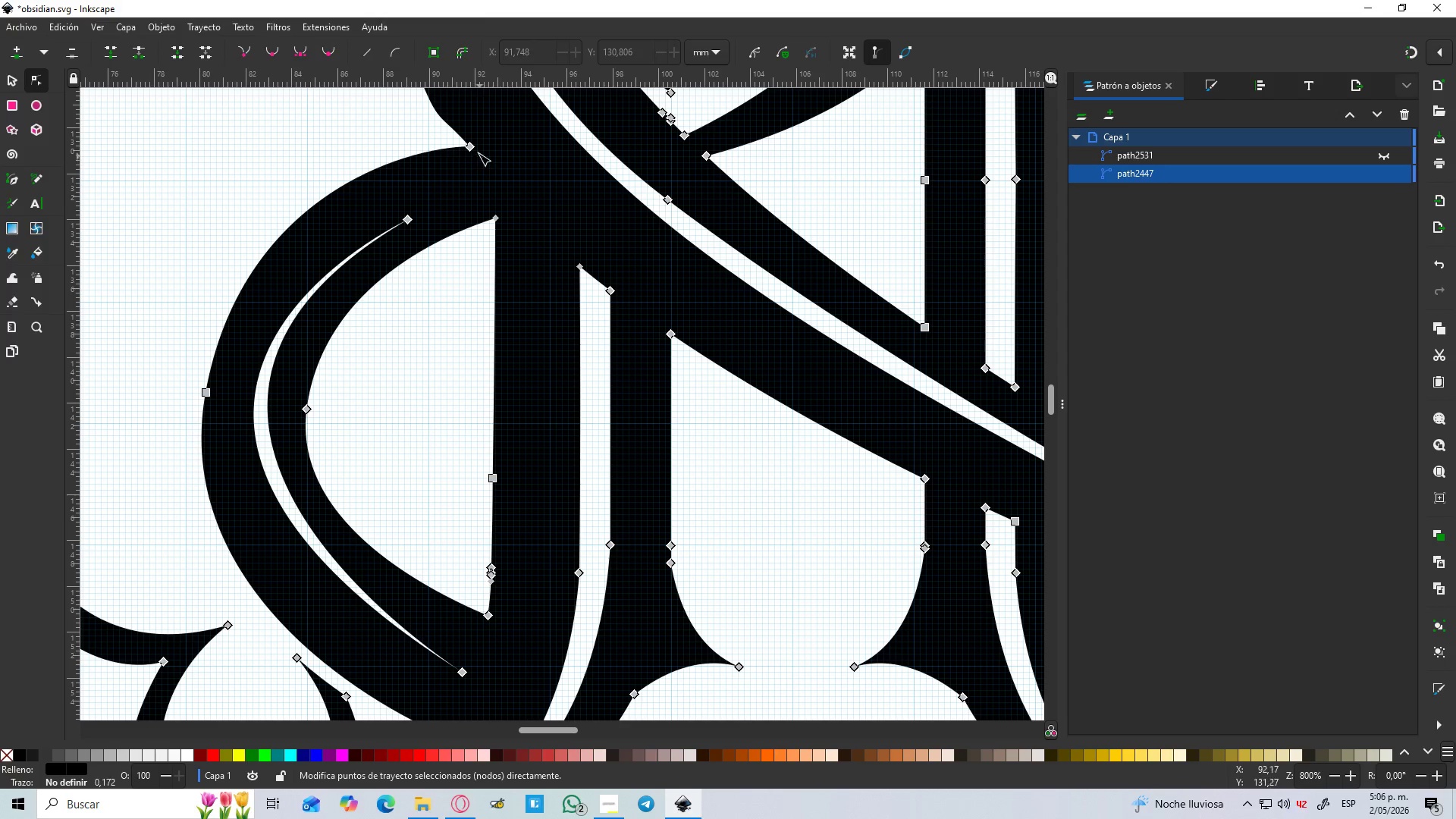 
hold_key(key=ControlLeft, duration=0.36)
scroll: coordinate [475, 145], scroll_direction: up, amount: 1.0
 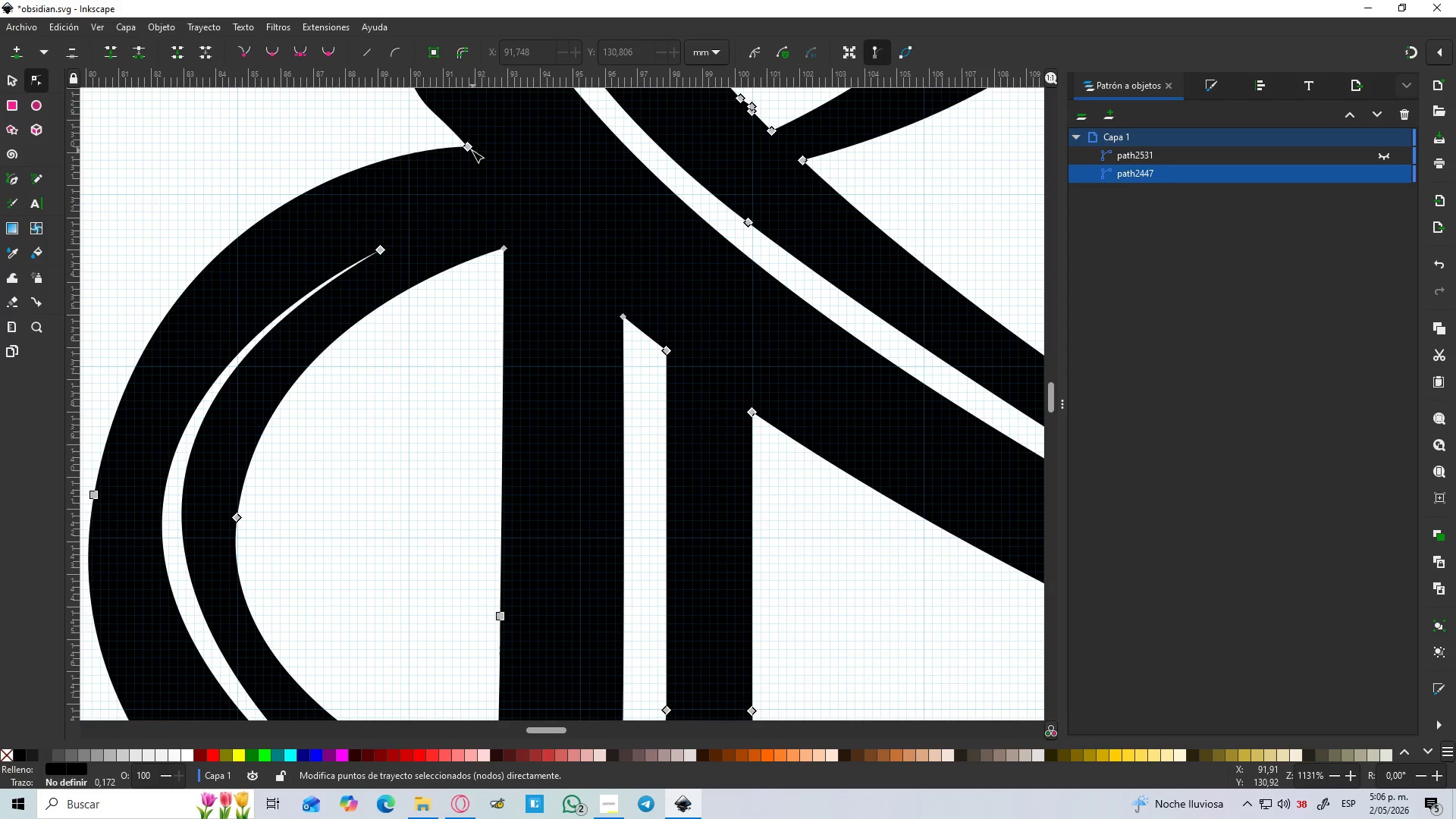 
left_click_drag(start_coordinate=[469, 150], to_coordinate=[485, 168])
 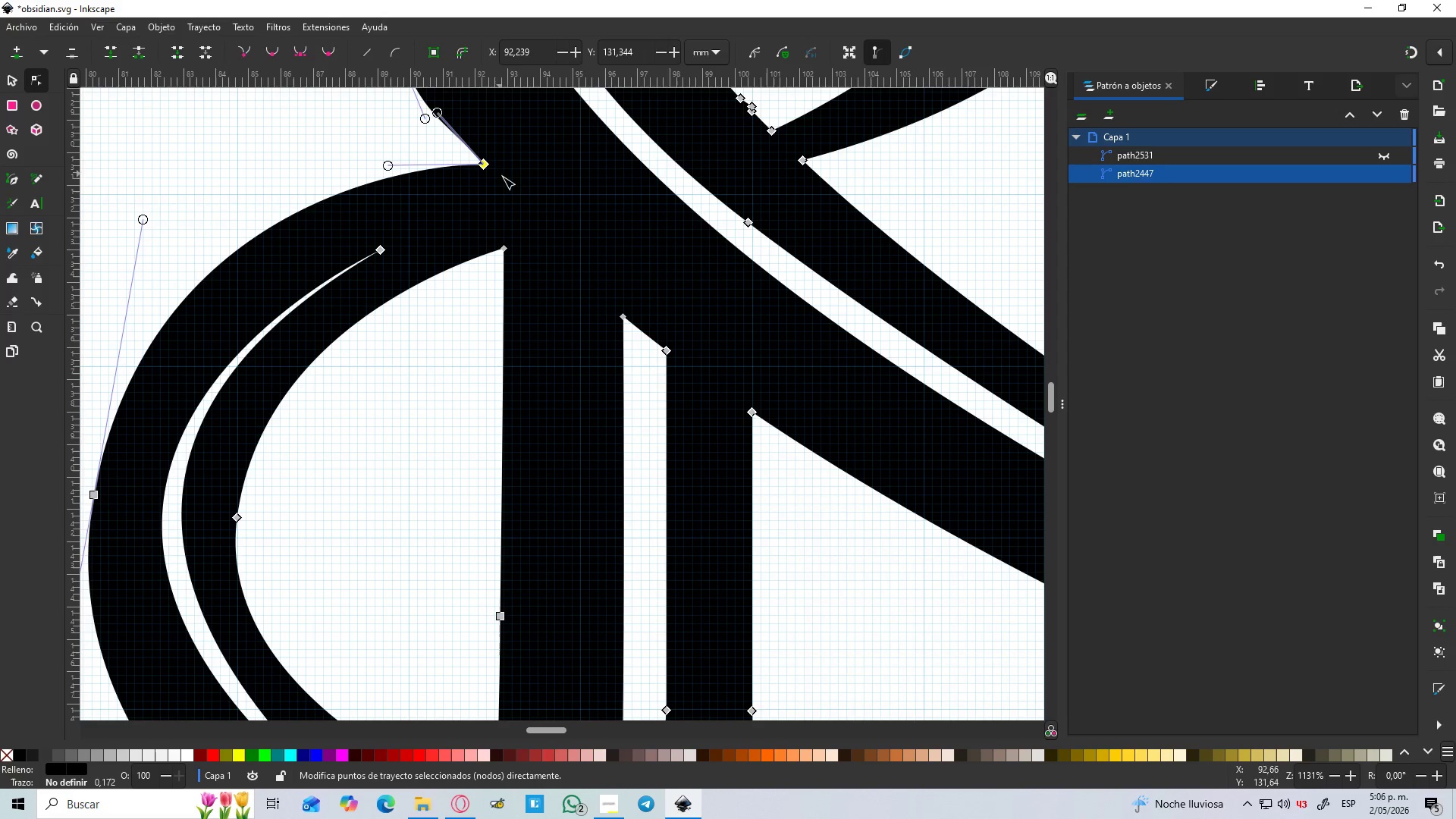 
hold_key(key=ControlLeft, duration=1.5)
scroll: coordinate [518, 195], scroll_direction: down, amount: 4.0
 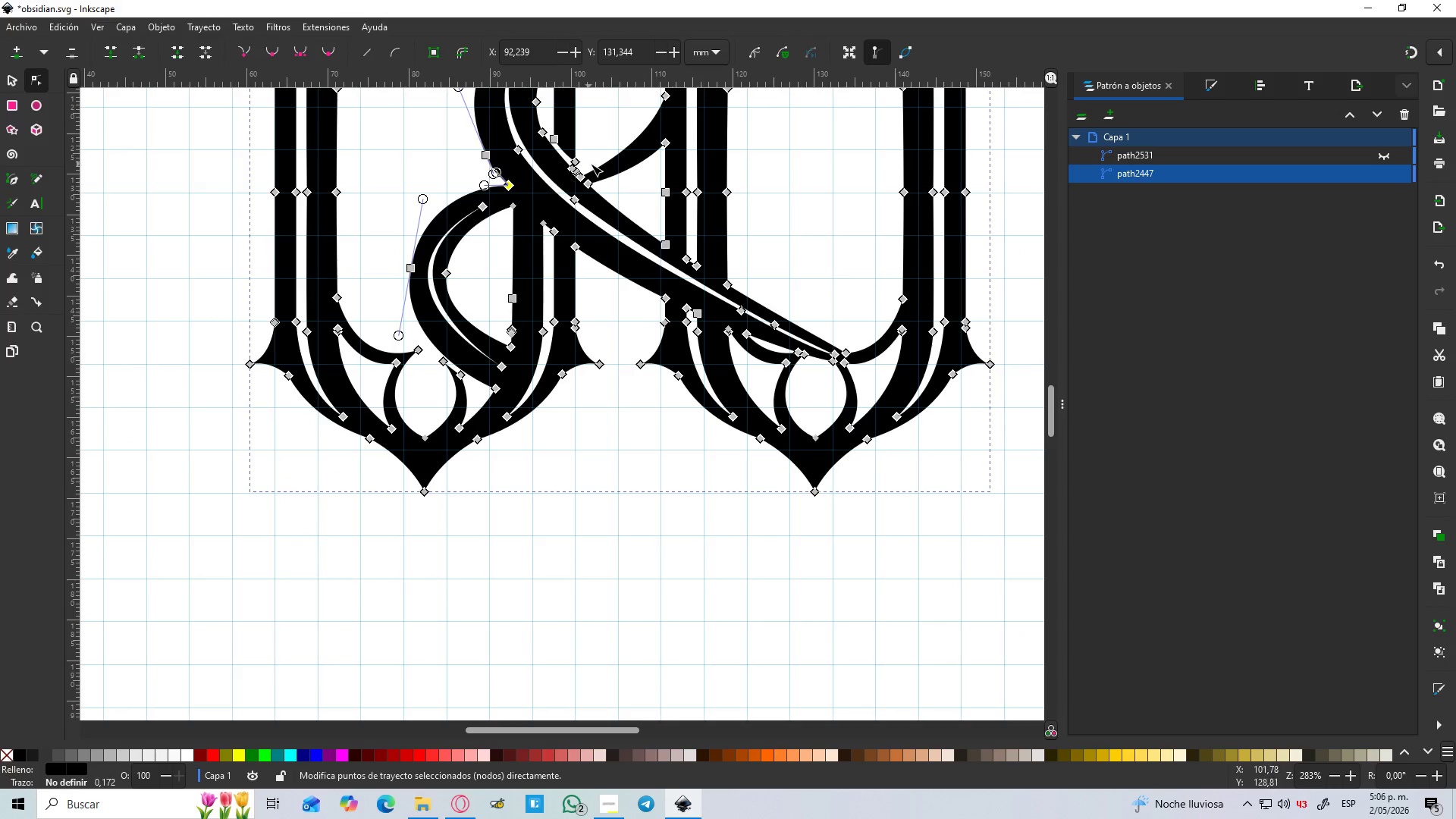 
hold_key(key=ControlLeft, duration=0.38)
scroll: coordinate [557, 198], scroll_direction: up, amount: 4.0
 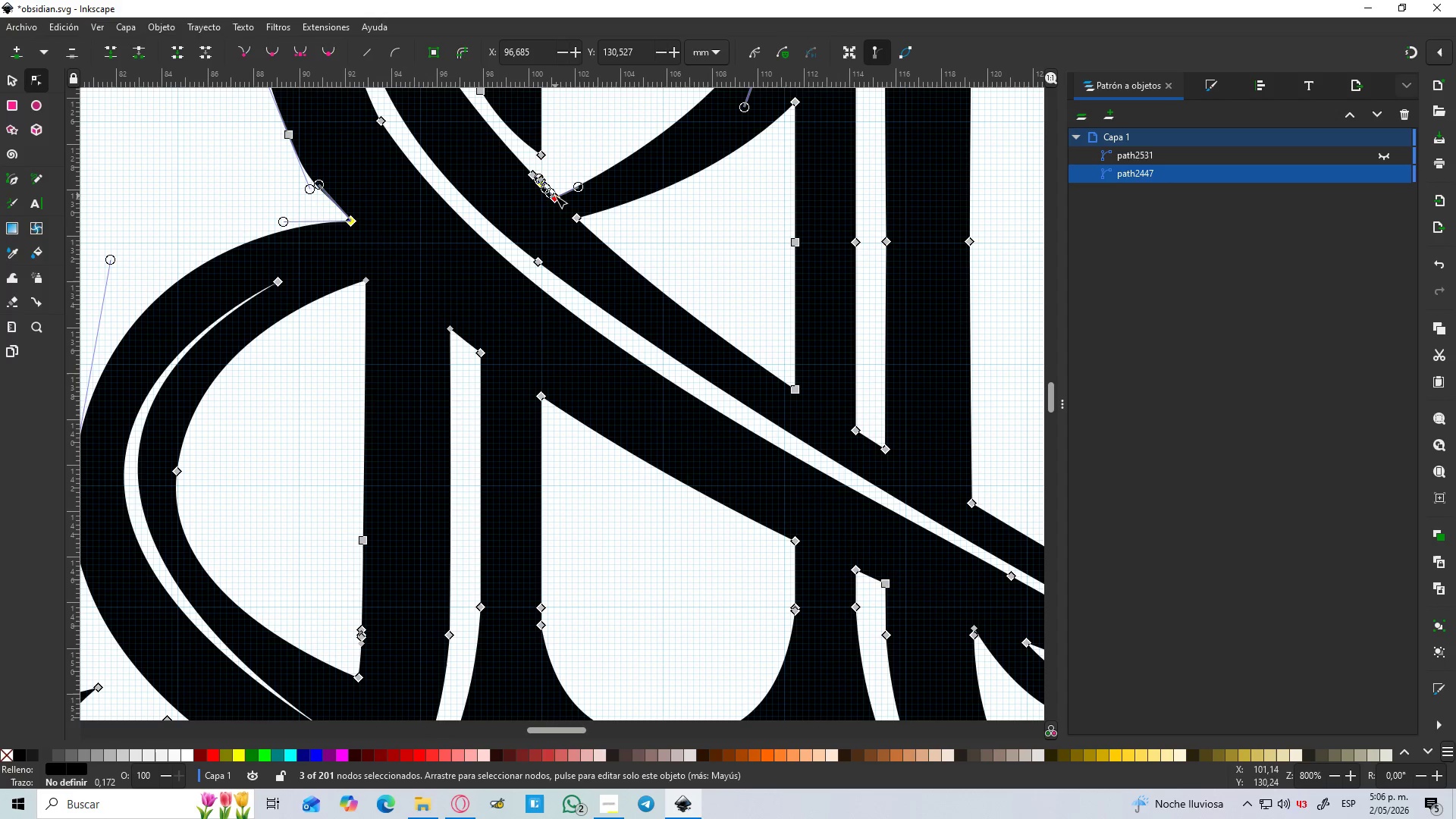 
hold_key(key=ControlLeft, duration=0.59)
scroll: coordinate [555, 184], scroll_direction: up, amount: 3.0
 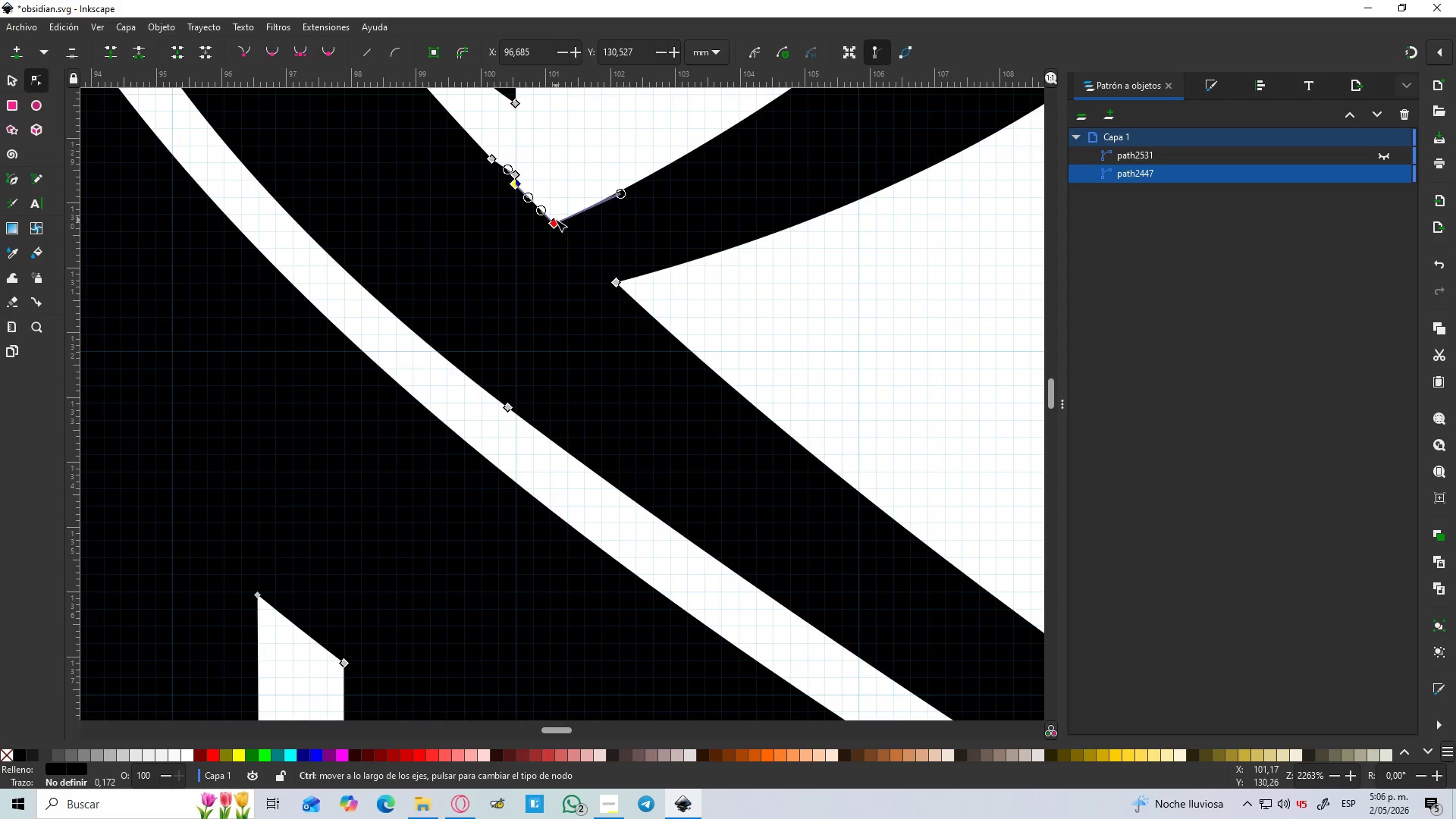 
left_click_drag(start_coordinate=[554, 219], to_coordinate=[539, 218])
 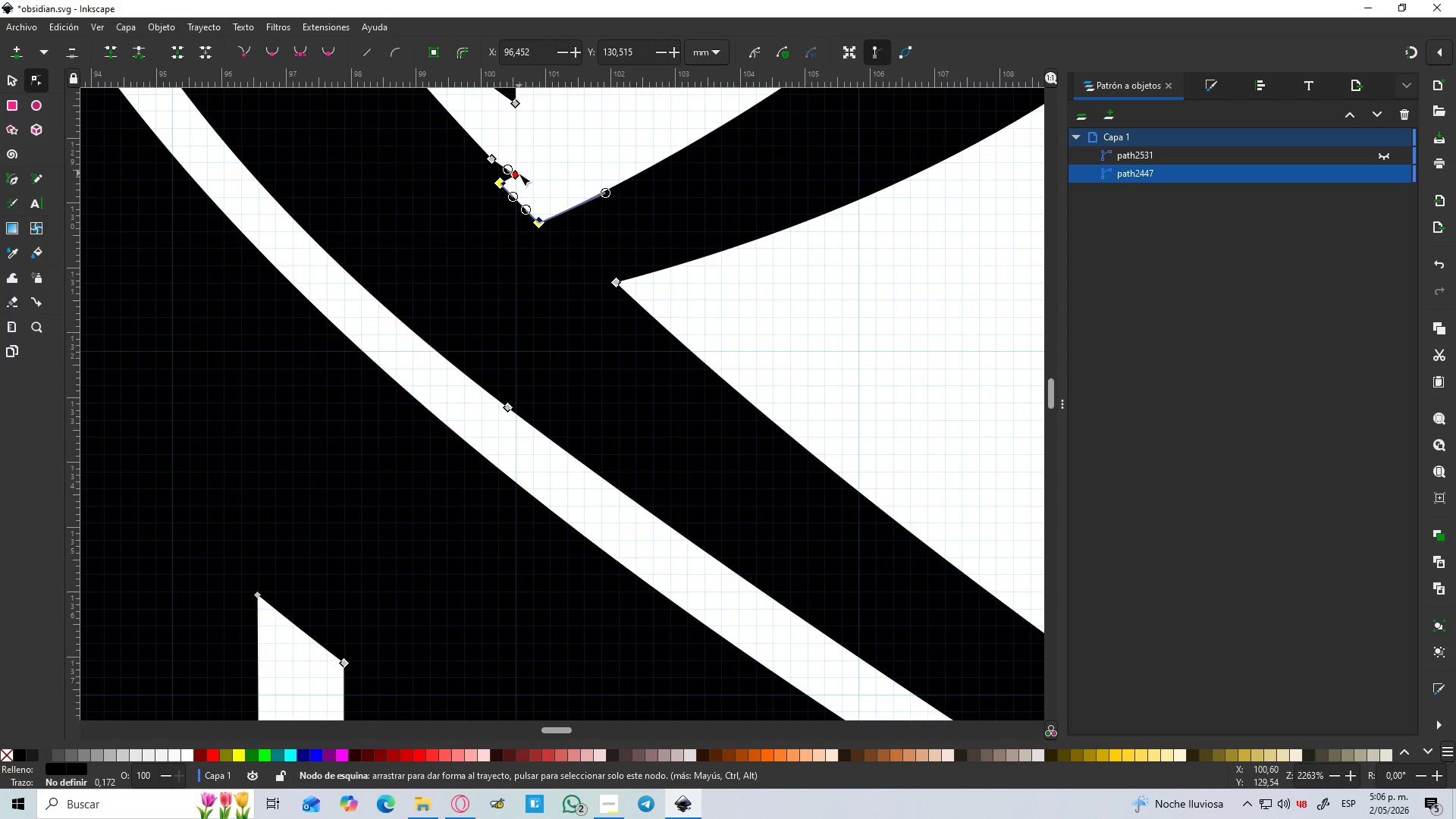 
left_click([516, 174])
 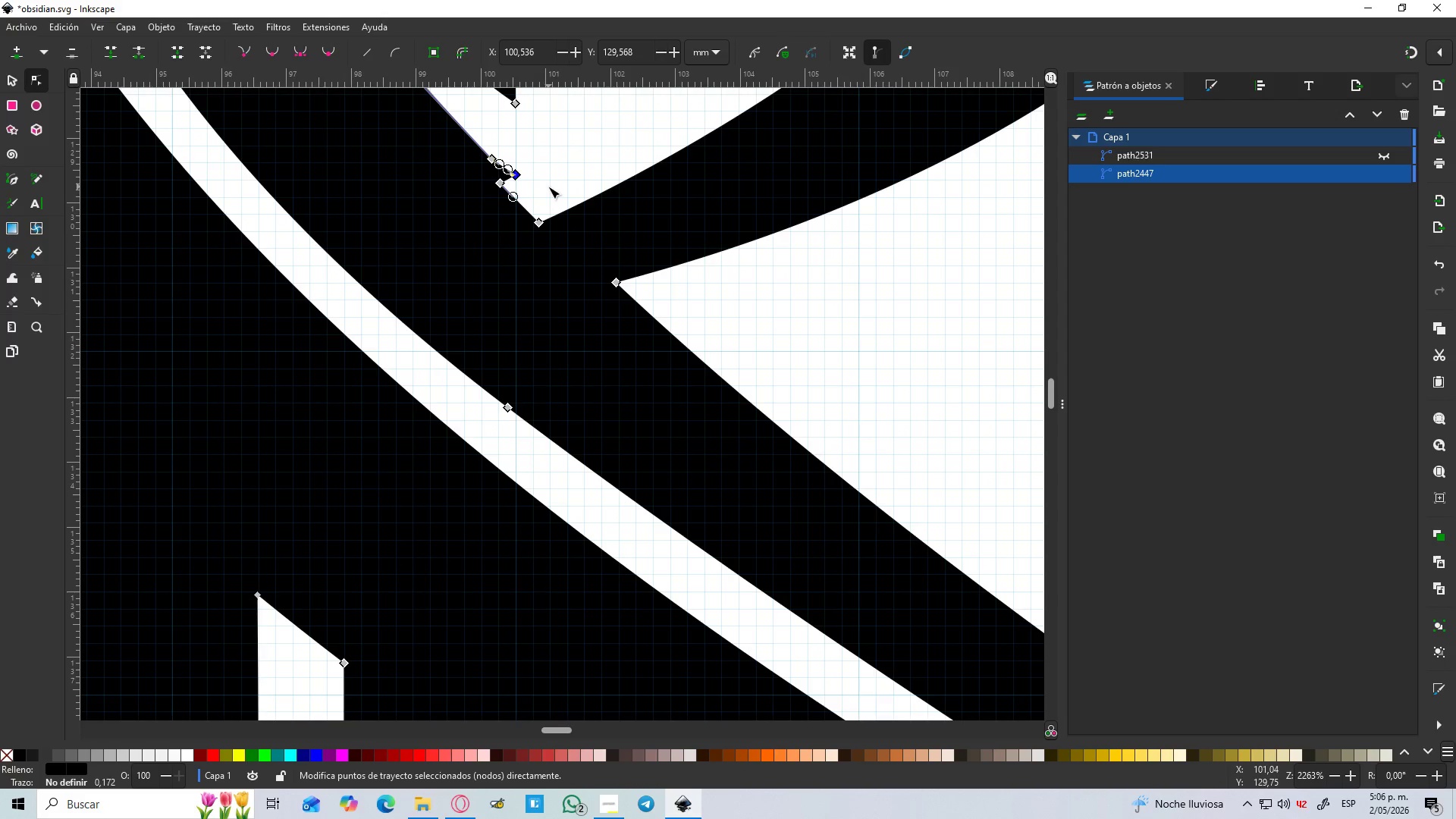 
key(Delete)
 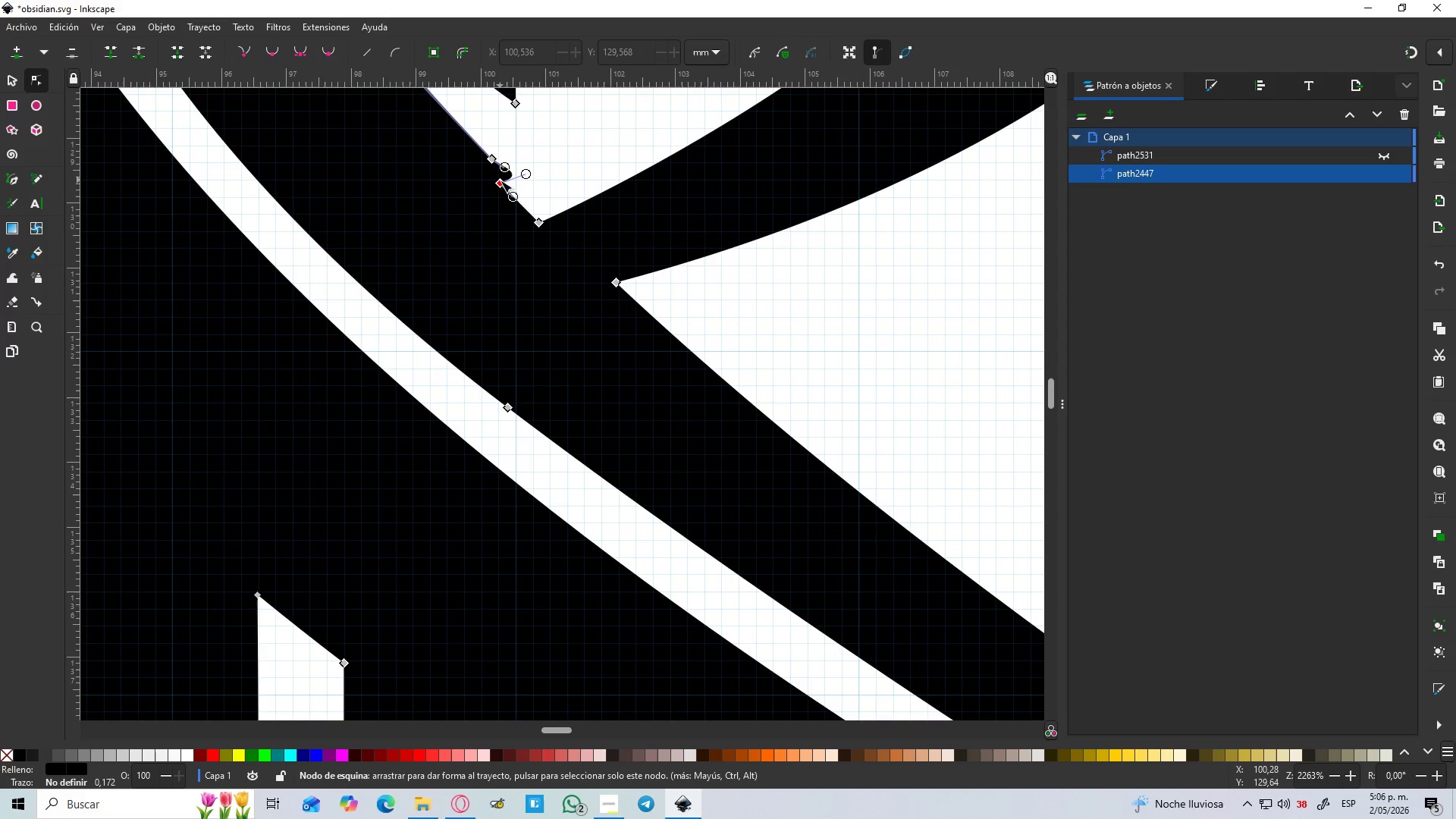 
left_click([501, 182])
 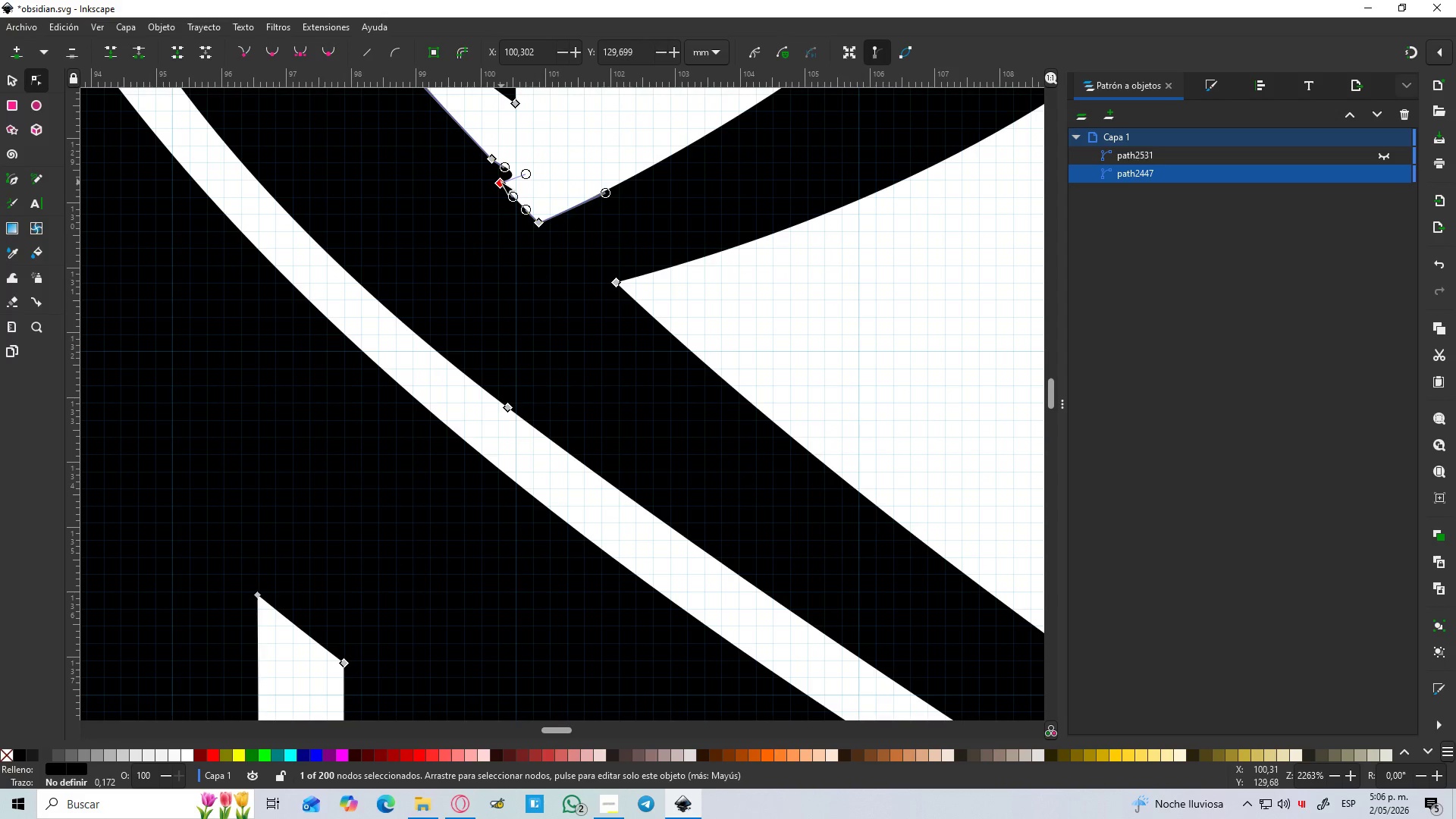 
key(Delete)
 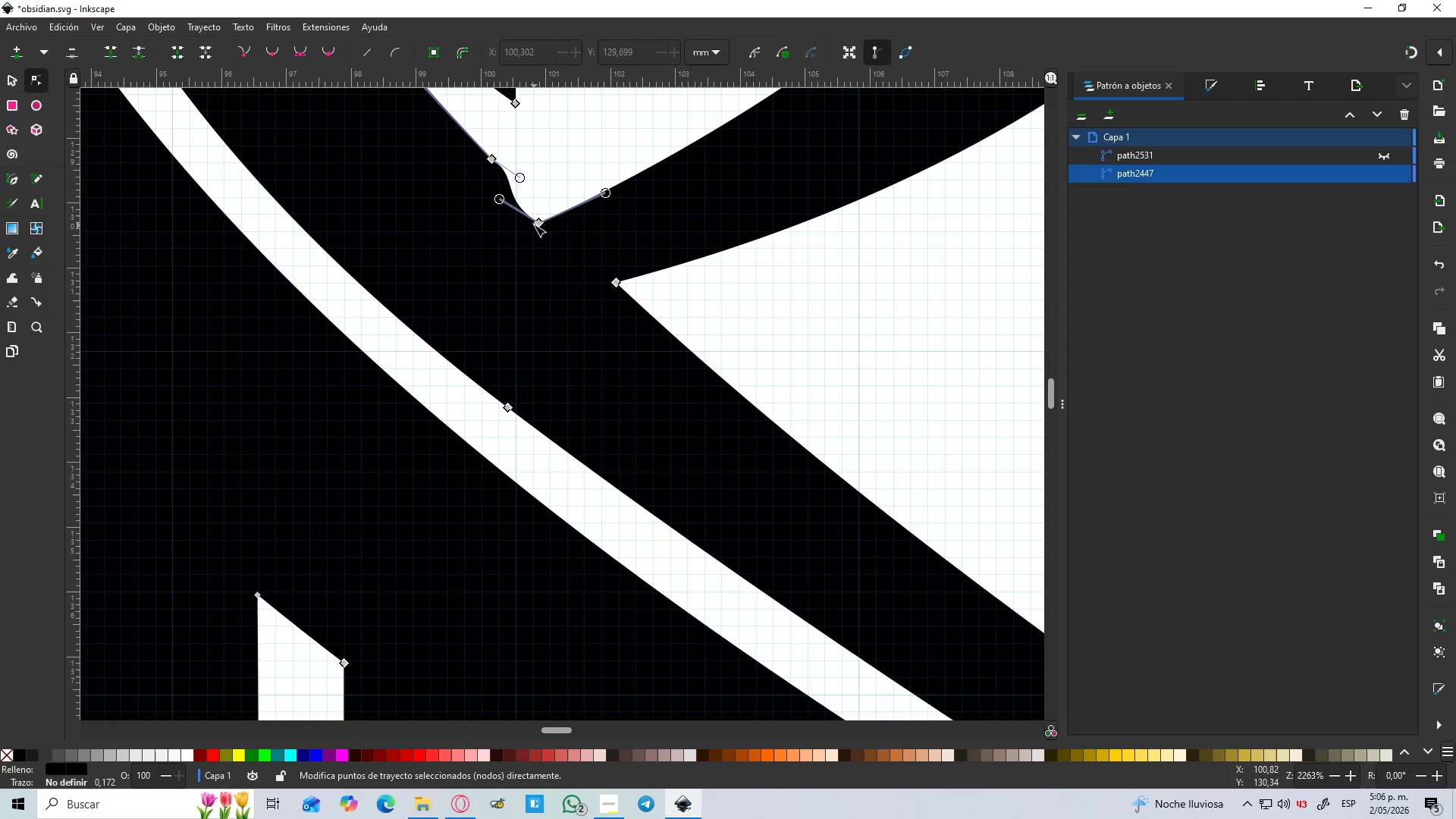 
left_click_drag(start_coordinate=[535, 222], to_coordinate=[524, 196])
 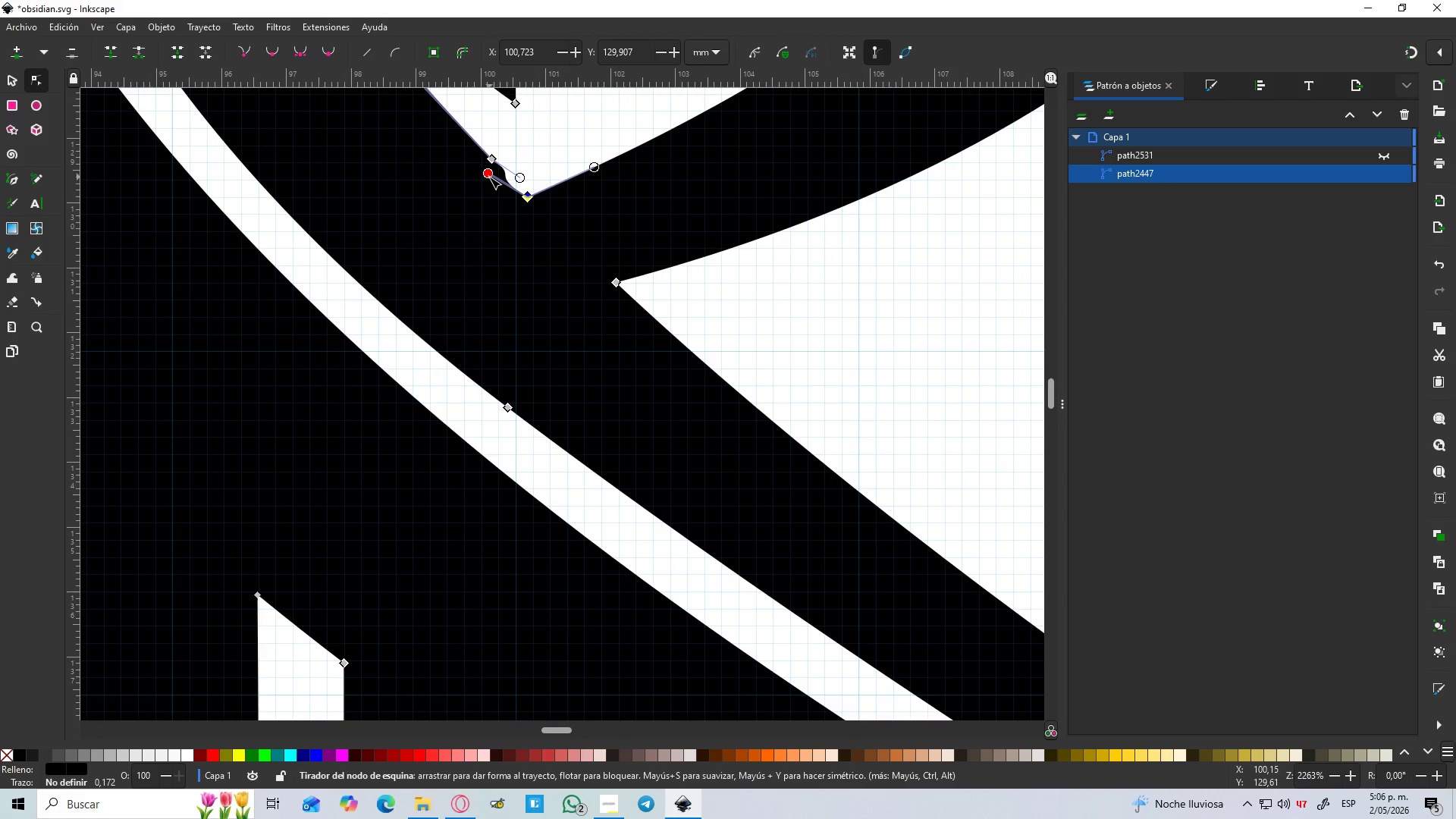 
left_click_drag(start_coordinate=[489, 177], to_coordinate=[494, 169])
 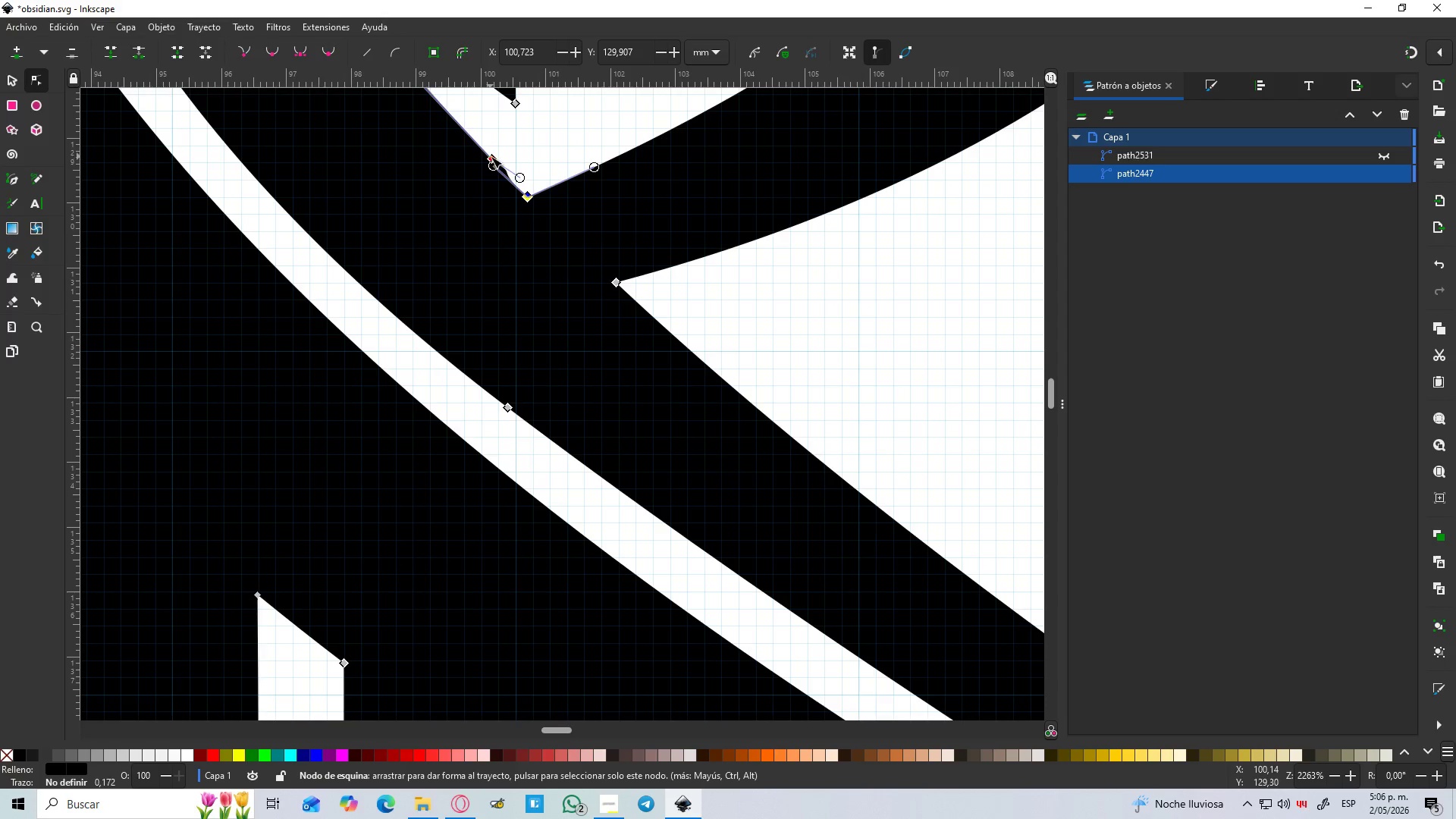 
left_click([491, 156])
 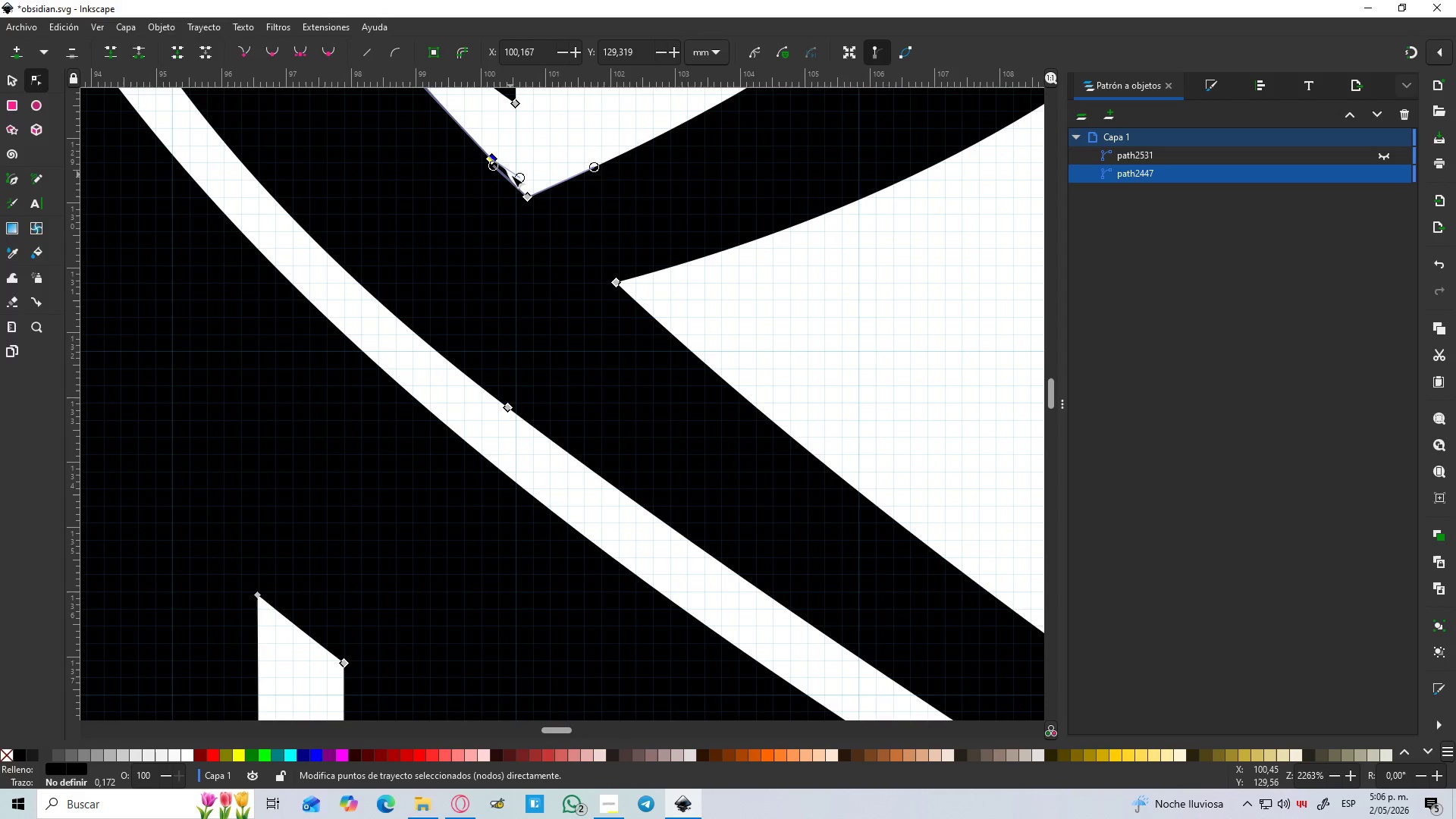 
key(Delete)
 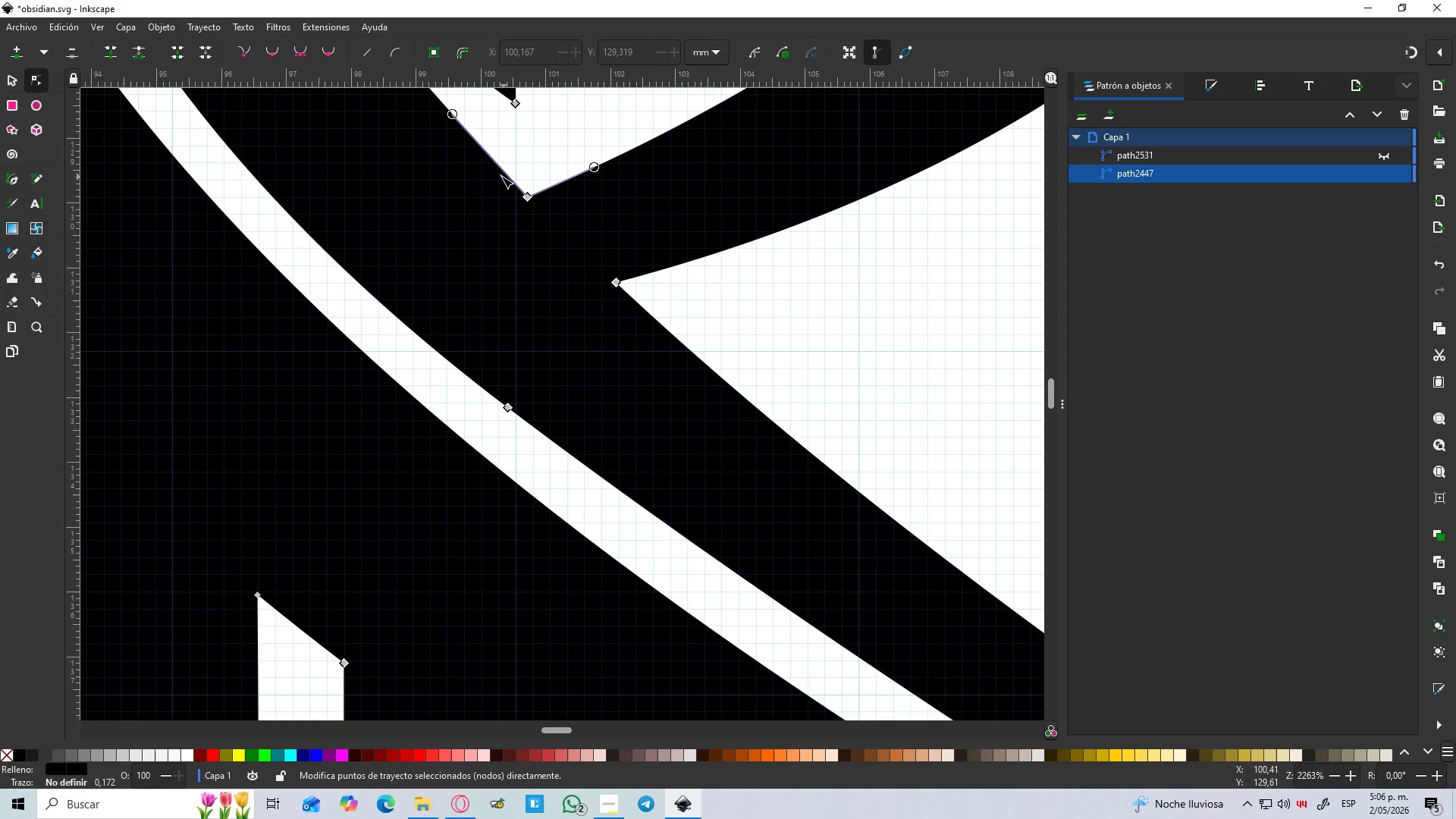 
hold_key(key=ControlLeft, duration=1.5)
scroll: coordinate [494, 167], scroll_direction: down, amount: 6.0
 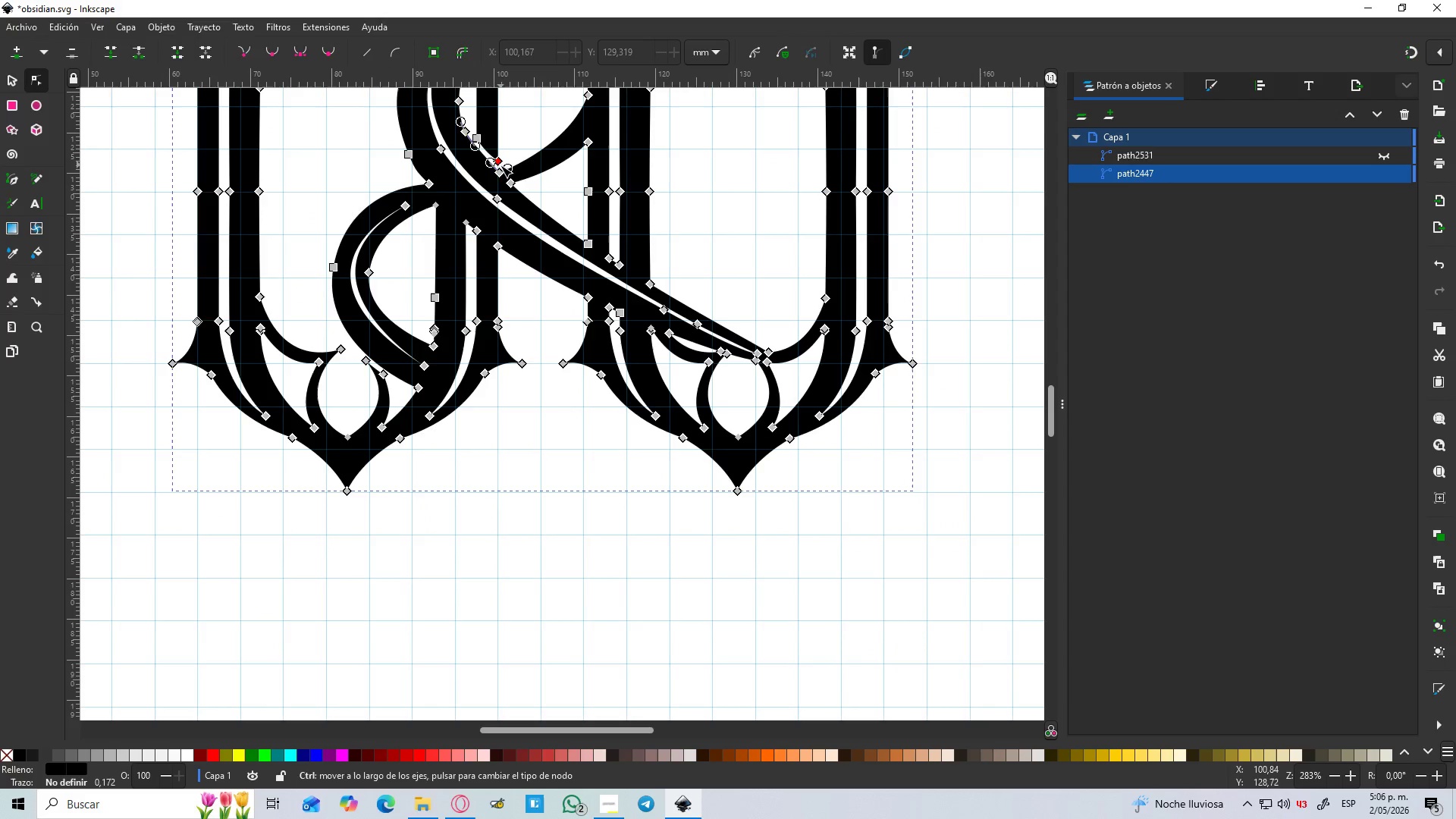 
hold_key(key=ControlLeft, duration=1.39)
 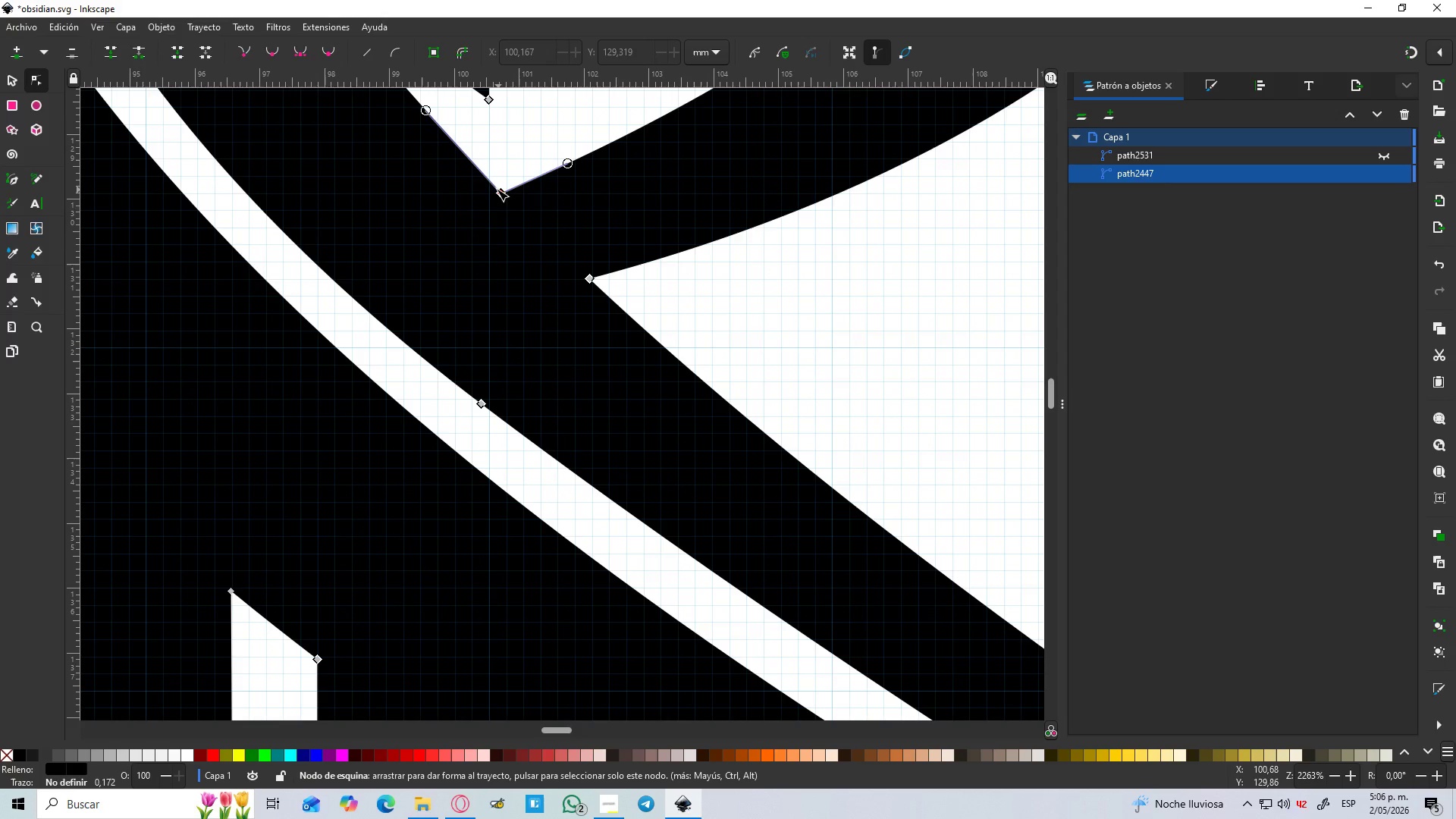 
scroll: coordinate [500, 167], scroll_direction: up, amount: 4.0
 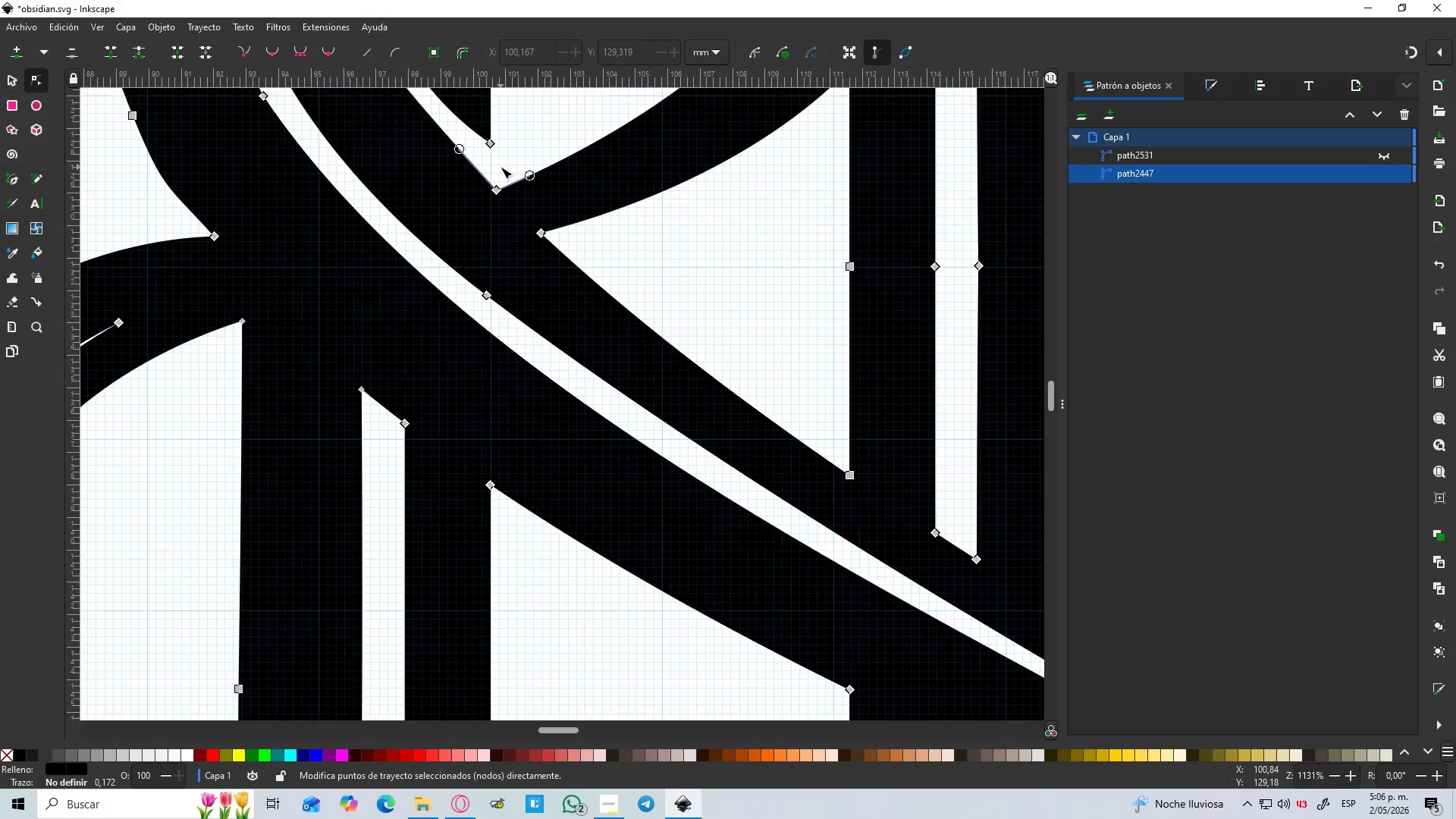 
hold_key(key=ControlLeft, duration=1.83)
 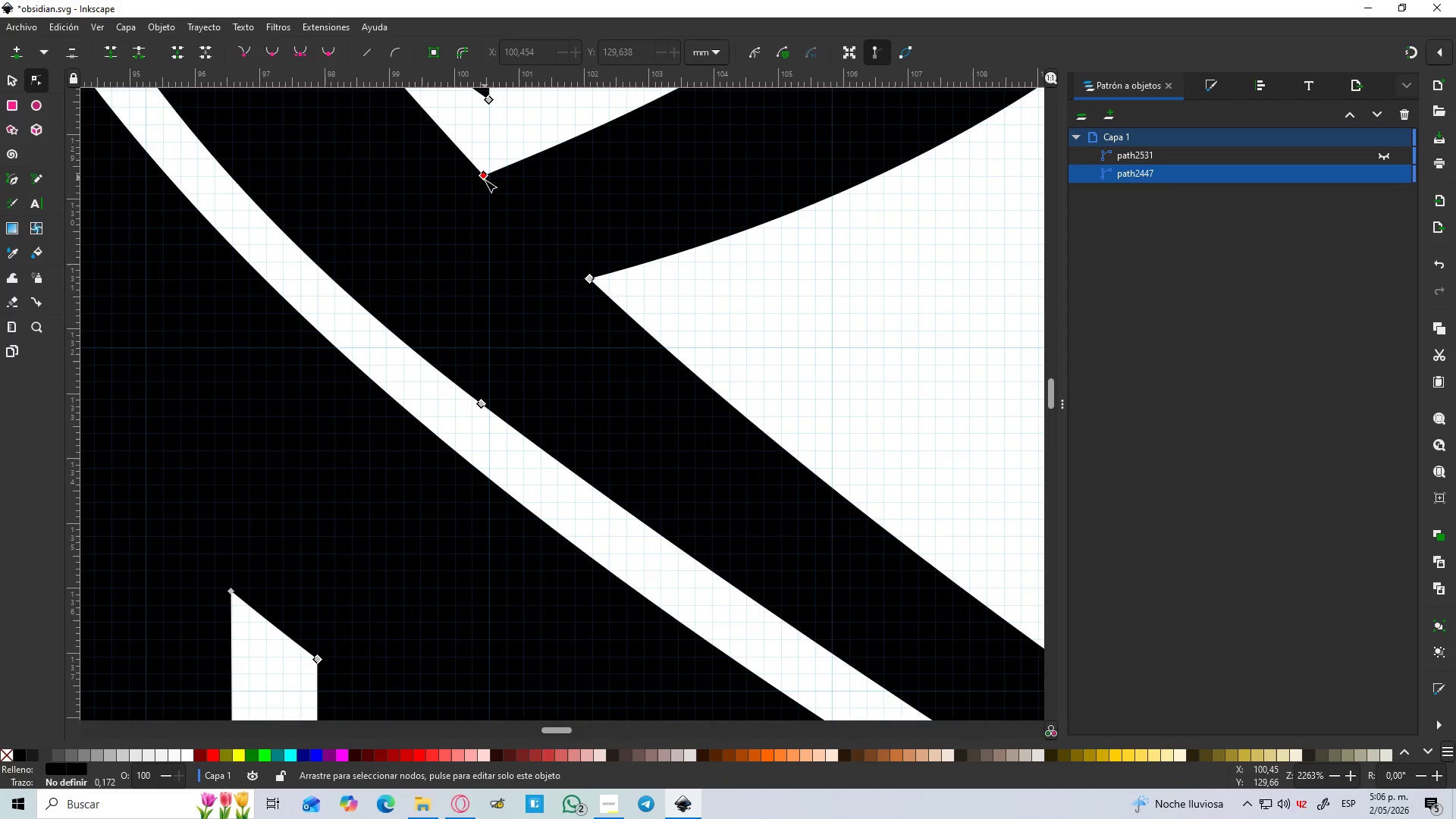 
scroll: coordinate [491, 187], scroll_direction: up, amount: 2.0
 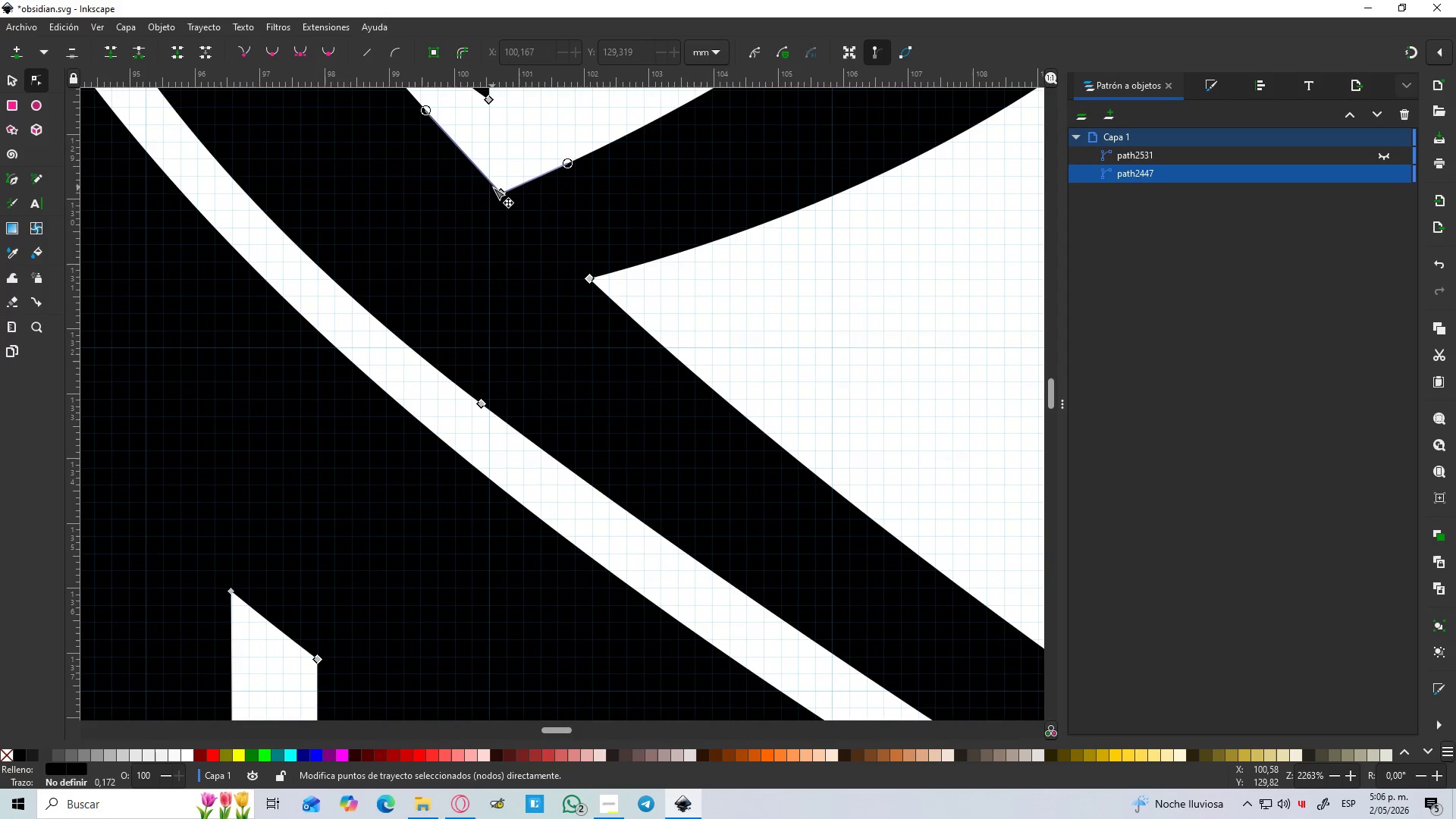 
left_click_drag(start_coordinate=[498, 190], to_coordinate=[481, 173])
 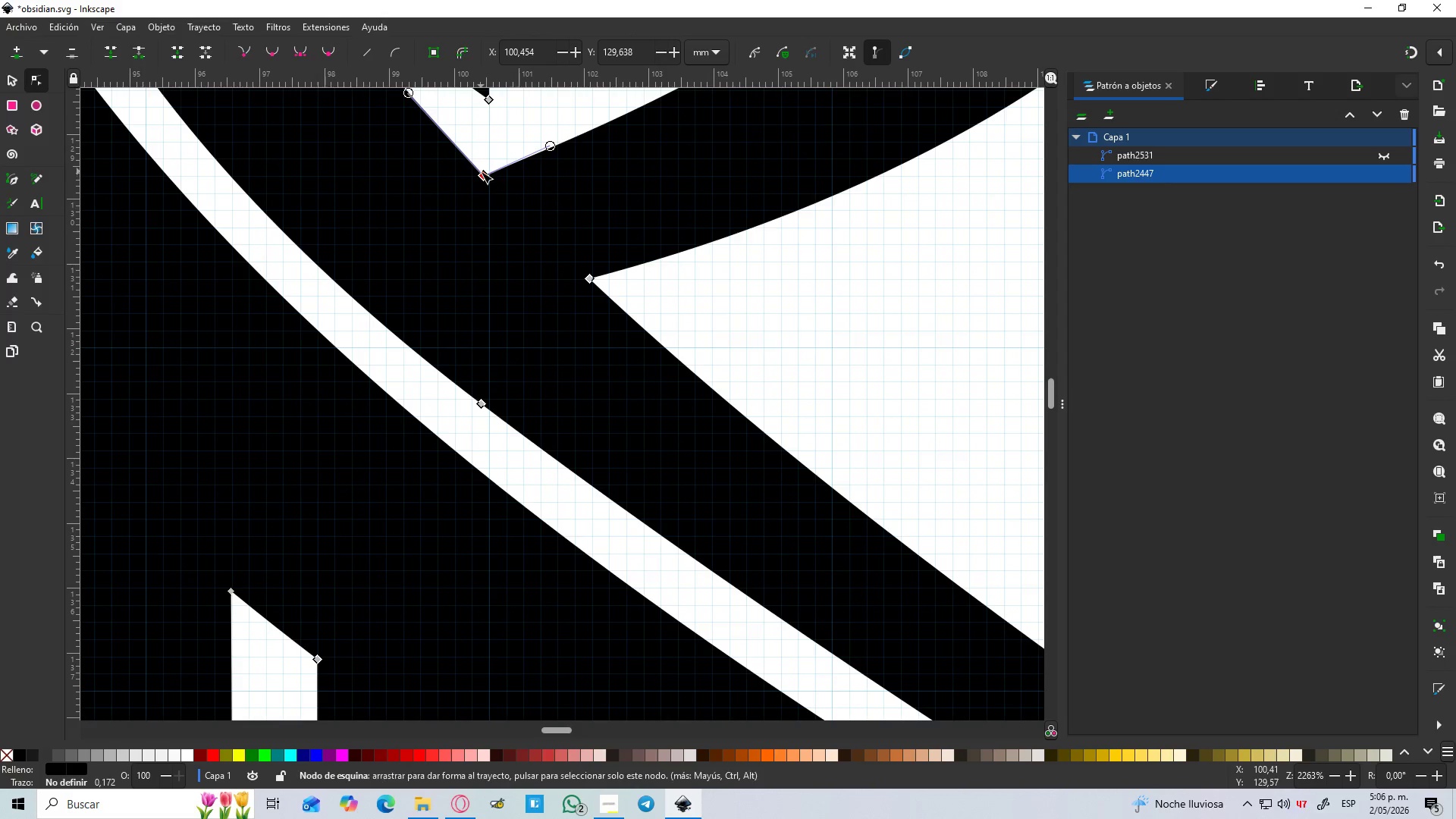 
hold_key(key=ControlLeft, duration=1.52)
 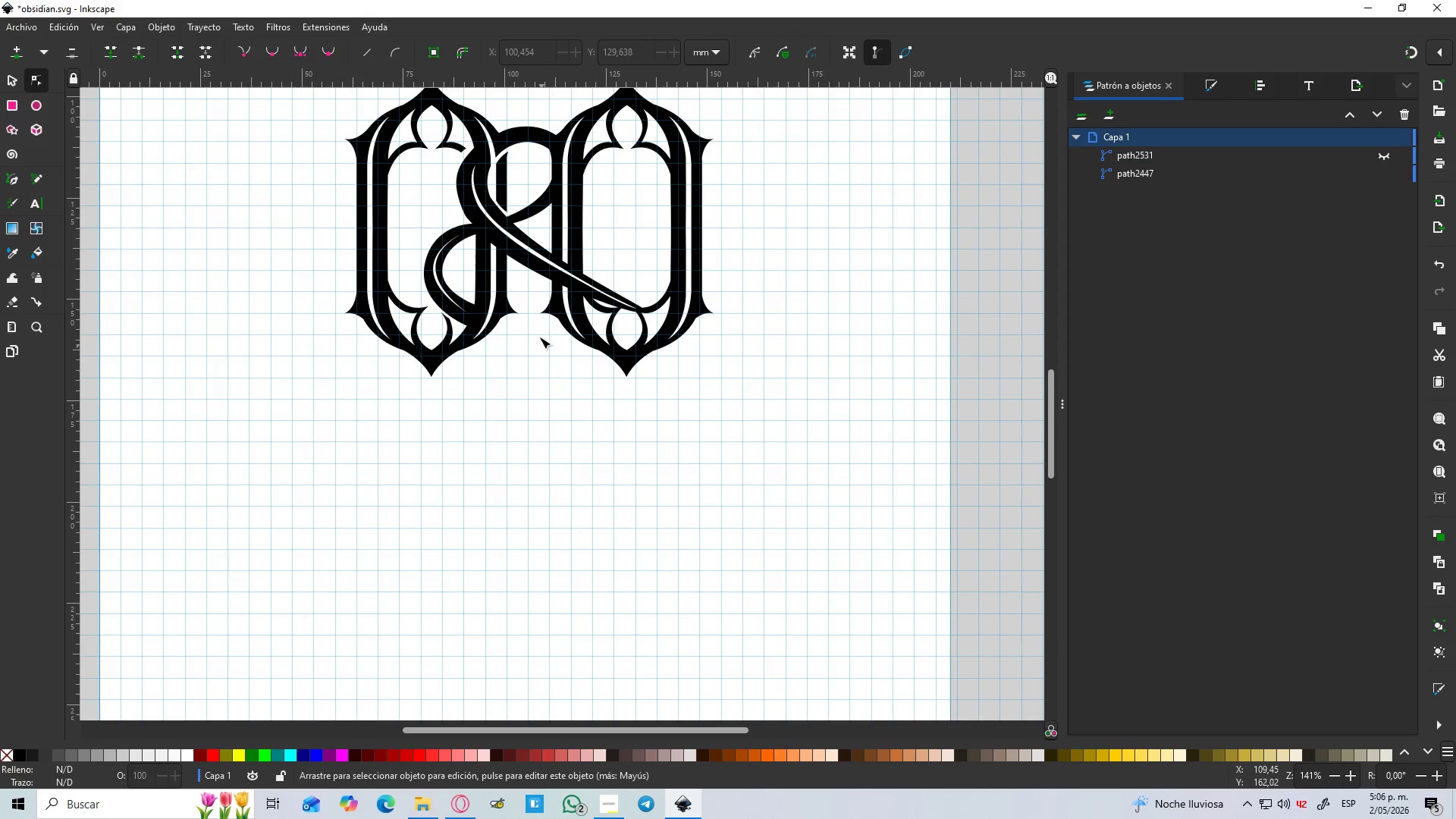 
hold_key(key=ControlLeft, duration=1.74)
left_click([554, 370])
 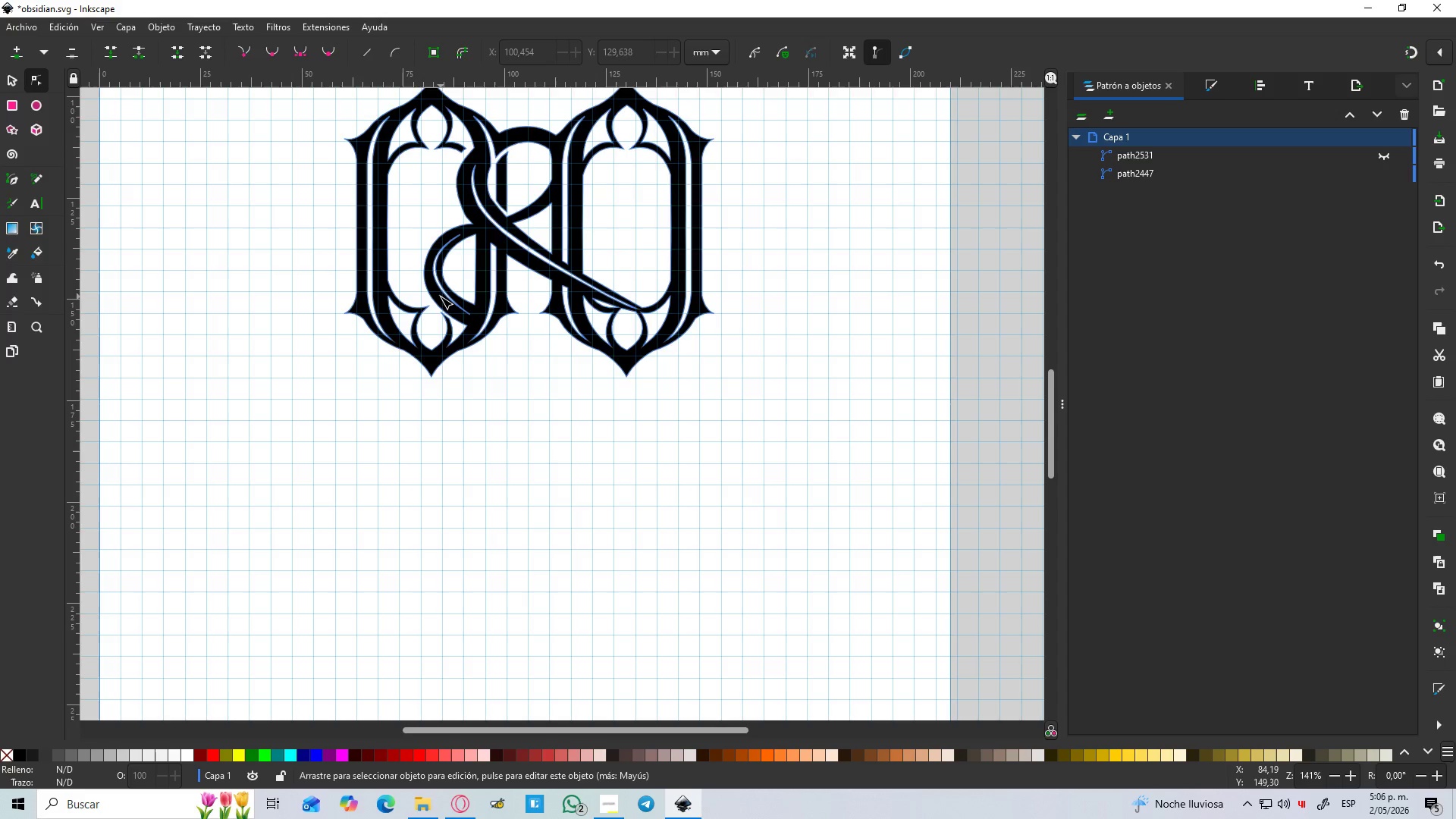 
scroll: coordinate [515, 229], scroll_direction: down, amount: 13.0
 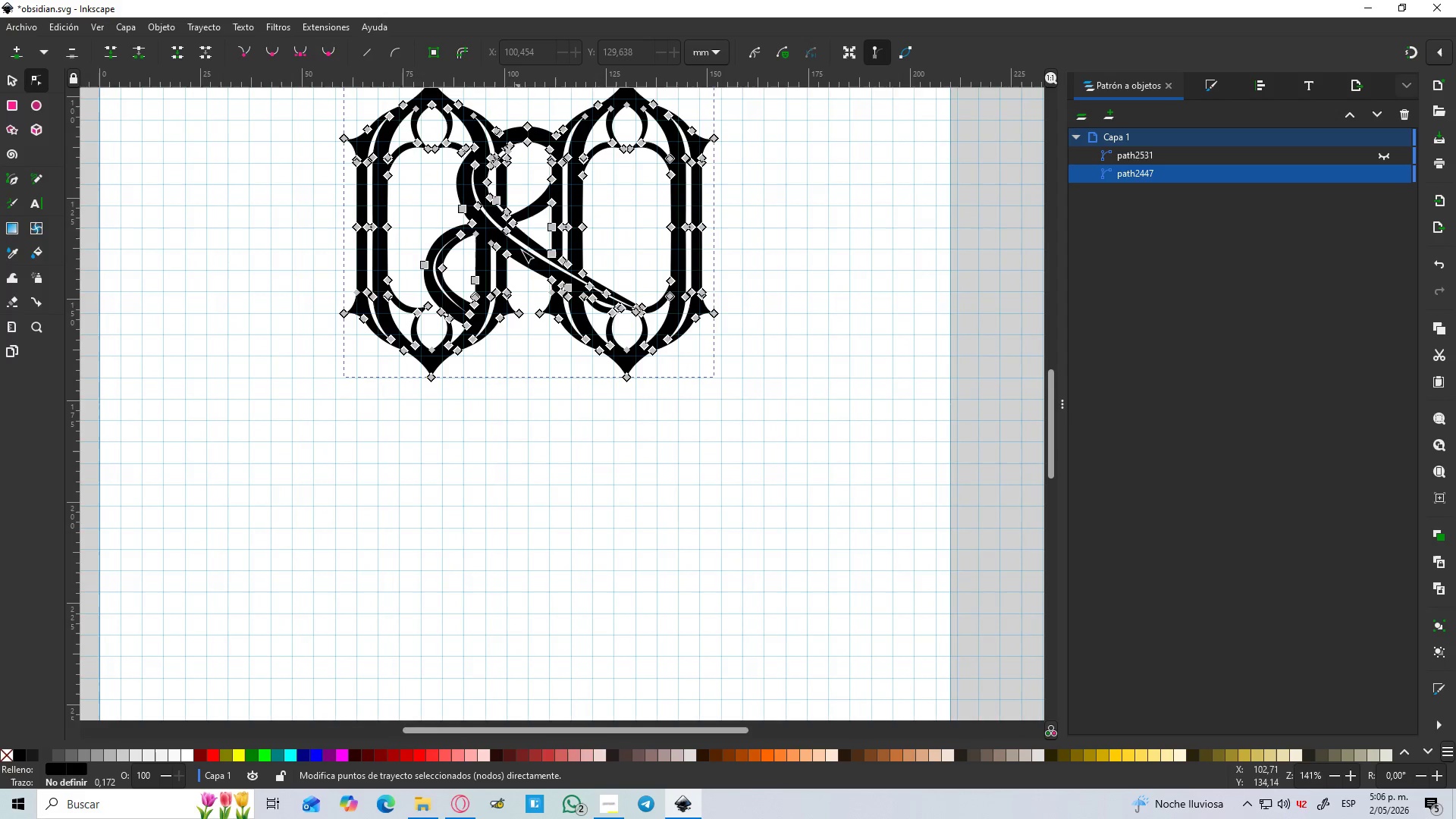 
hold_key(key=ControlLeft, duration=0.53)
hold_key(key=ControlLeft, duration=0.95)
scroll: coordinate [508, 284], scroll_direction: down, amount: 1.0
 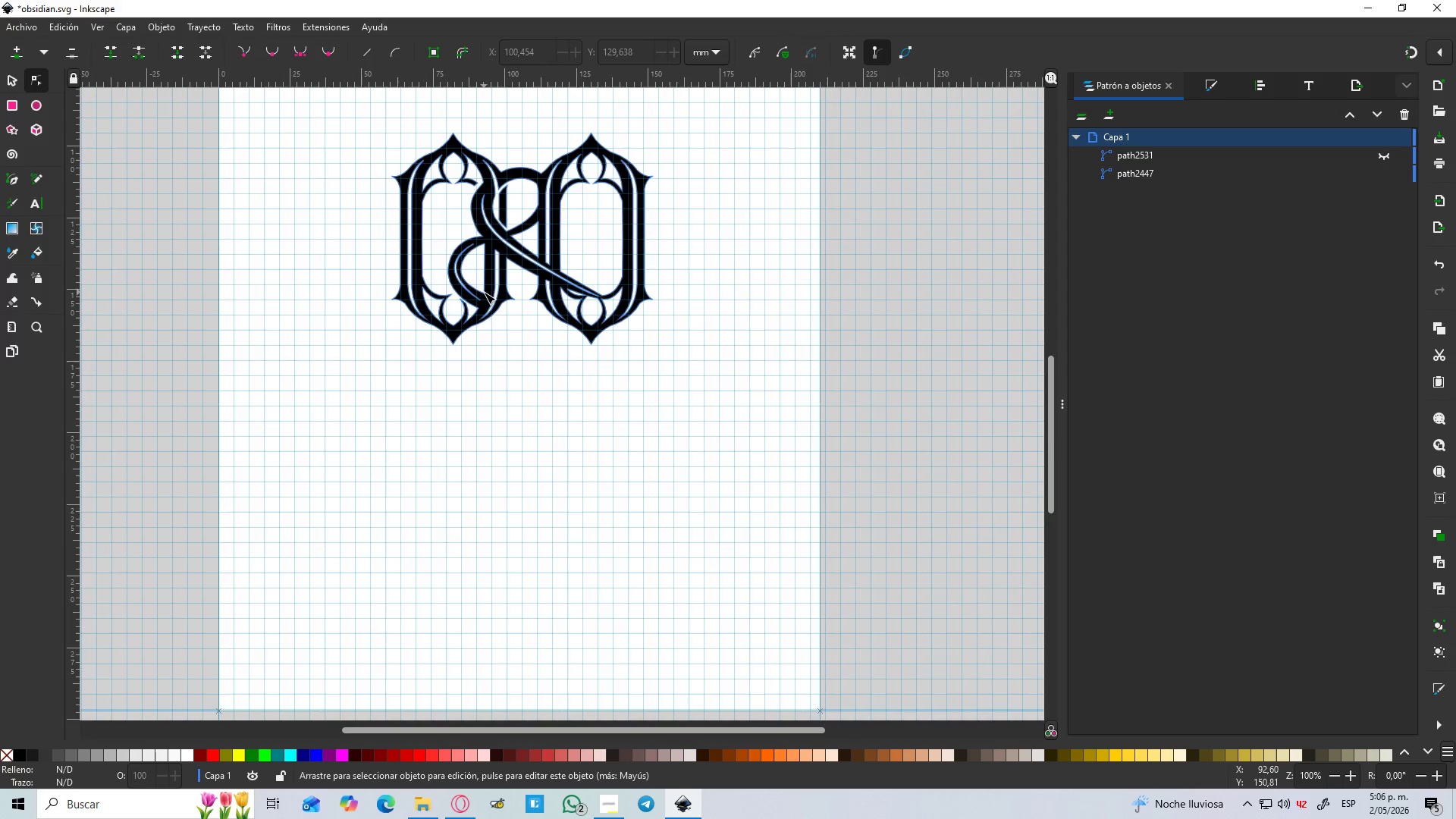 
wait(8.26)
 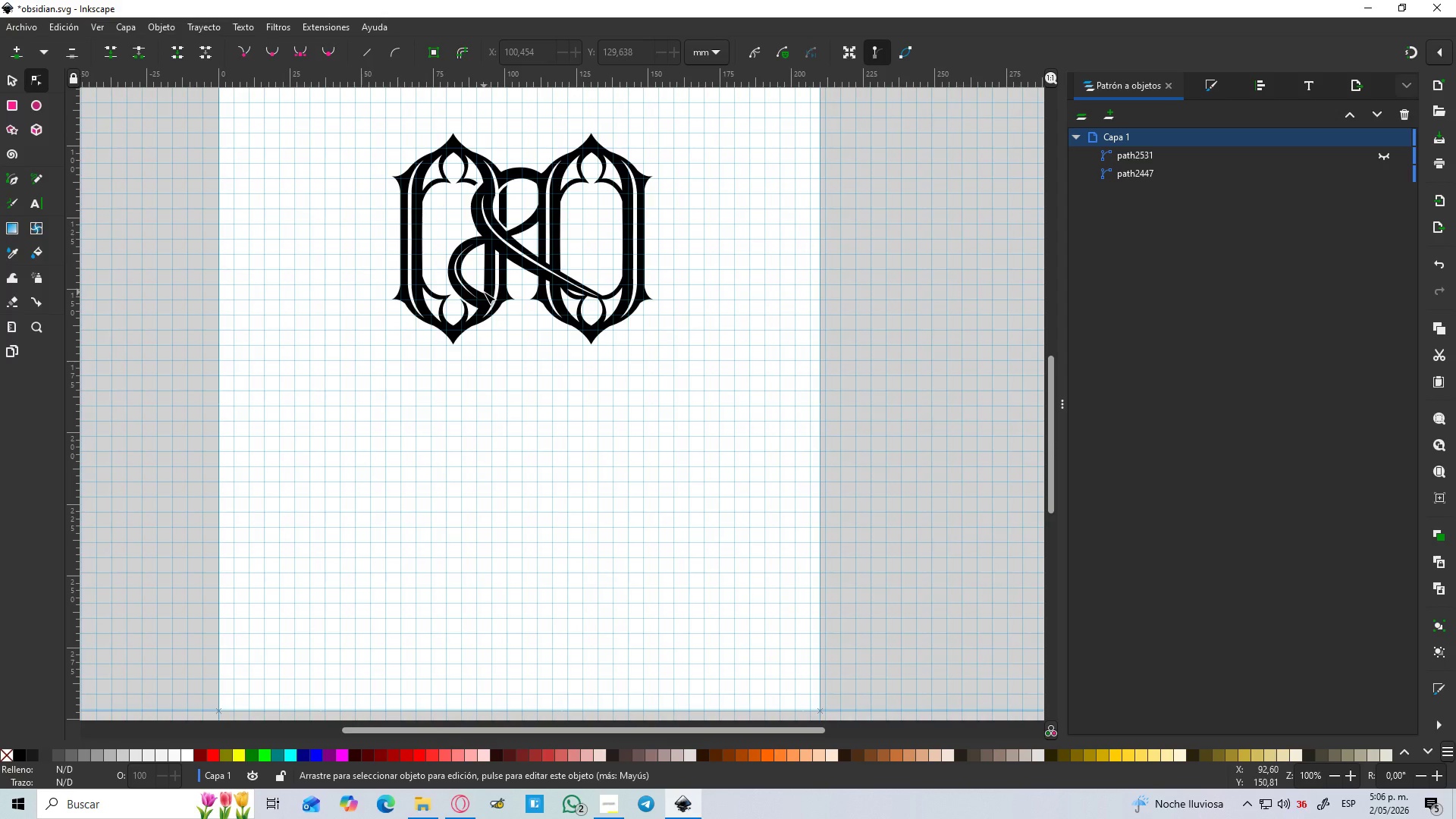 
hold_key(key=ControlLeft, duration=1.5)
scroll: coordinate [530, 197], scroll_direction: up, amount: 1.0
 